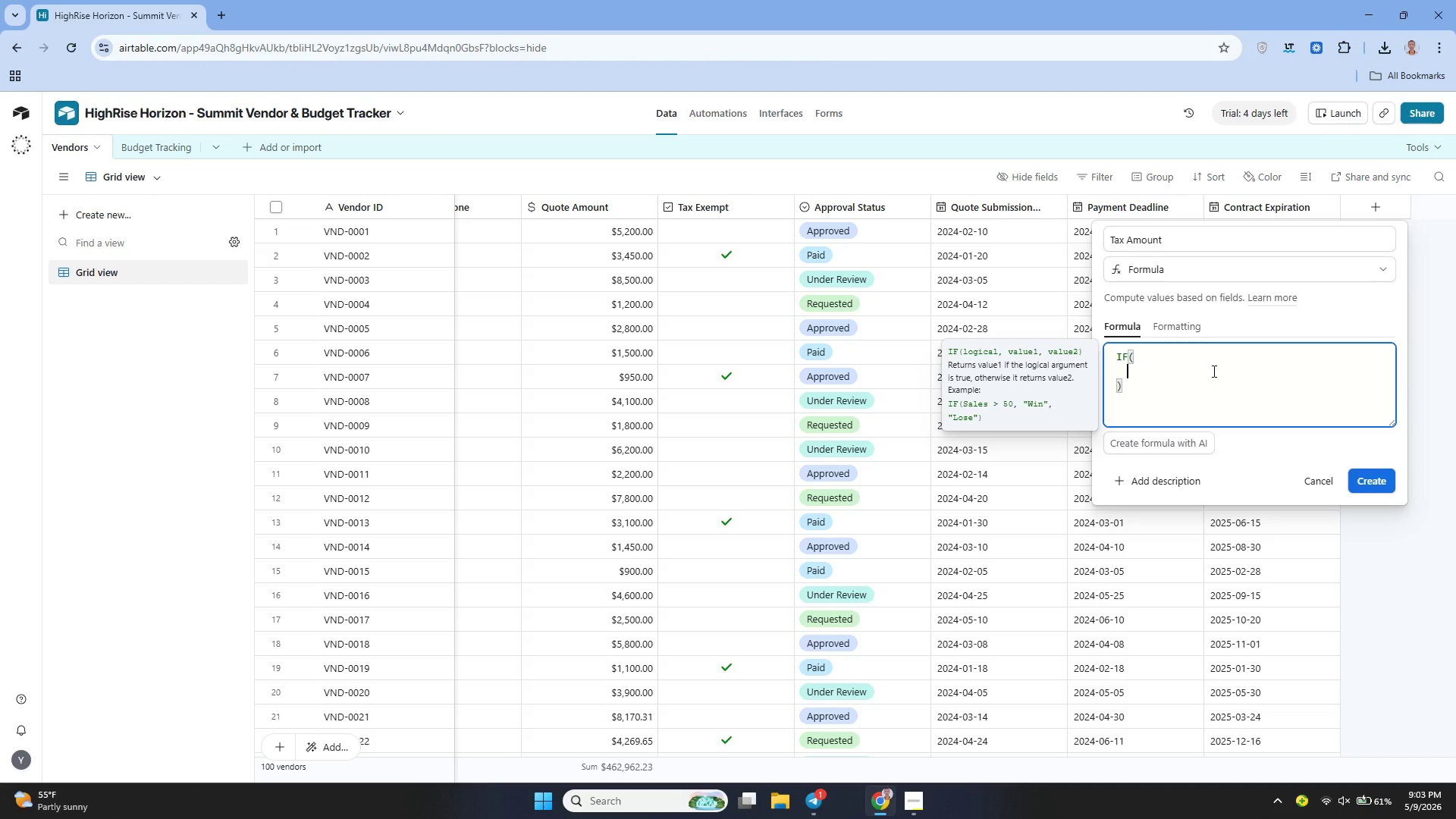 
type({Tax Exempt)
 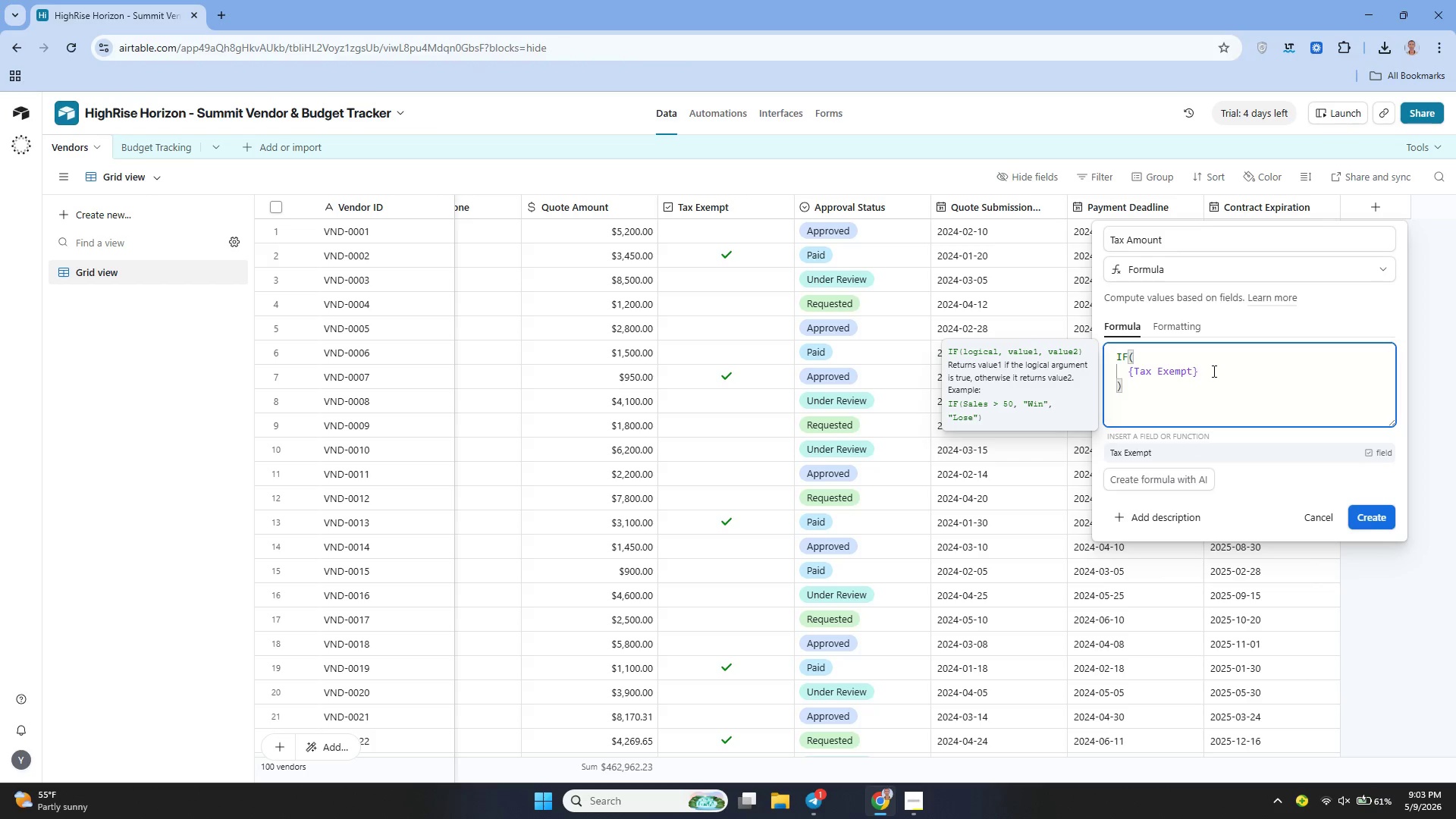 
key(ArrowRight)
 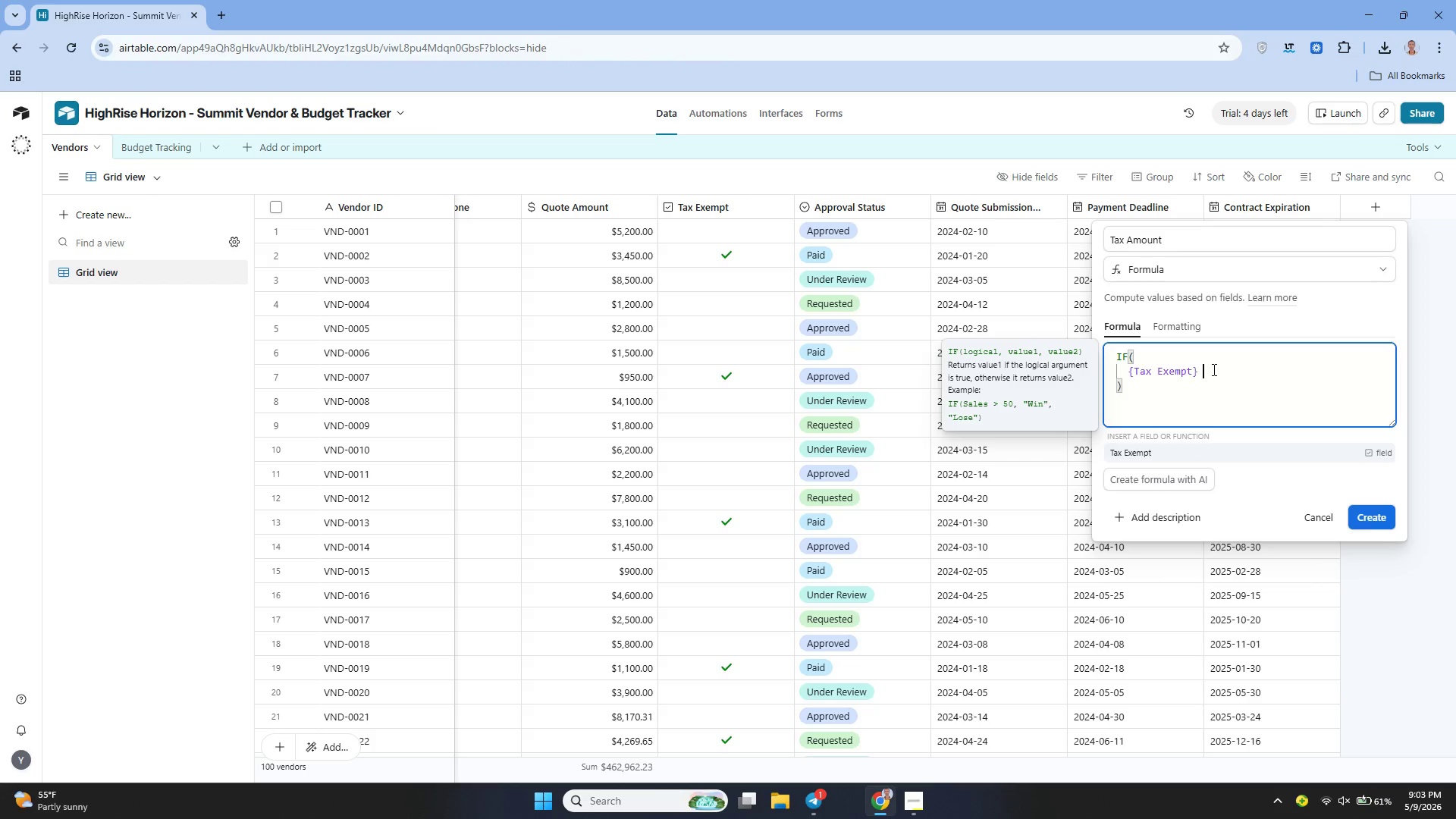 
type( = "FALSE)
 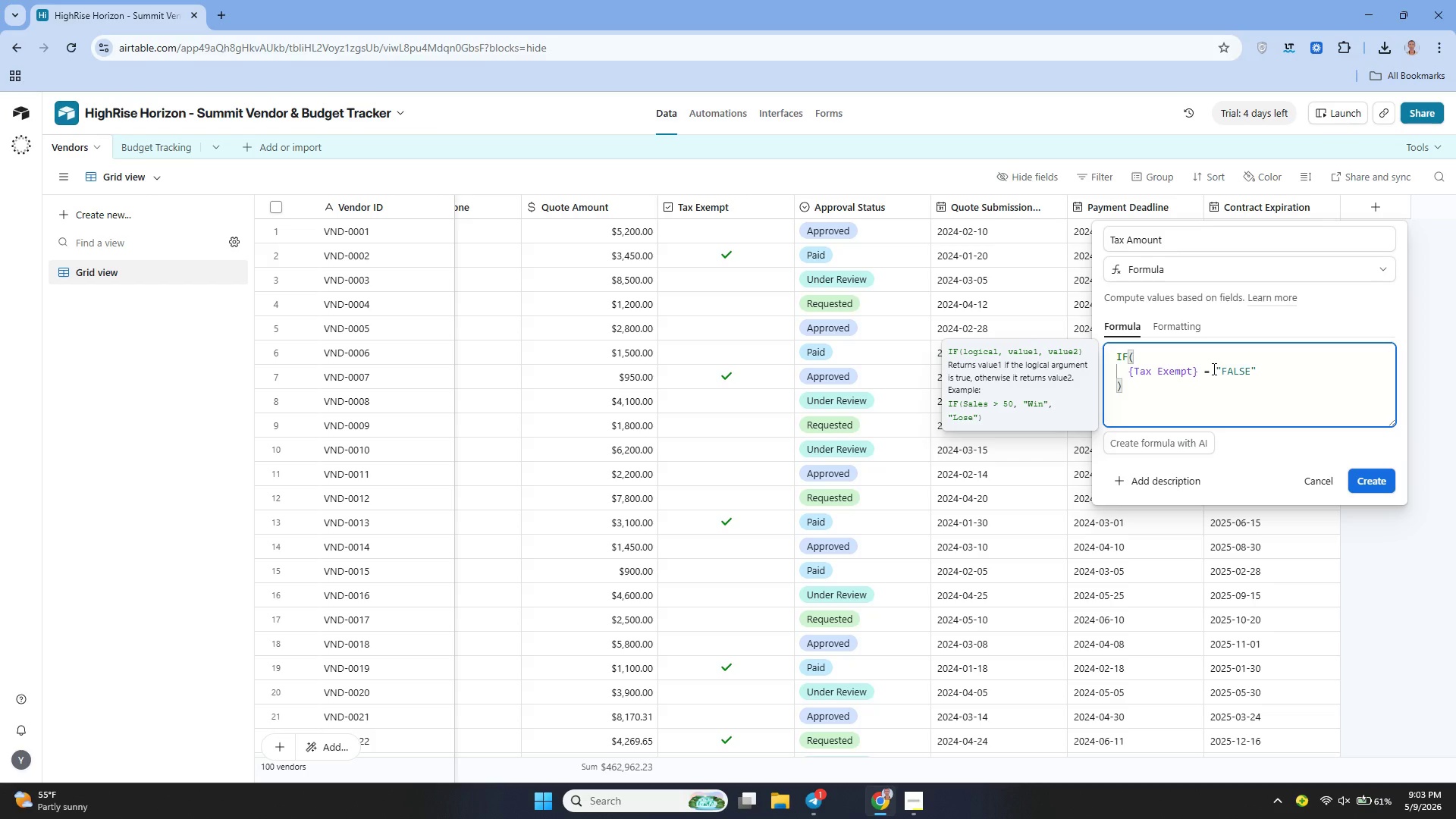 
key(ArrowRight)
 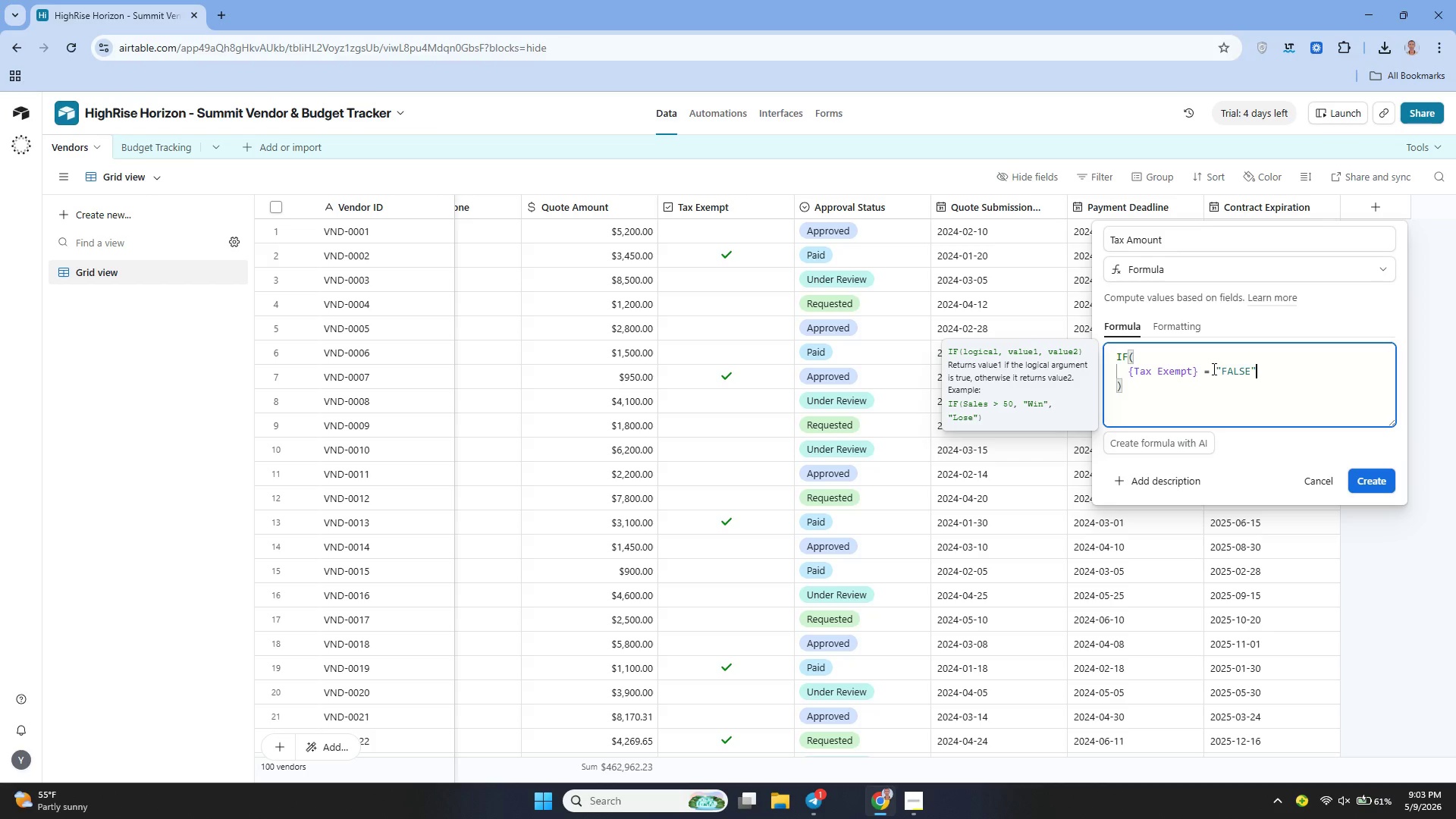 
key(Comma)
 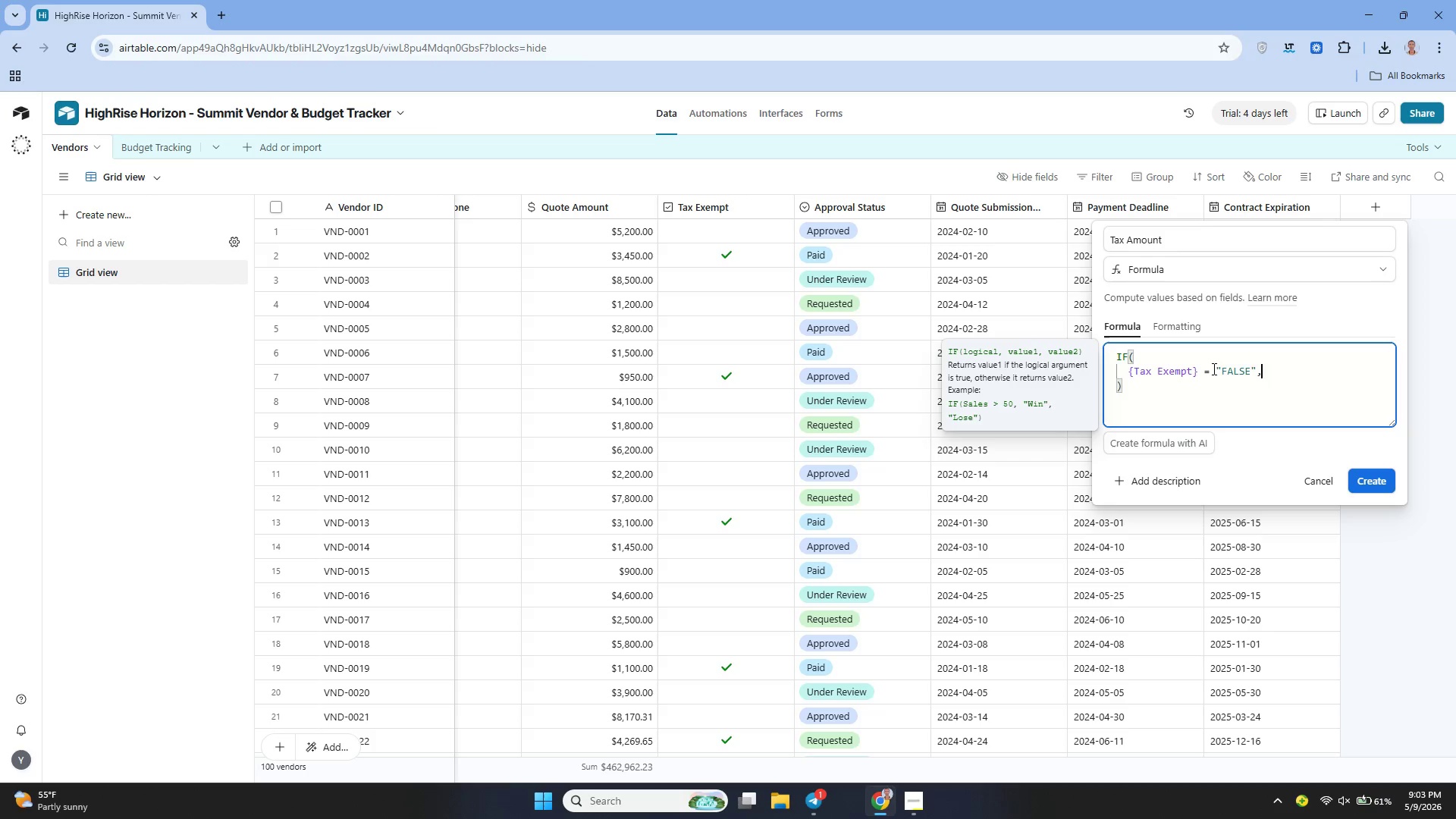 
key(Shift+ShiftRight)
 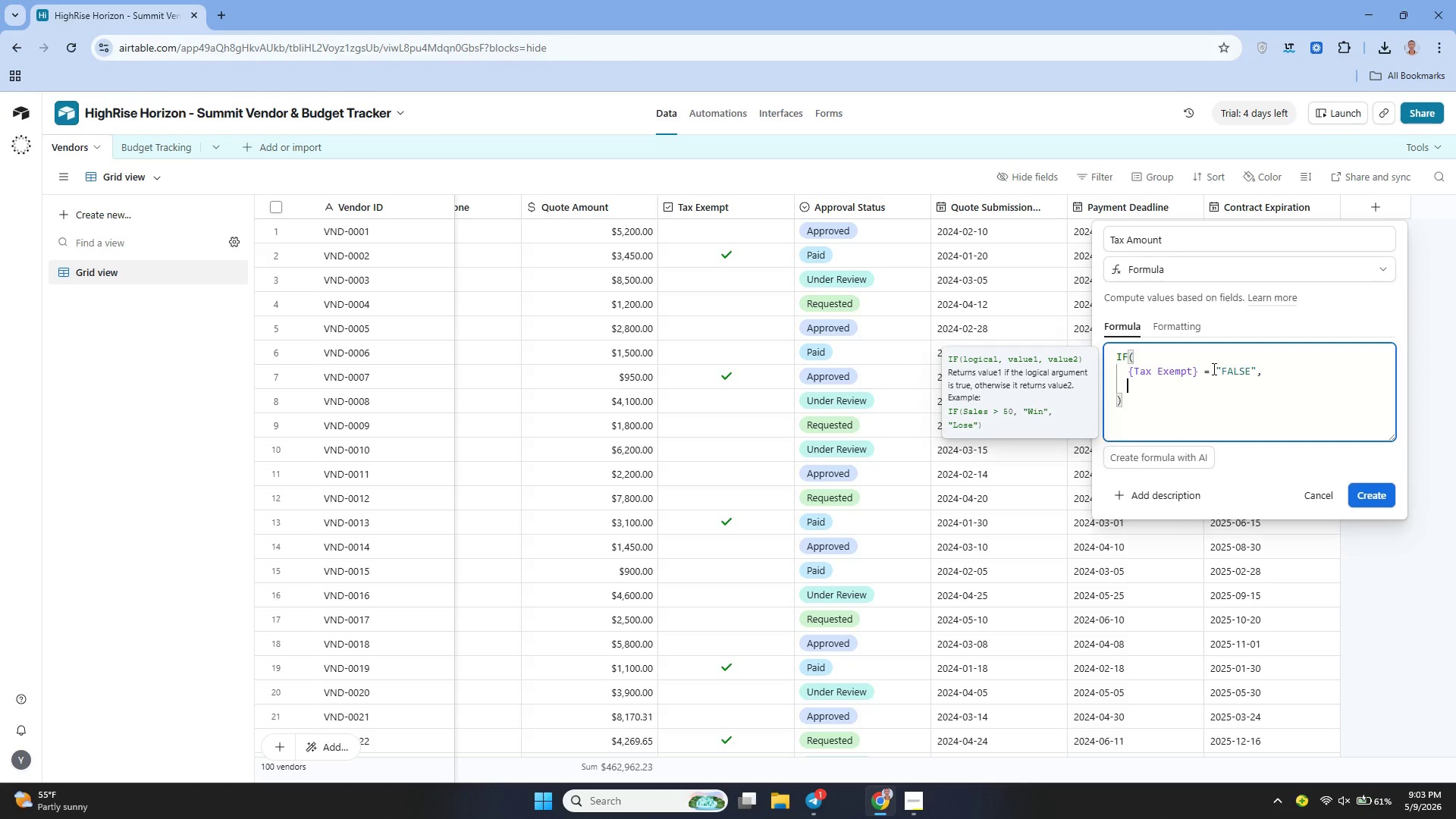 
key(Shift+Enter)
 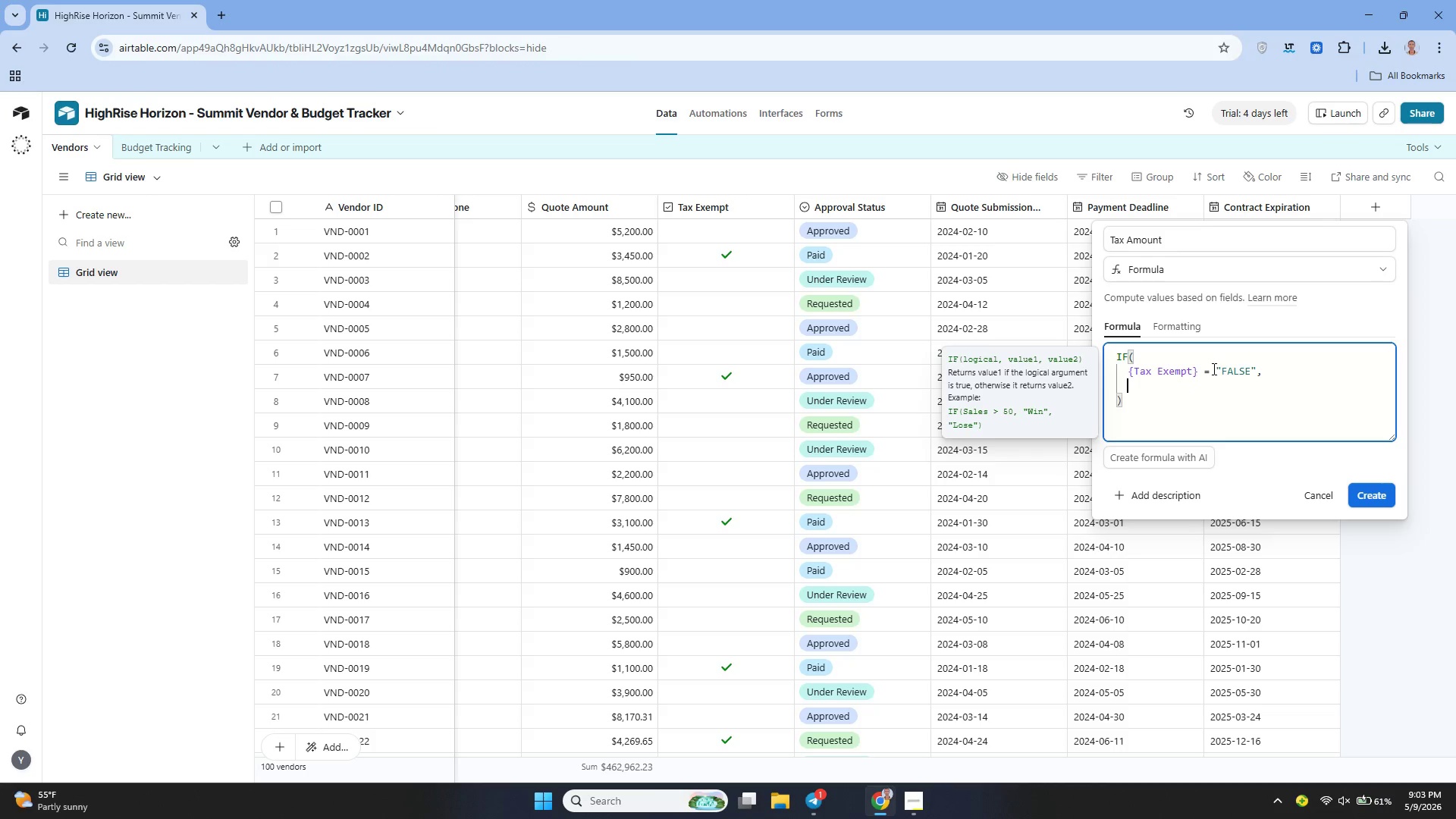 
type({QUO)
key(Backspace)
key(Backspace)
type(uote Amount)
 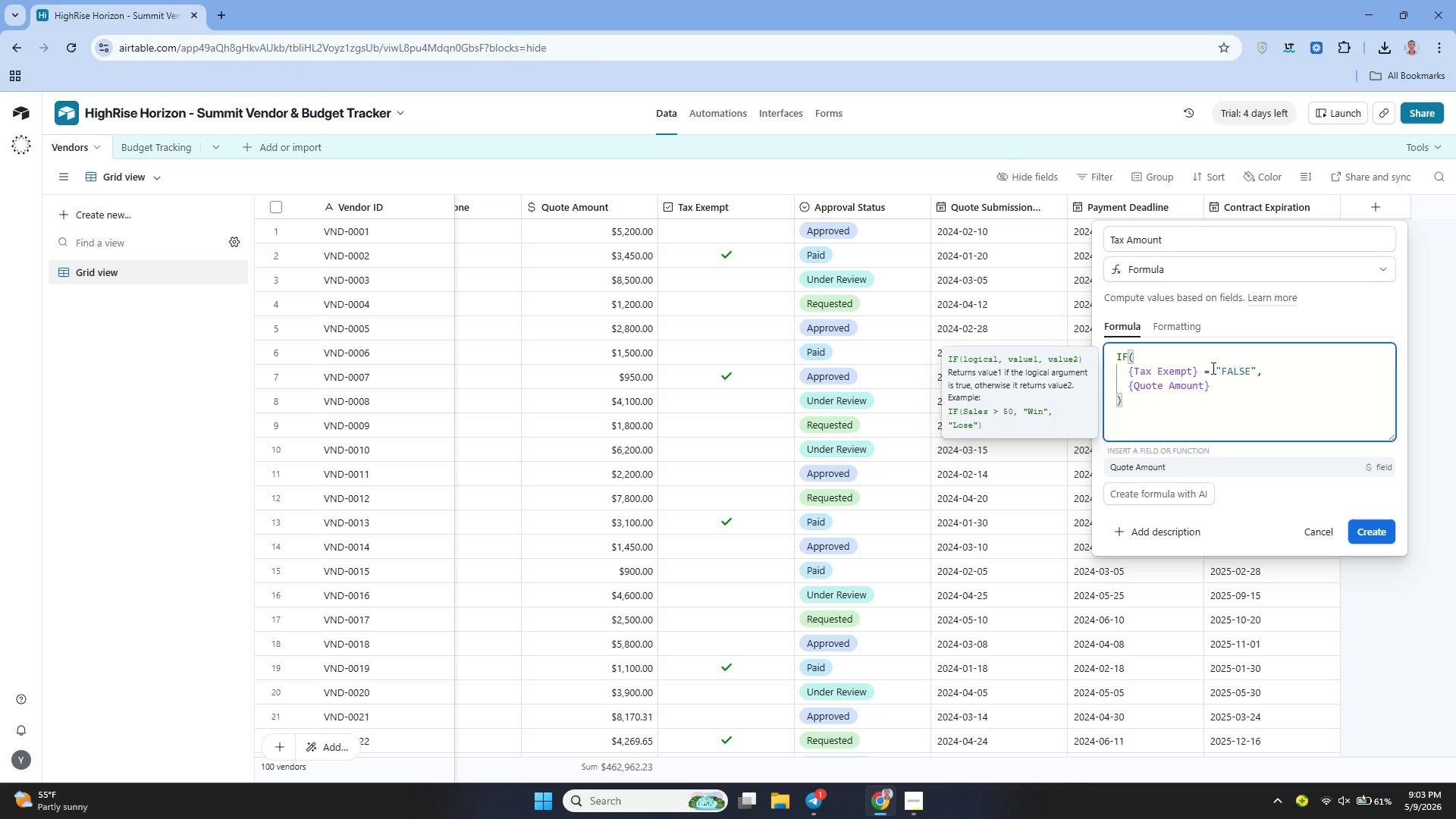 
key(ArrowRight)
 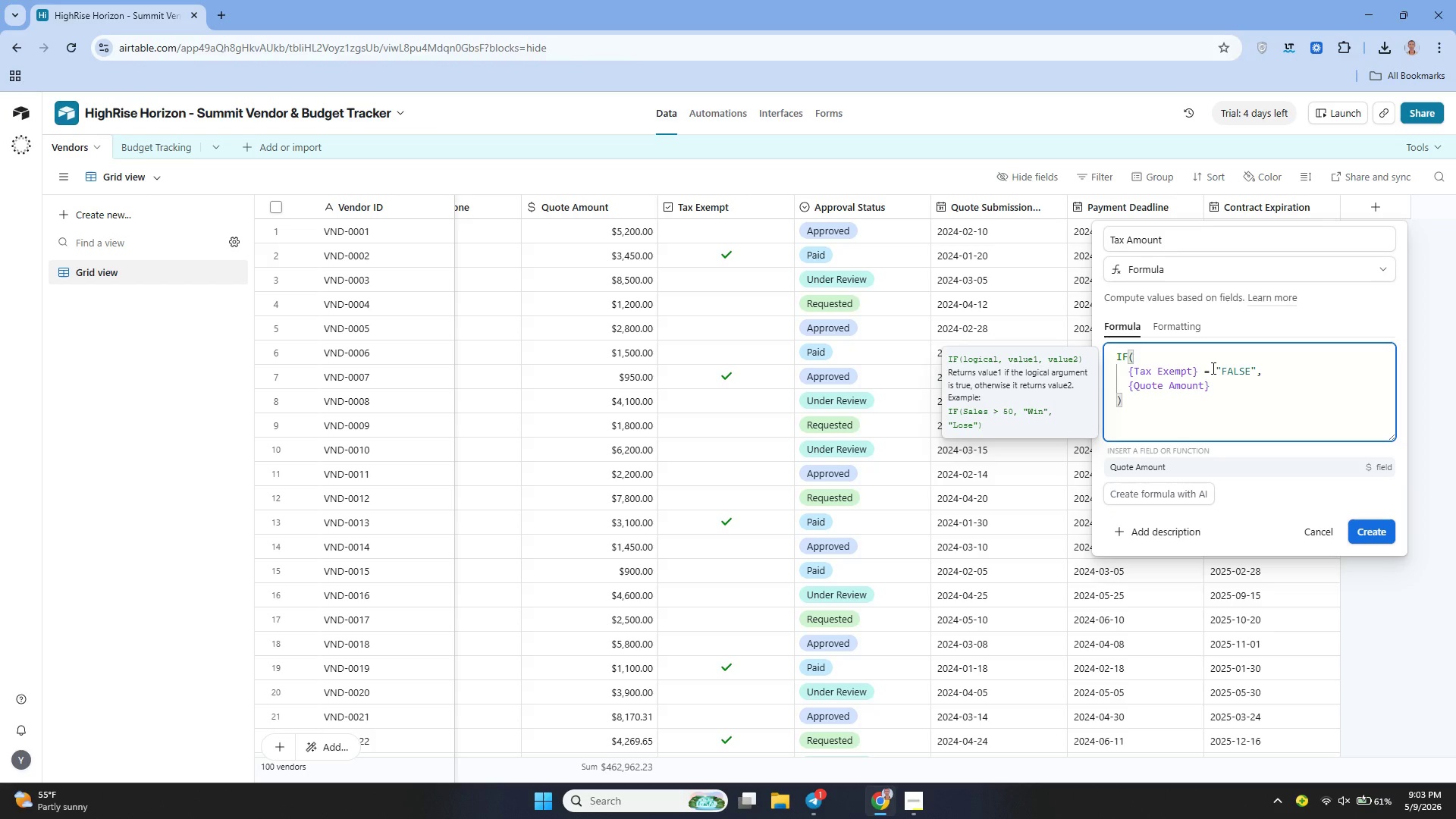 
type( * 0.5)
key(Backspace)
type(085,)
 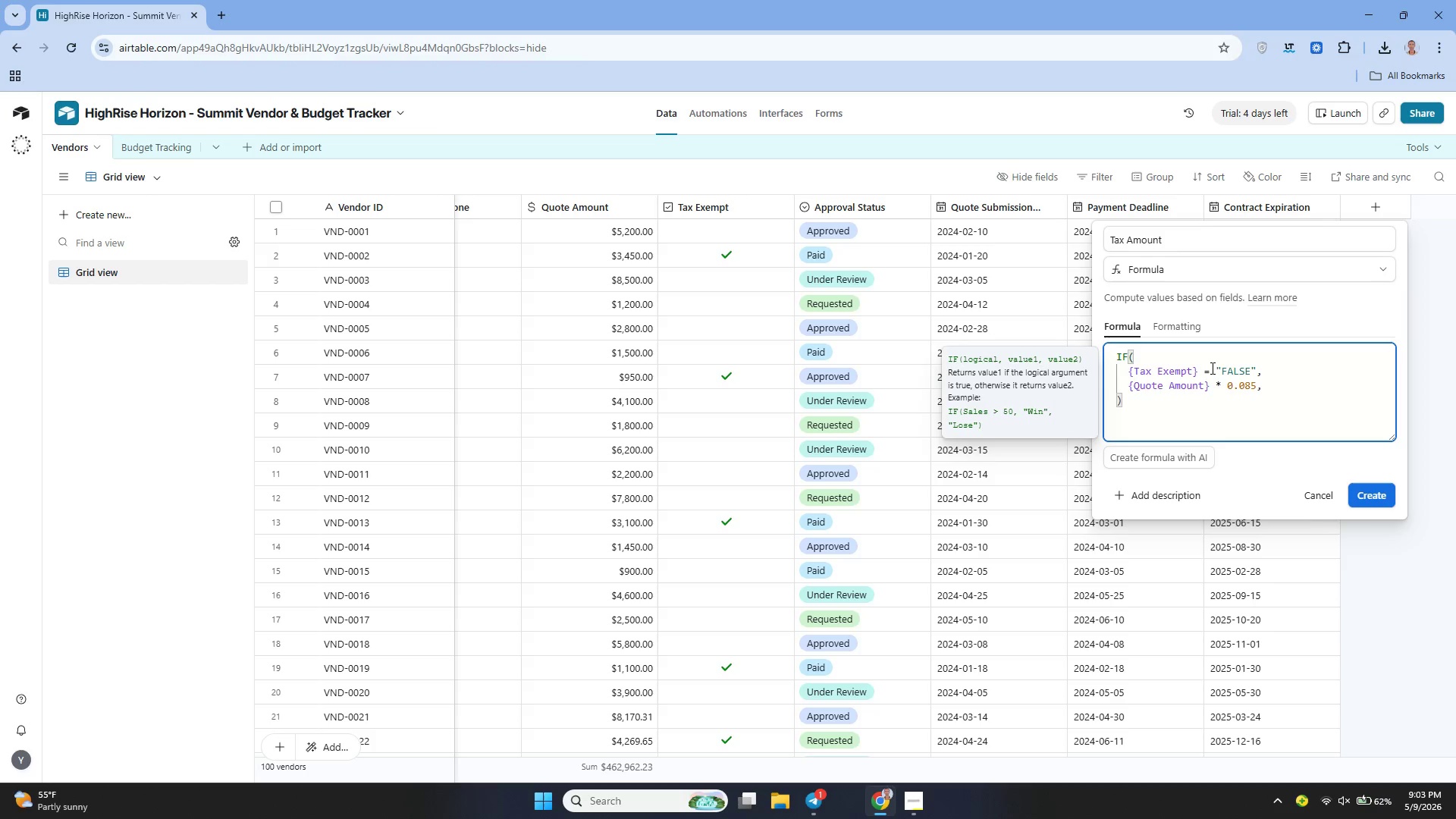 
key(Shift+Enter)
 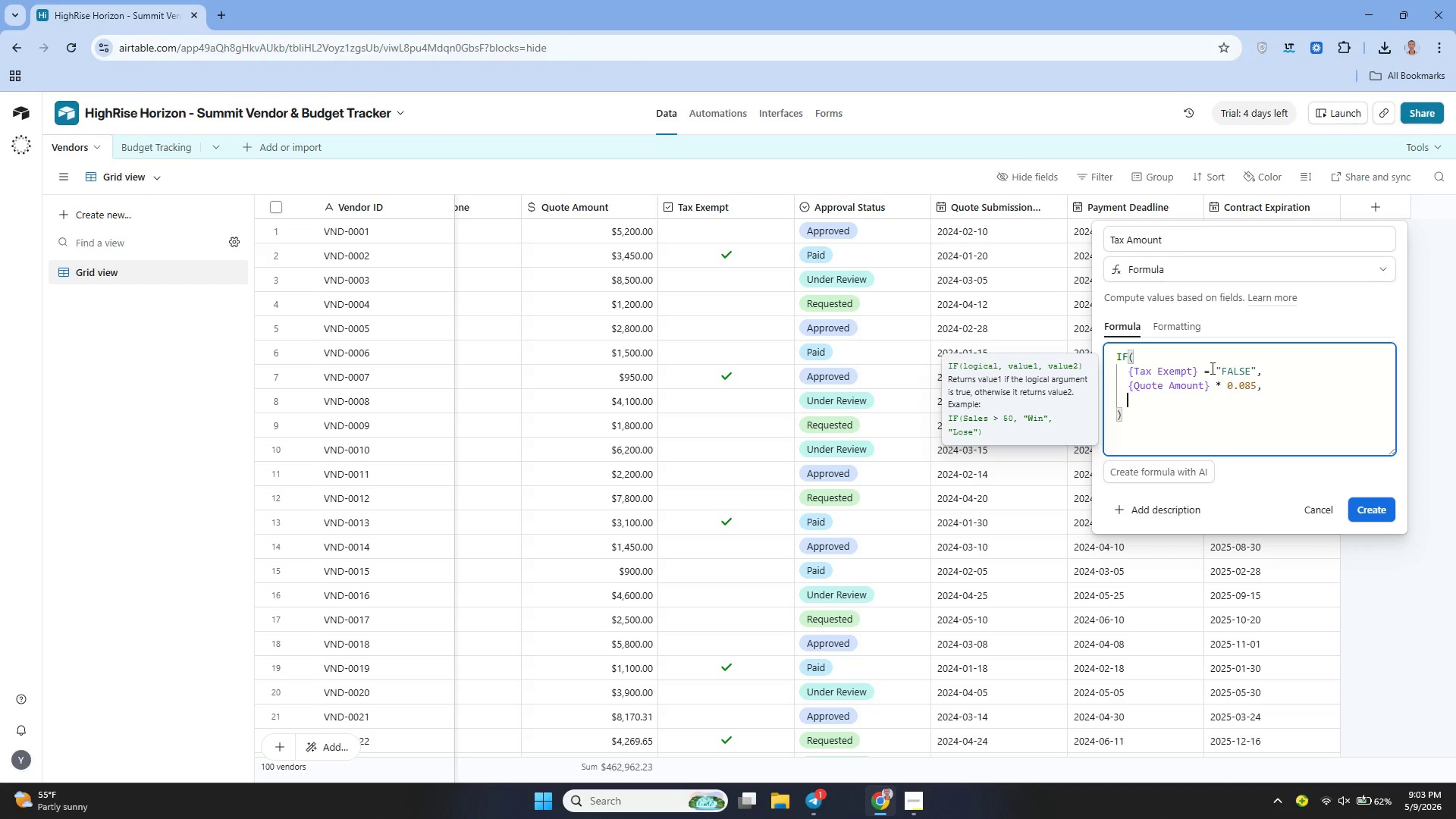 
key(0)
 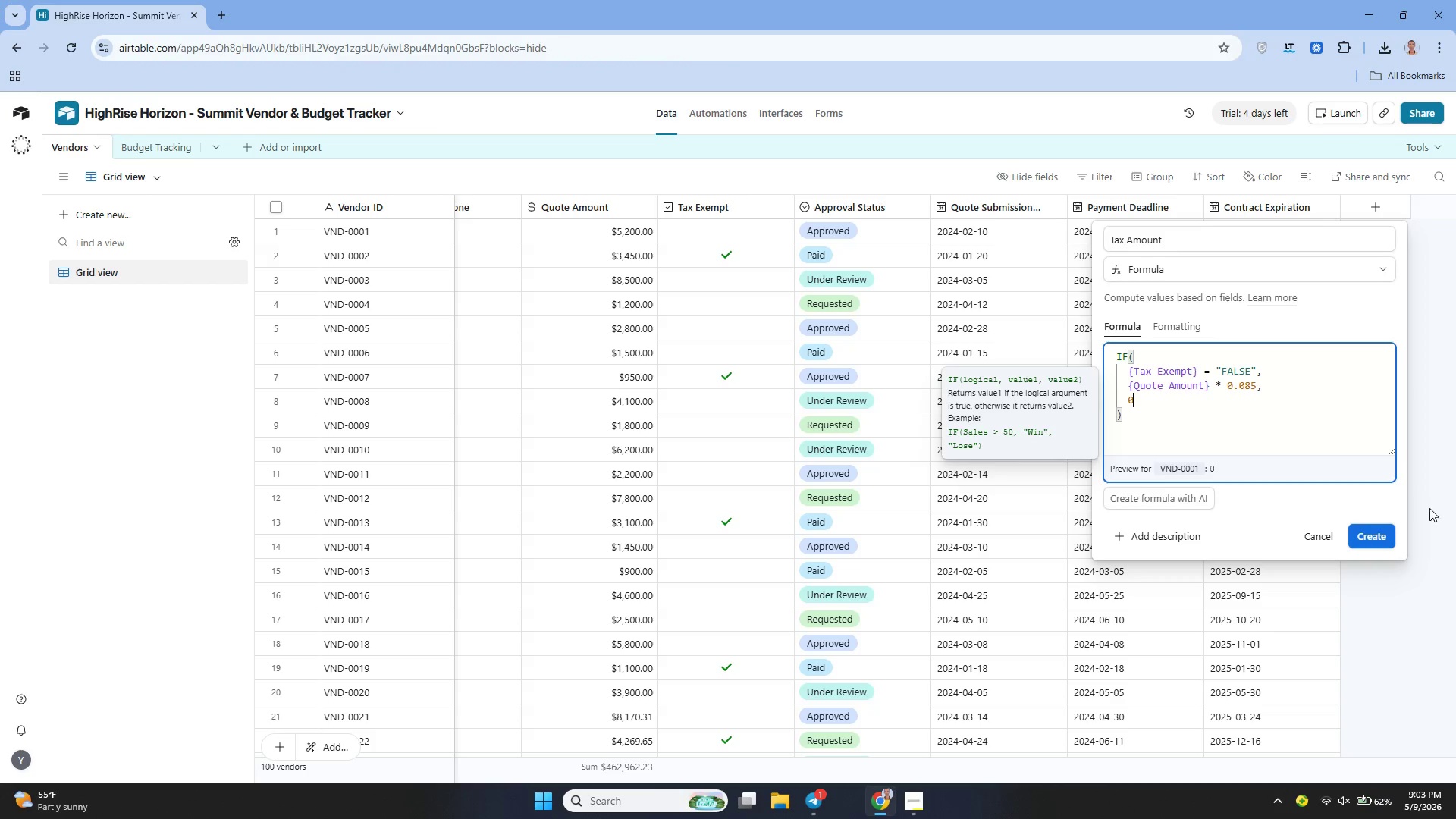 
left_click([1363, 532])
 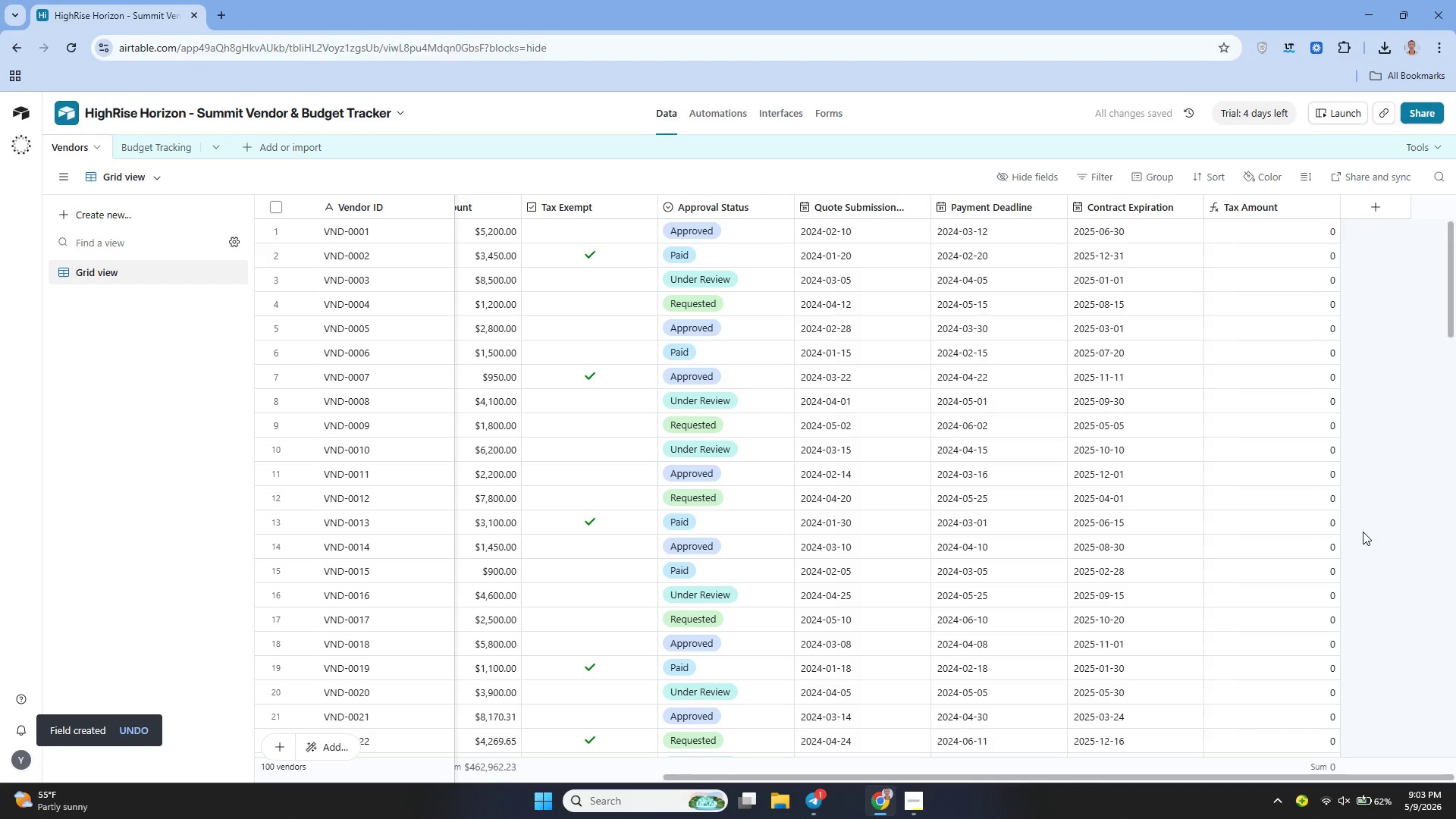 
wait(9.42)
 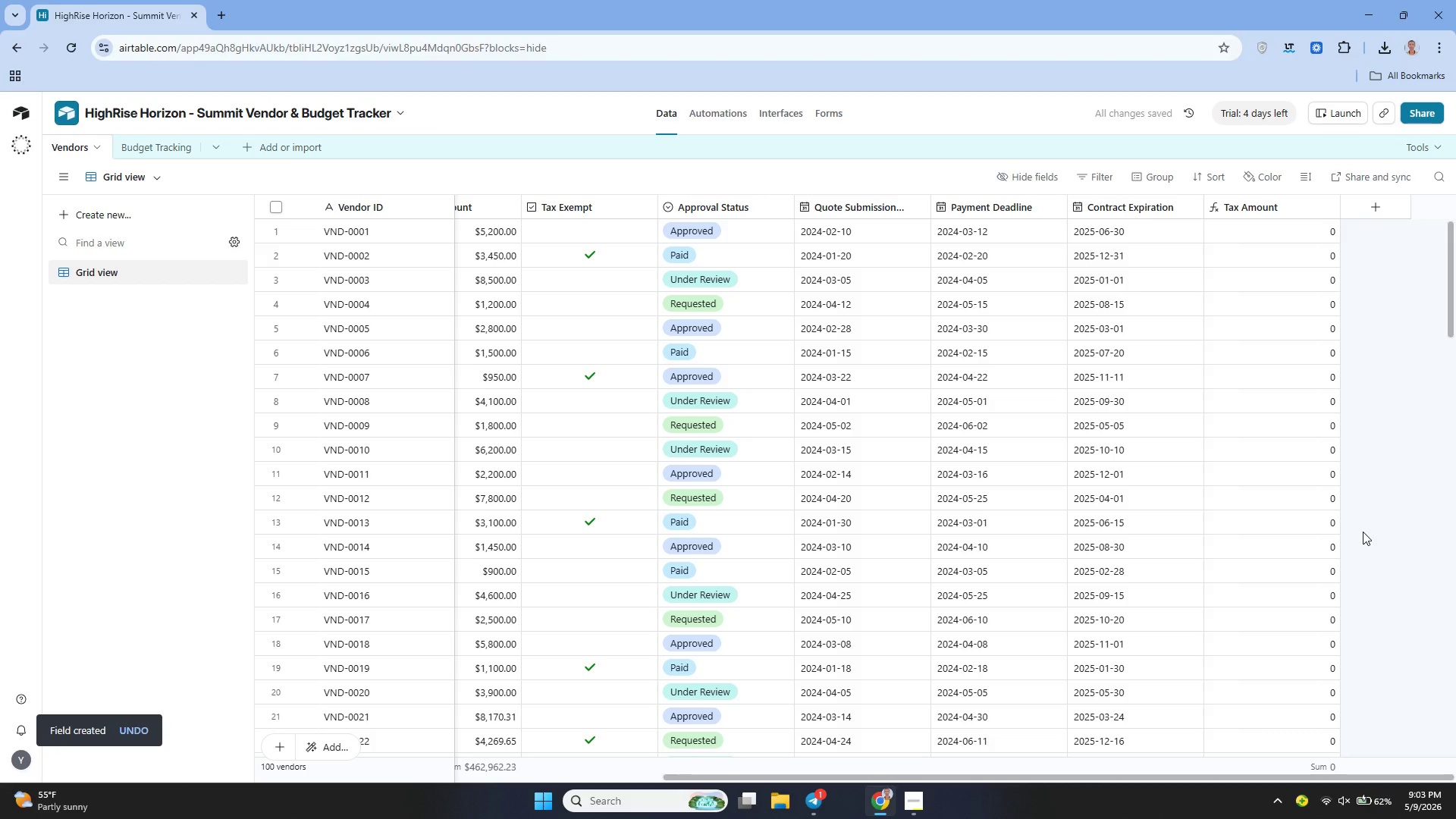 
left_click([1329, 210])
 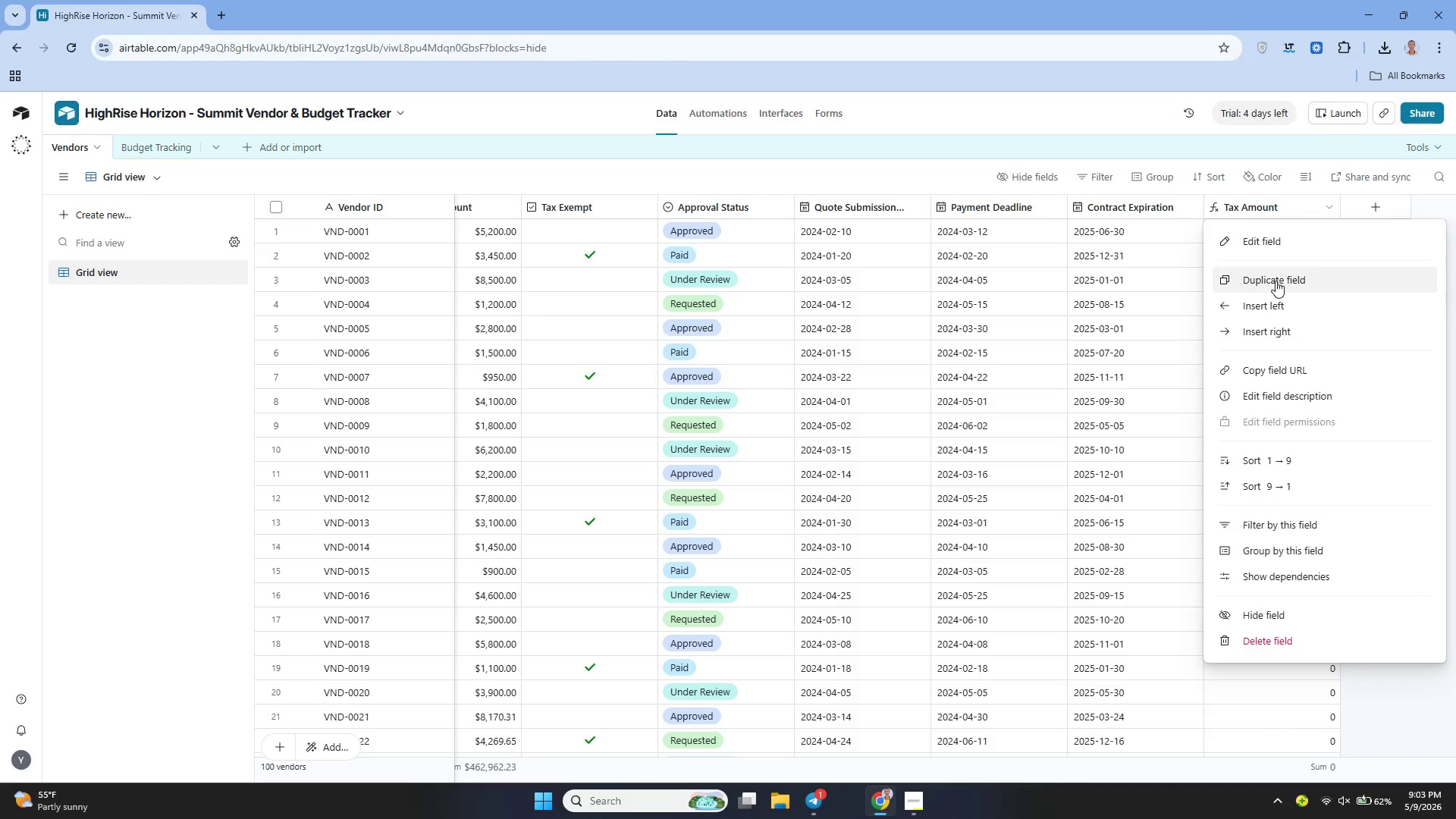 
left_click([1260, 240])
 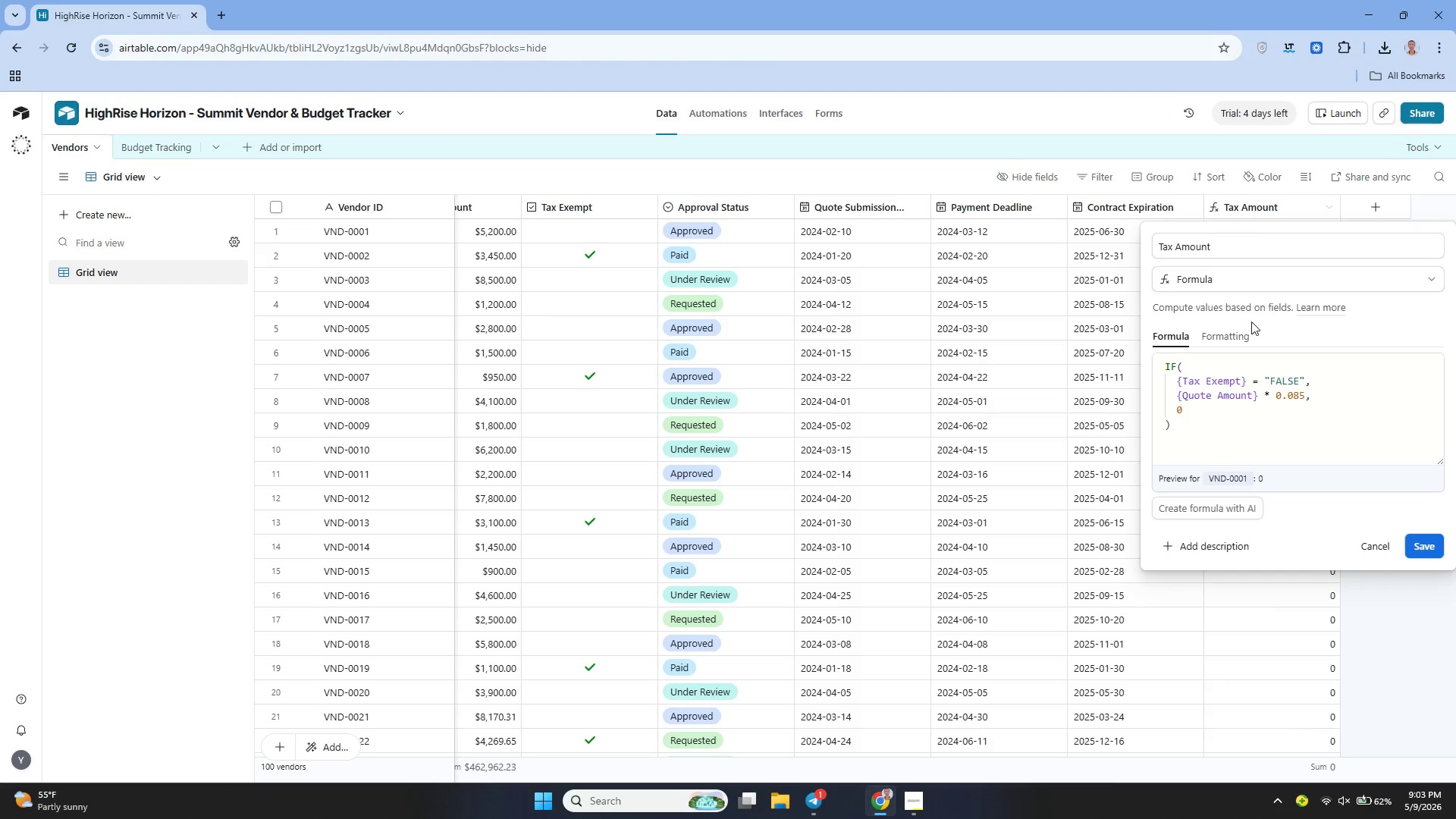 
left_click([1235, 331])
 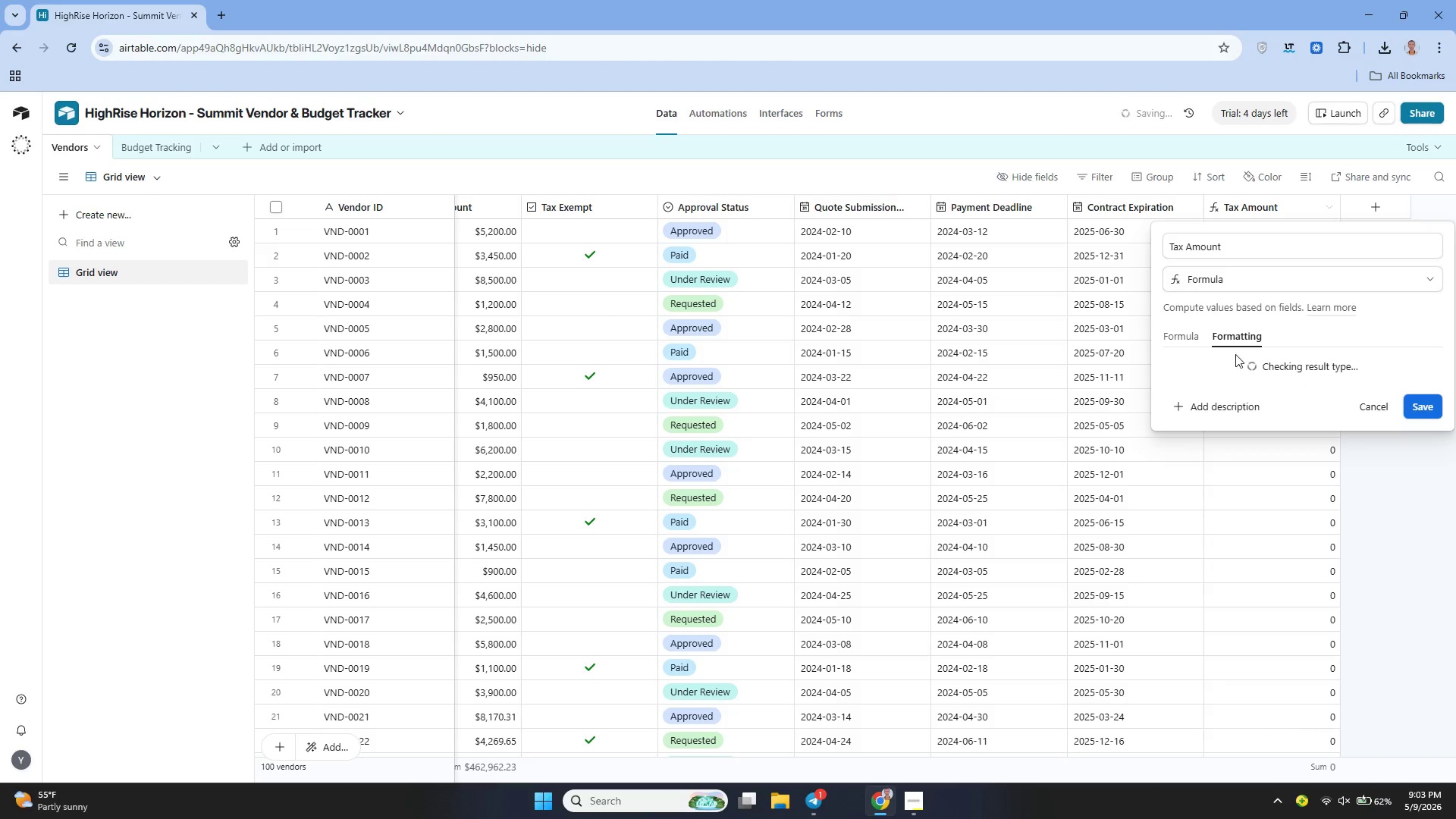 
mouse_move([1248, 387])
 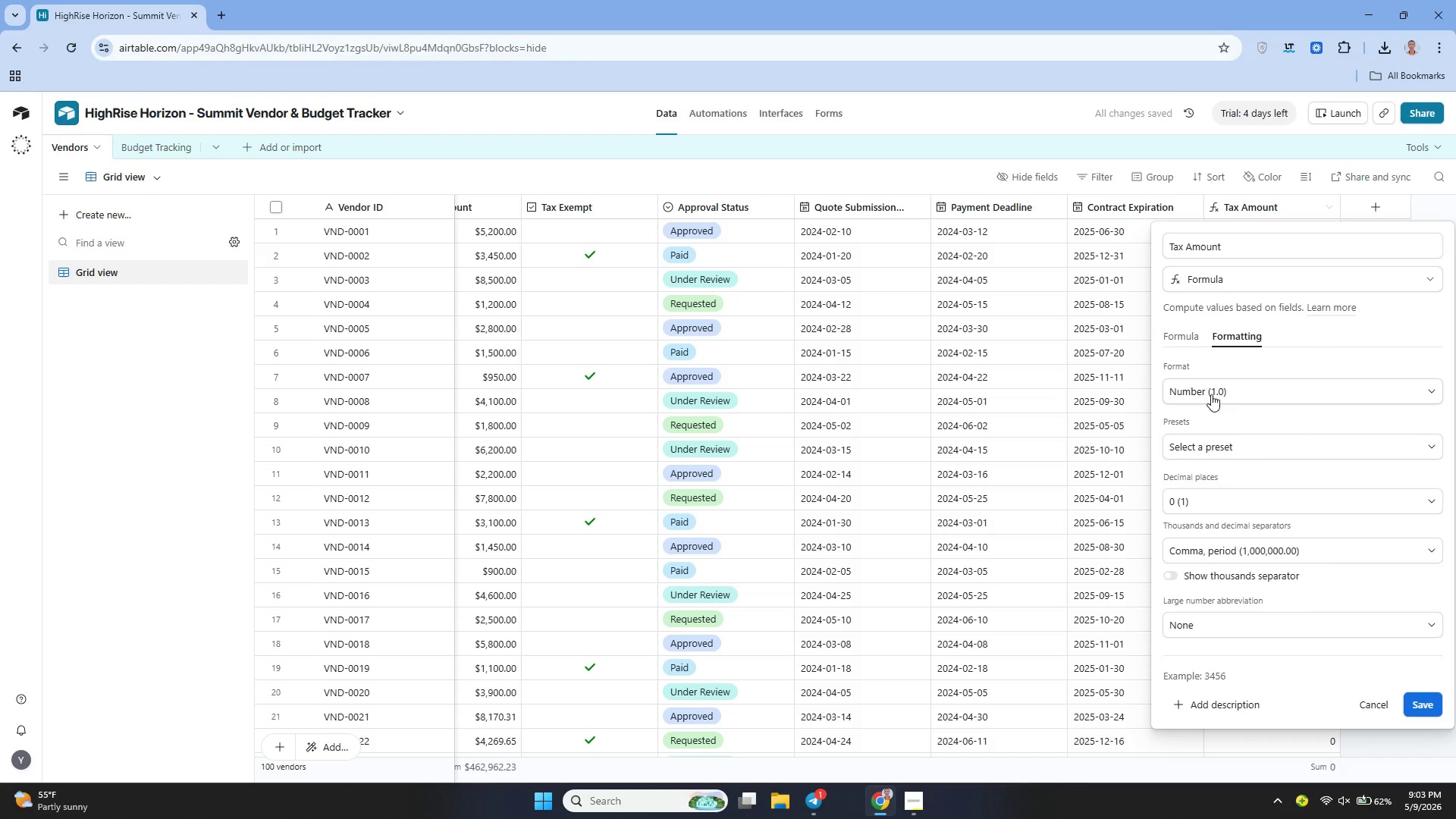 
left_click([1211, 394])
 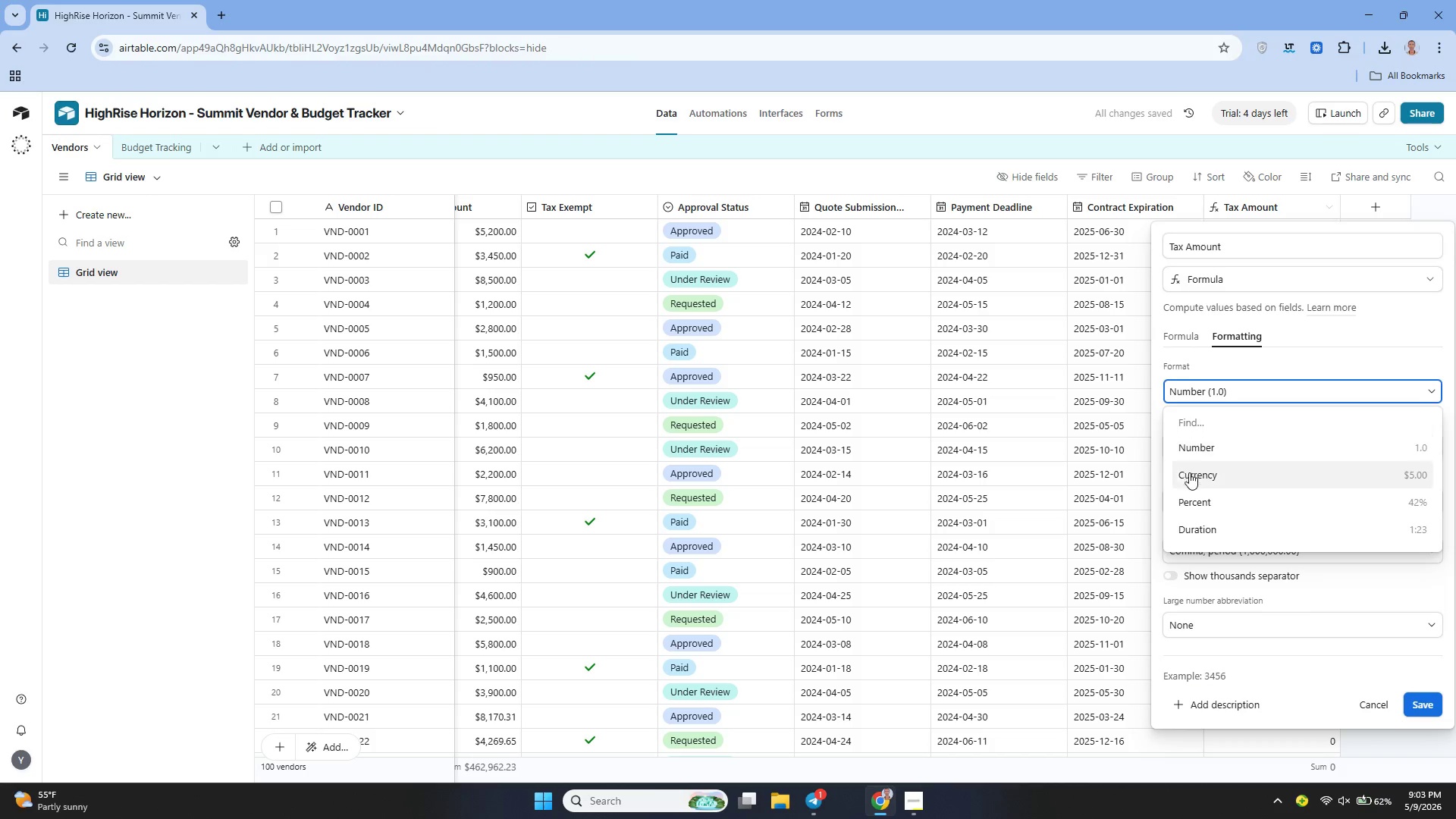 
left_click([1191, 477])
 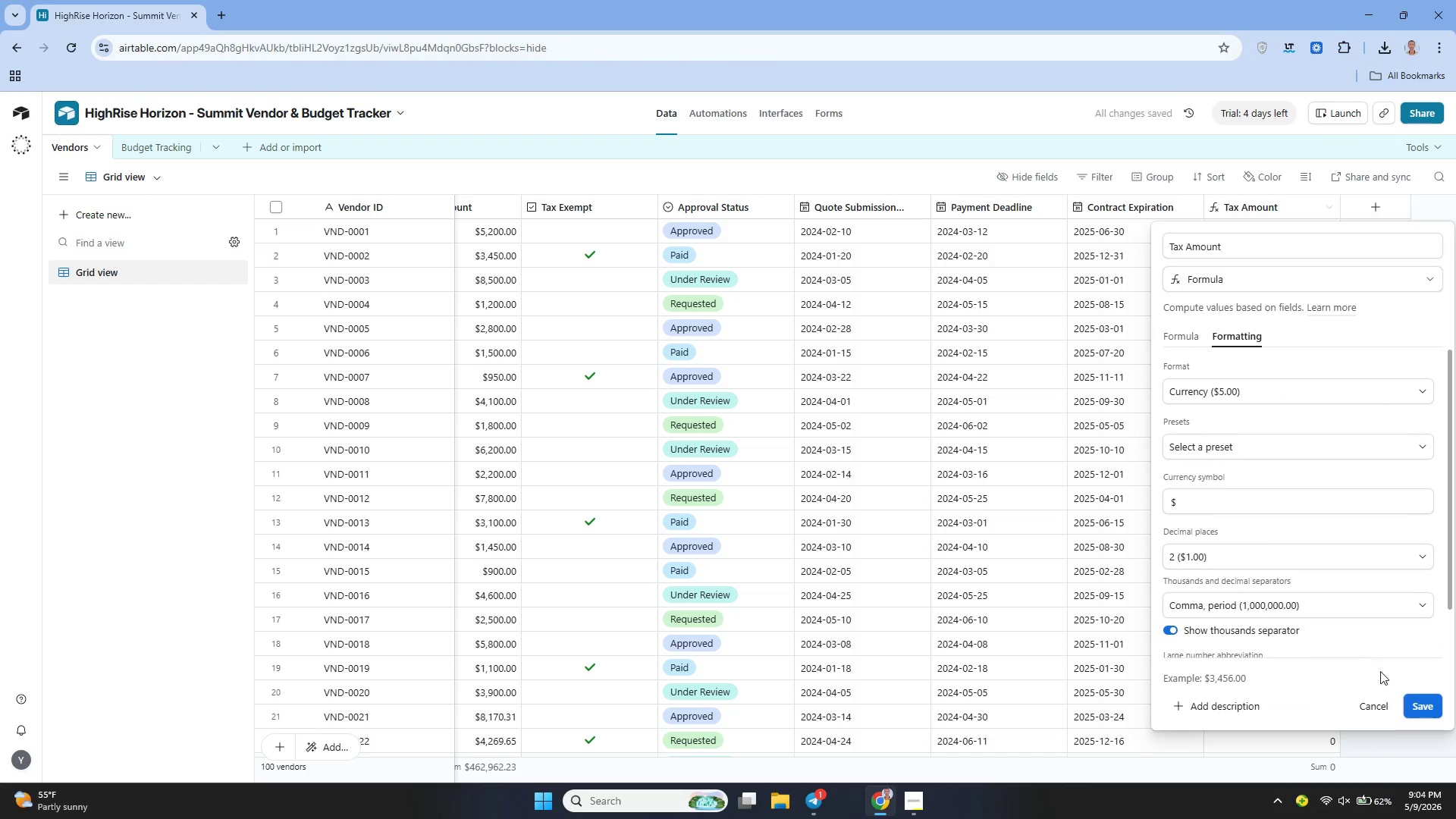 
left_click([1420, 711])
 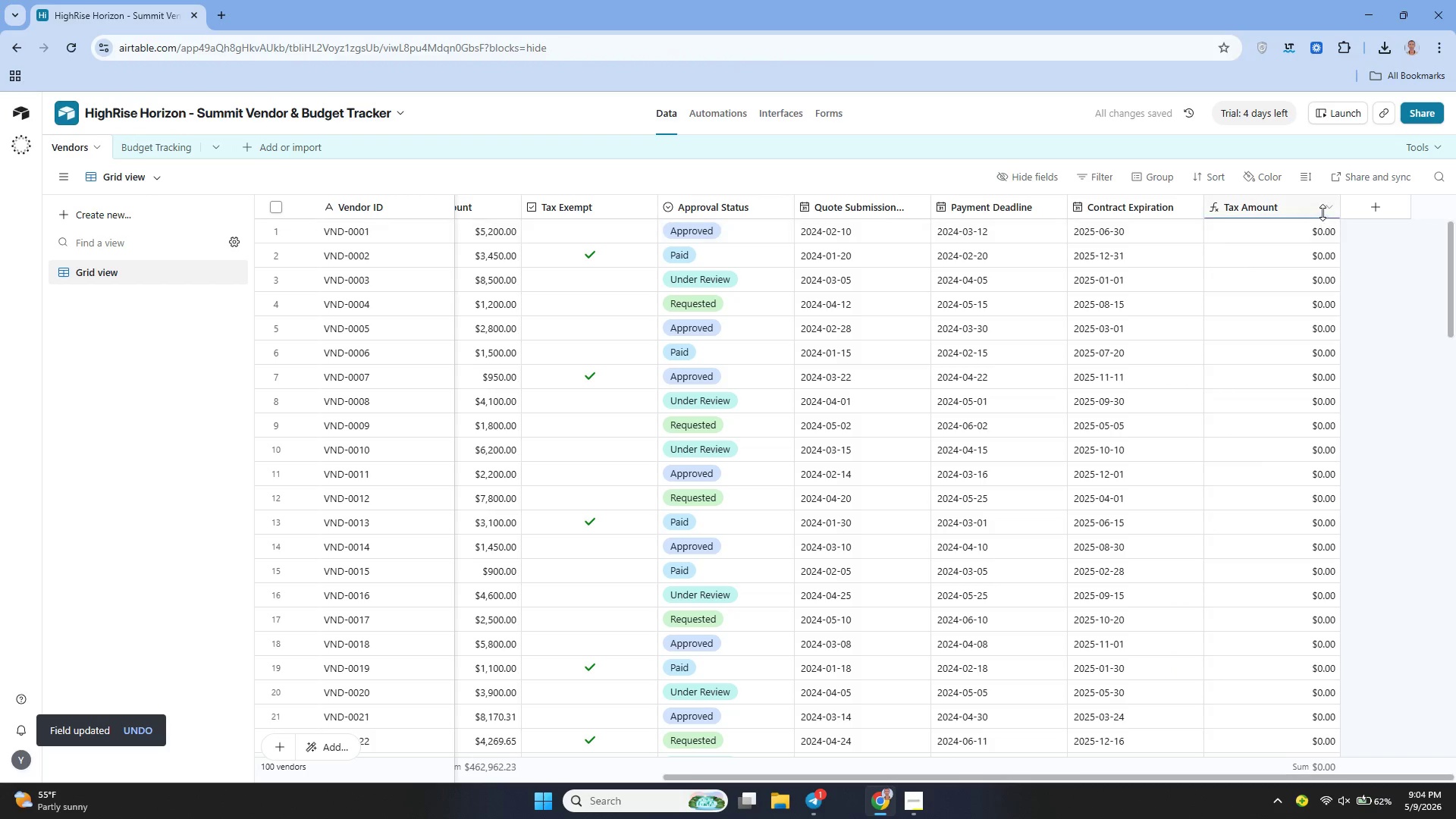 
double_click([1324, 208])
 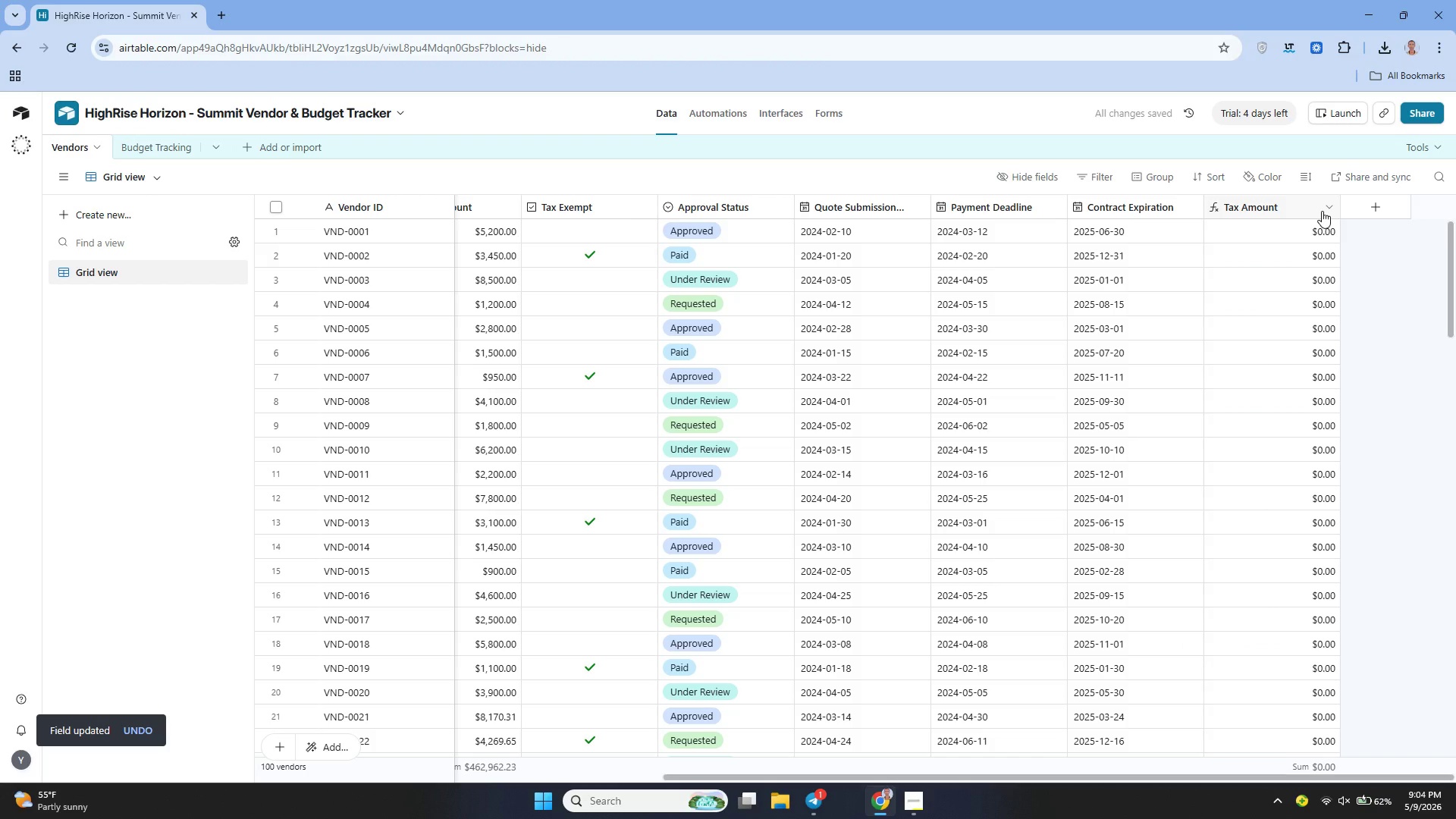 
left_click([1322, 211])
 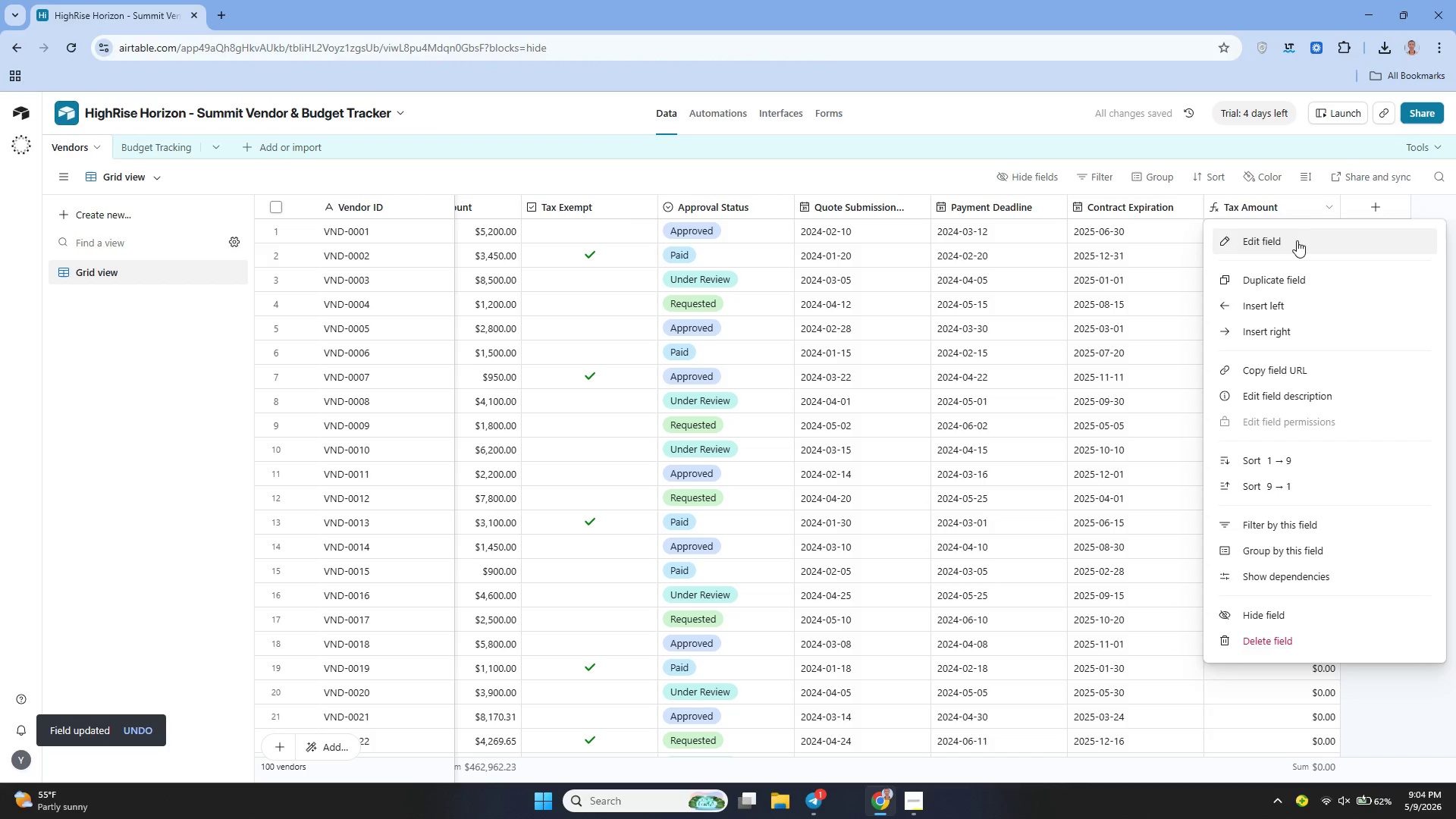 
left_click([1295, 240])
 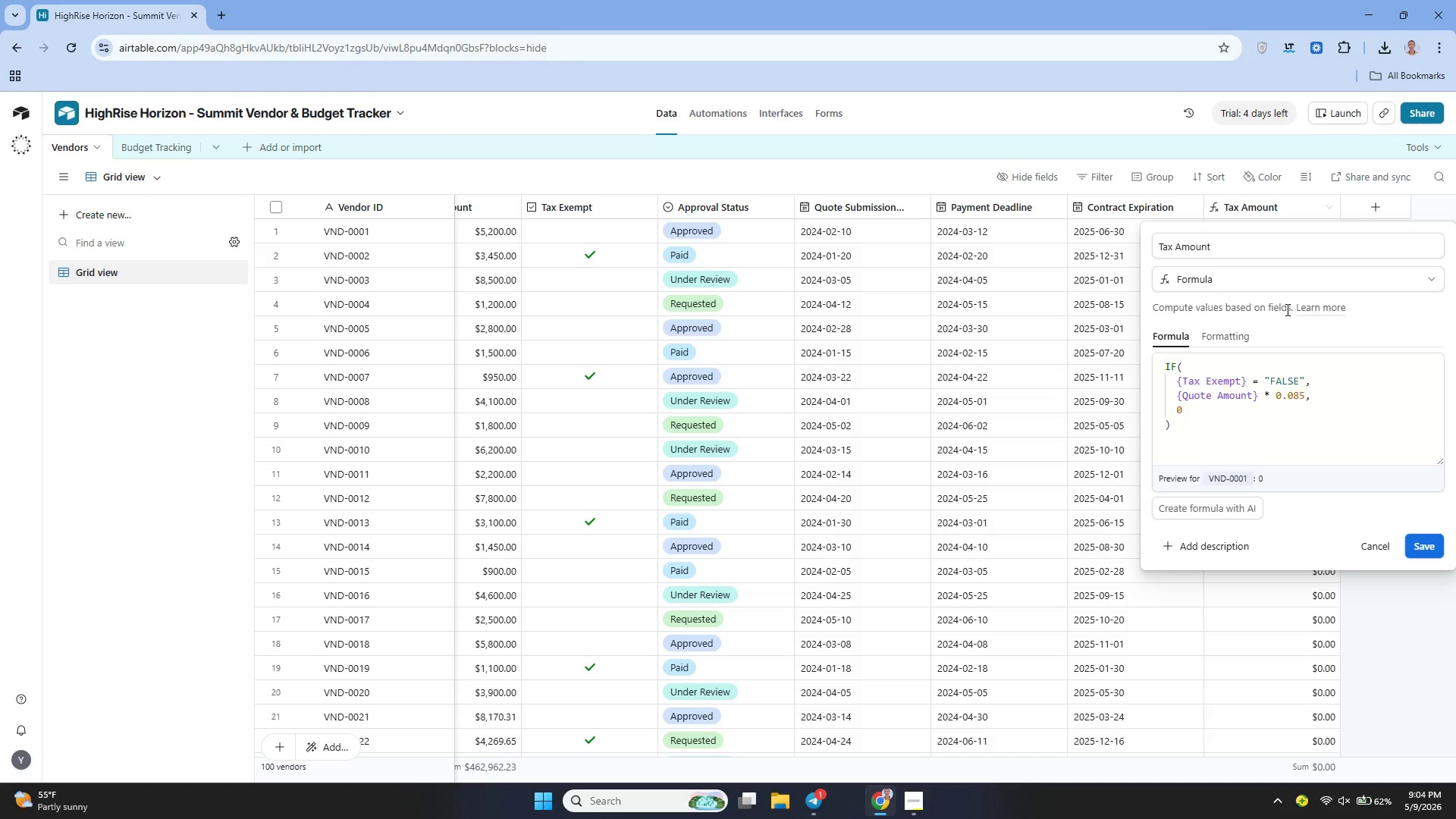 
wait(17.89)
 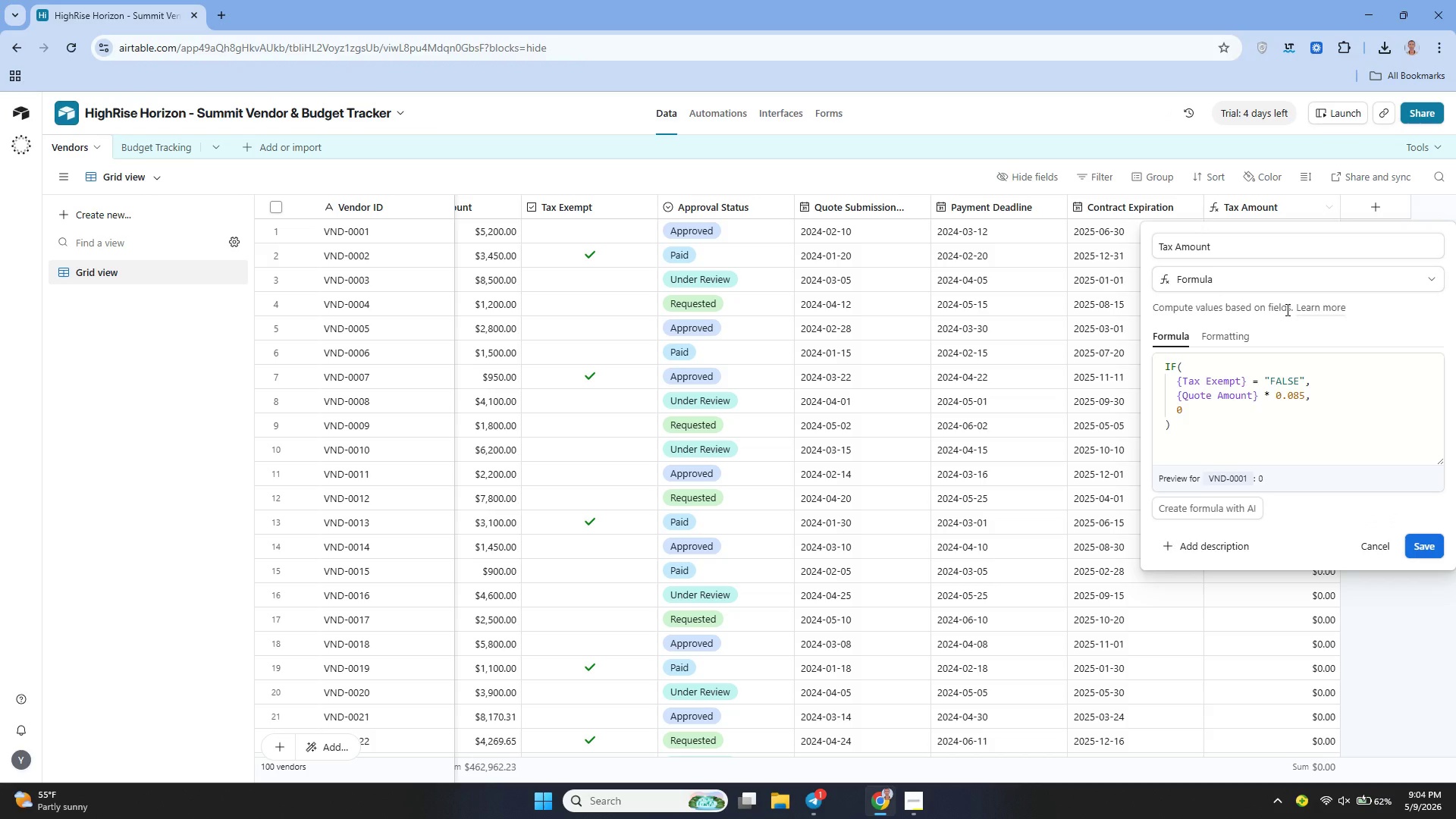 
left_click([1426, 544])
 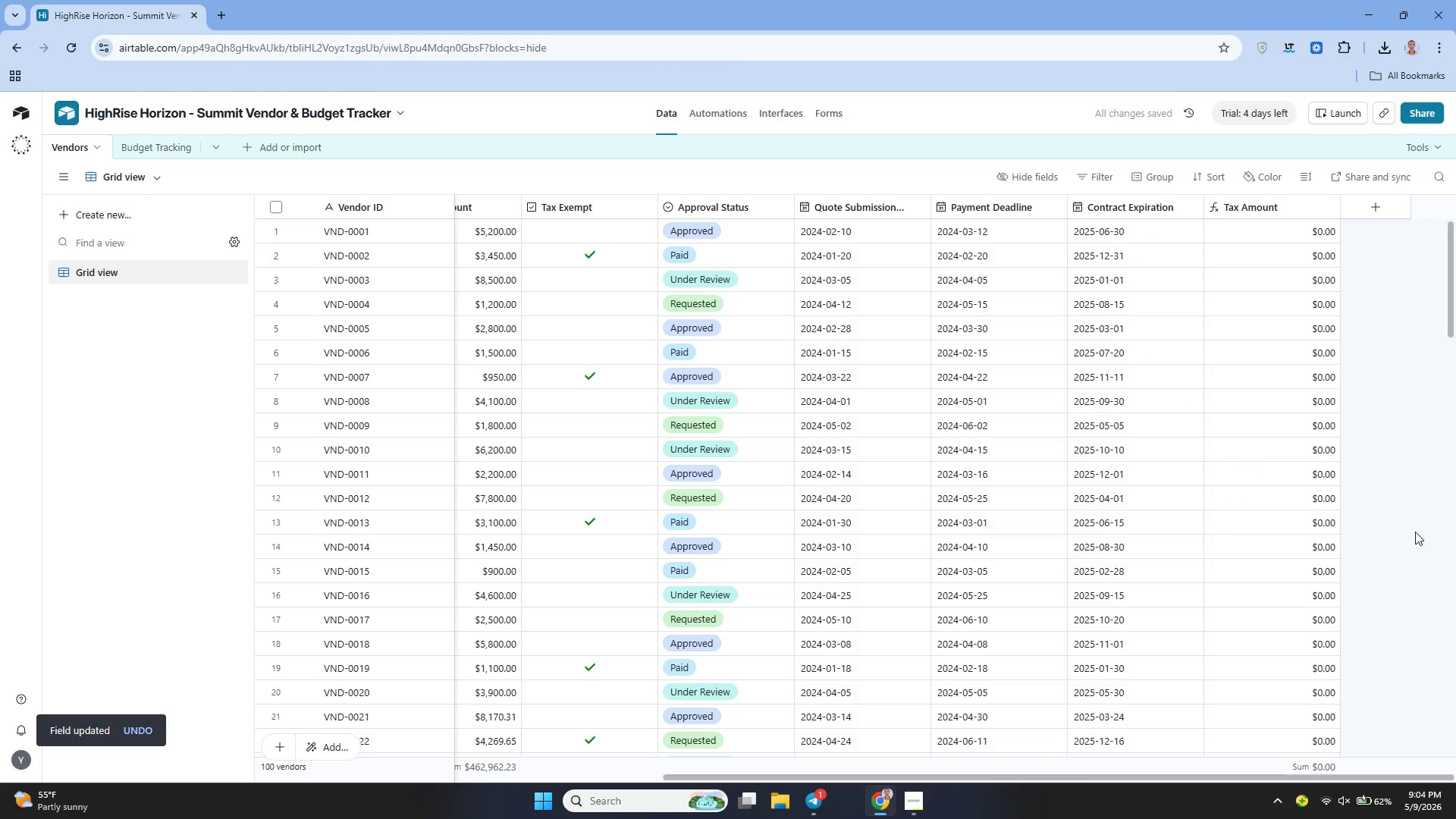 
left_click([1366, 205])
 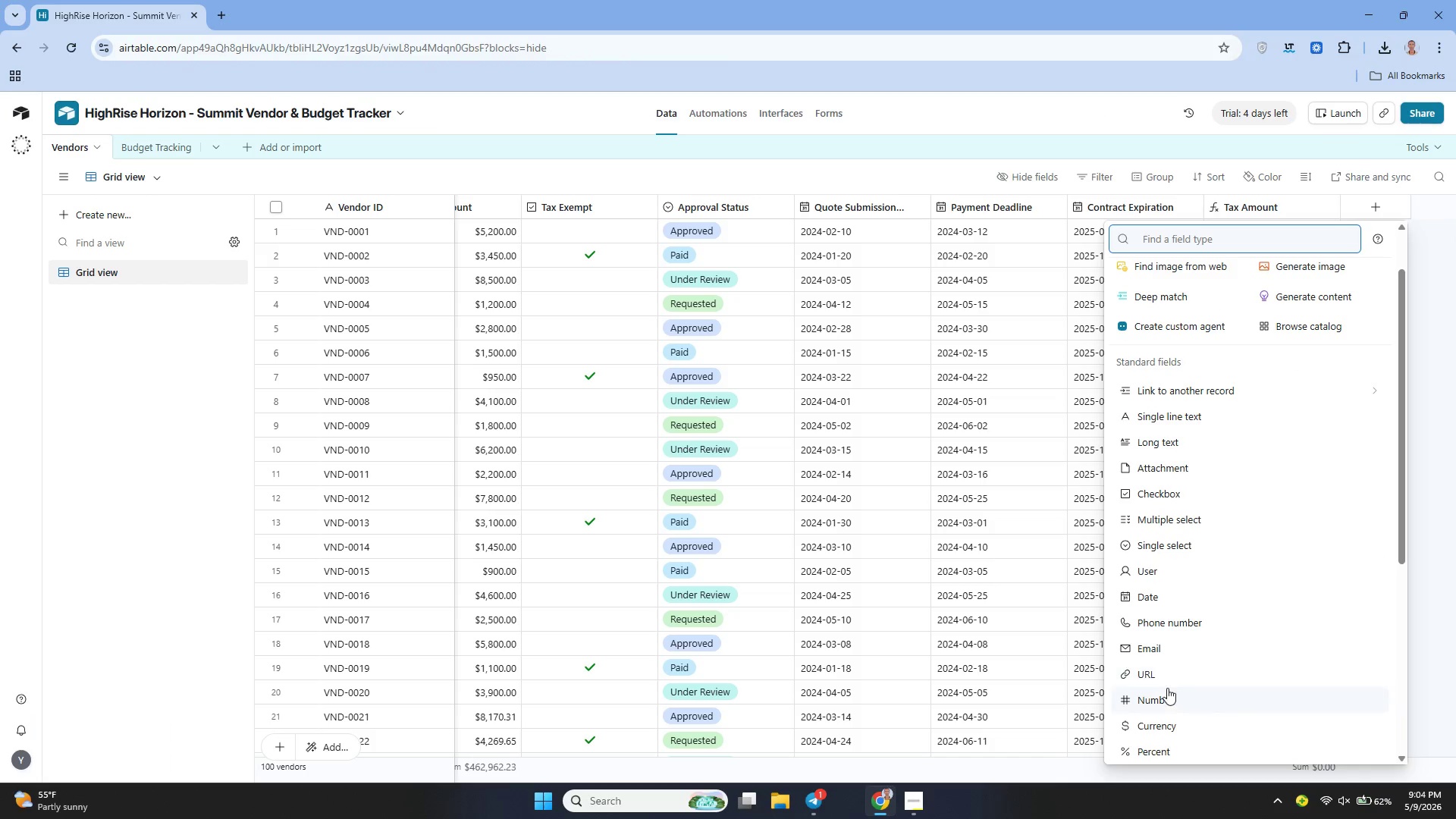 
wait(5.8)
 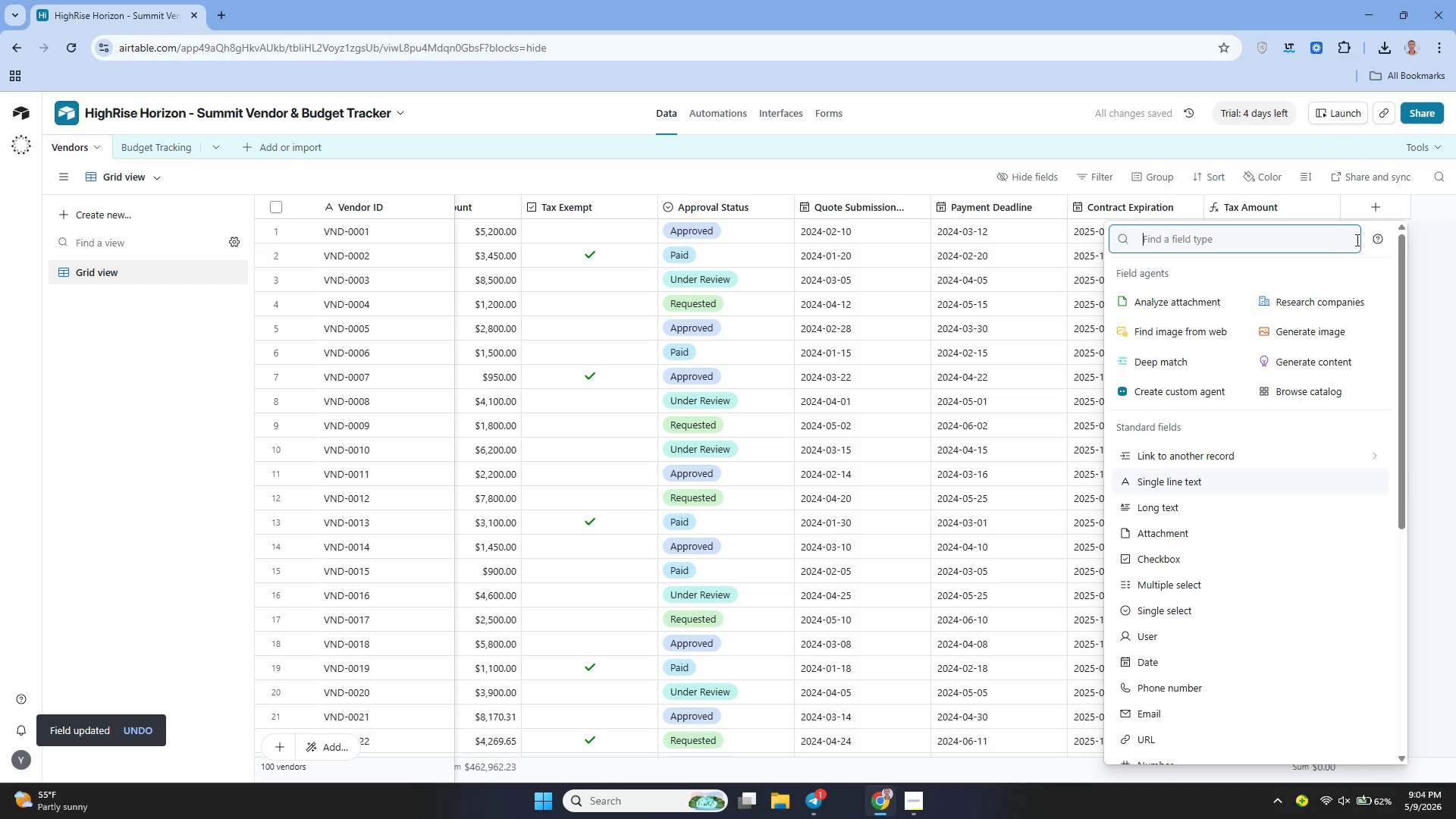 
left_click([1153, 757])
 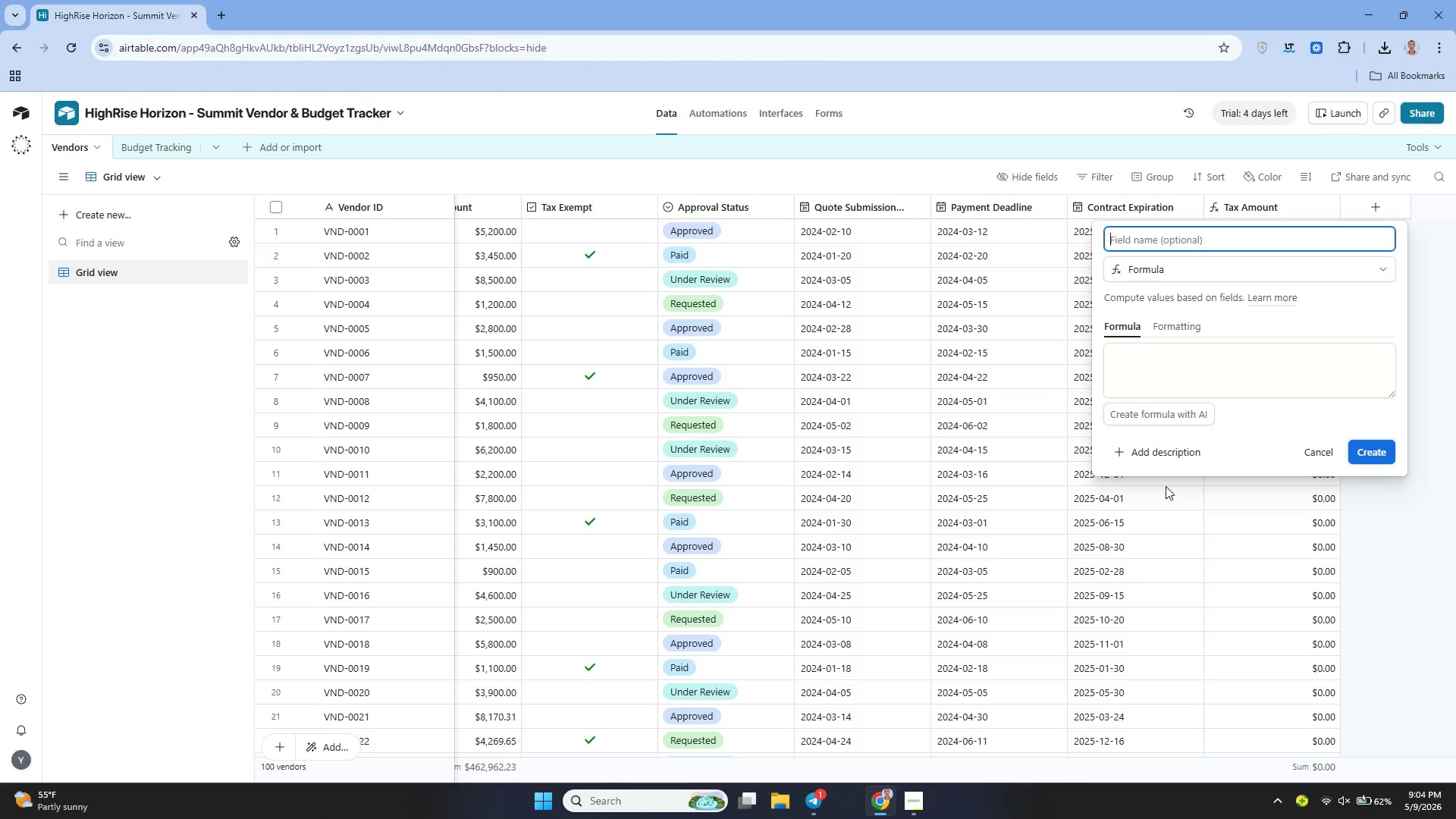 
type(Total )
 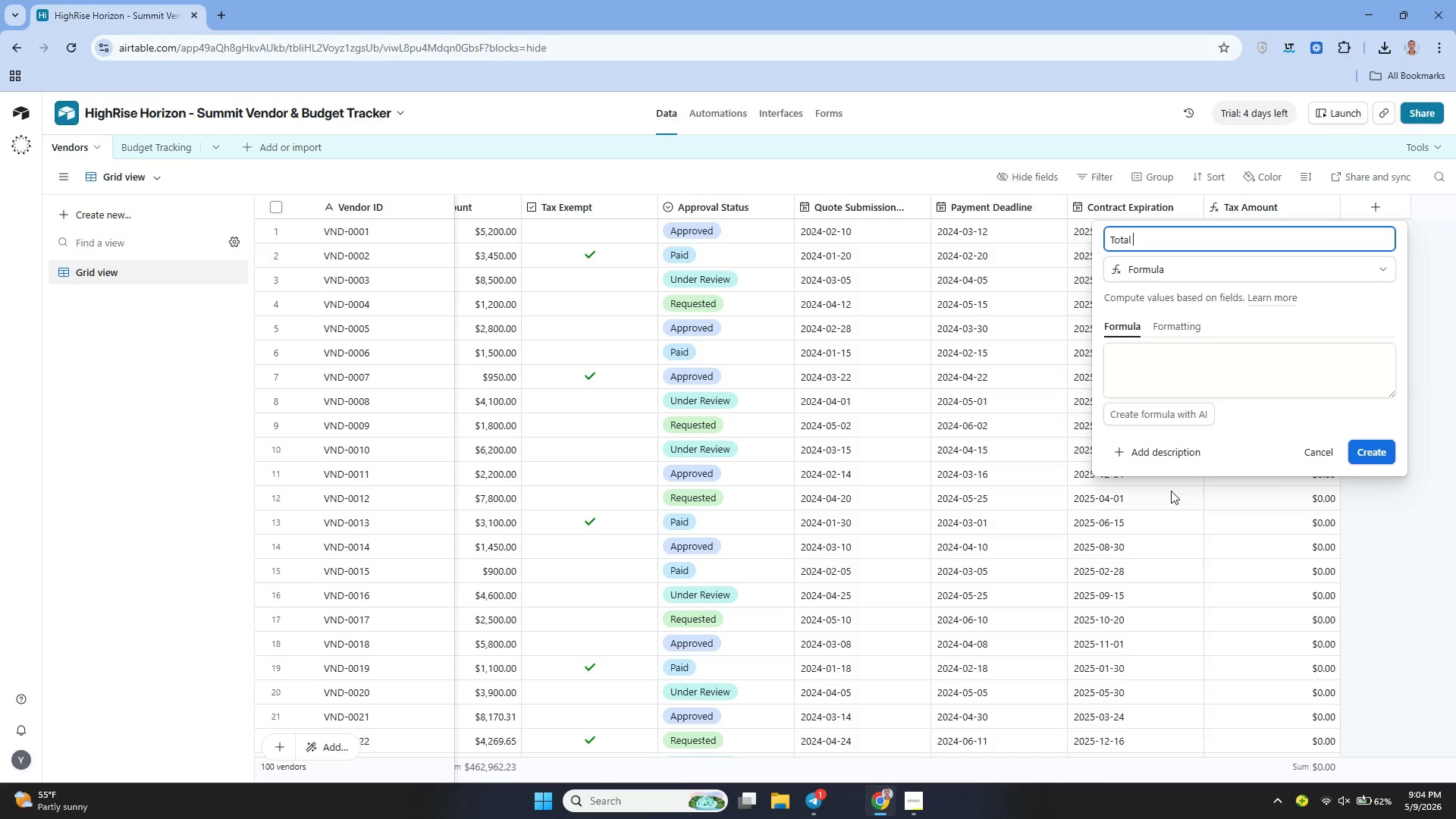 
type(a)
key(Backspace)
type(e)
key(Backspace)
type(with Tax)
 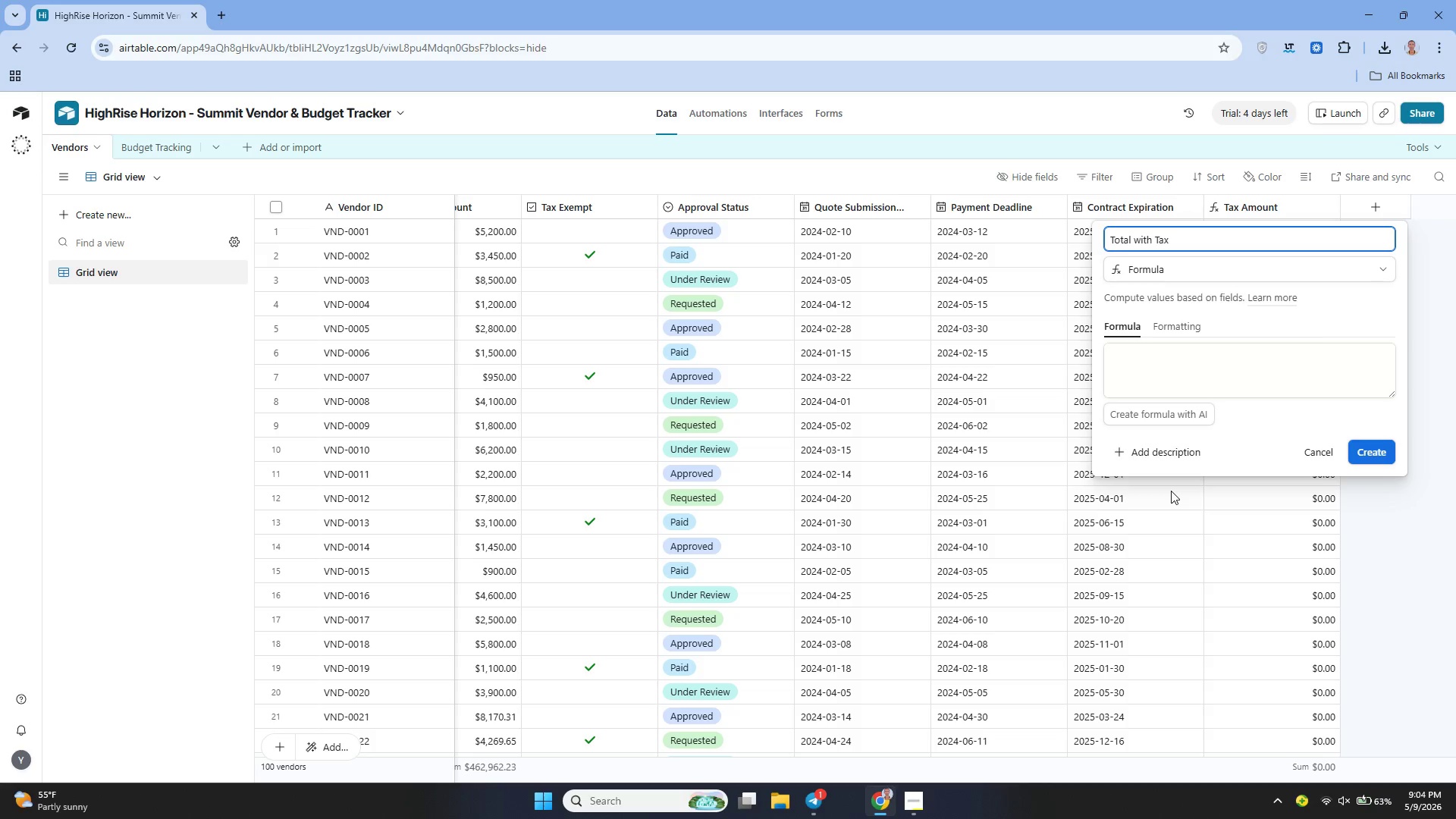 
left_click([1159, 355])
 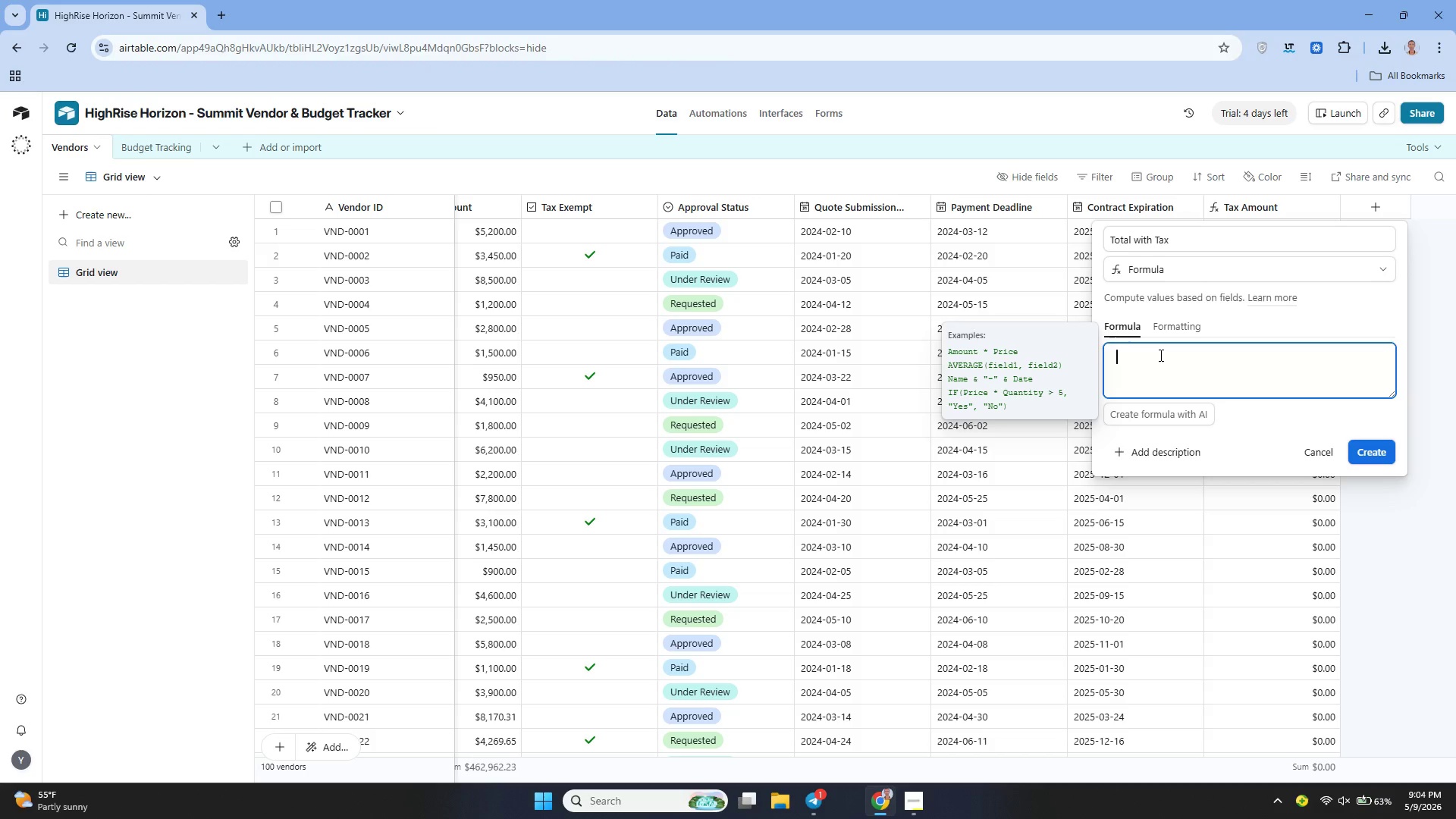 
type({Quote AMount )
 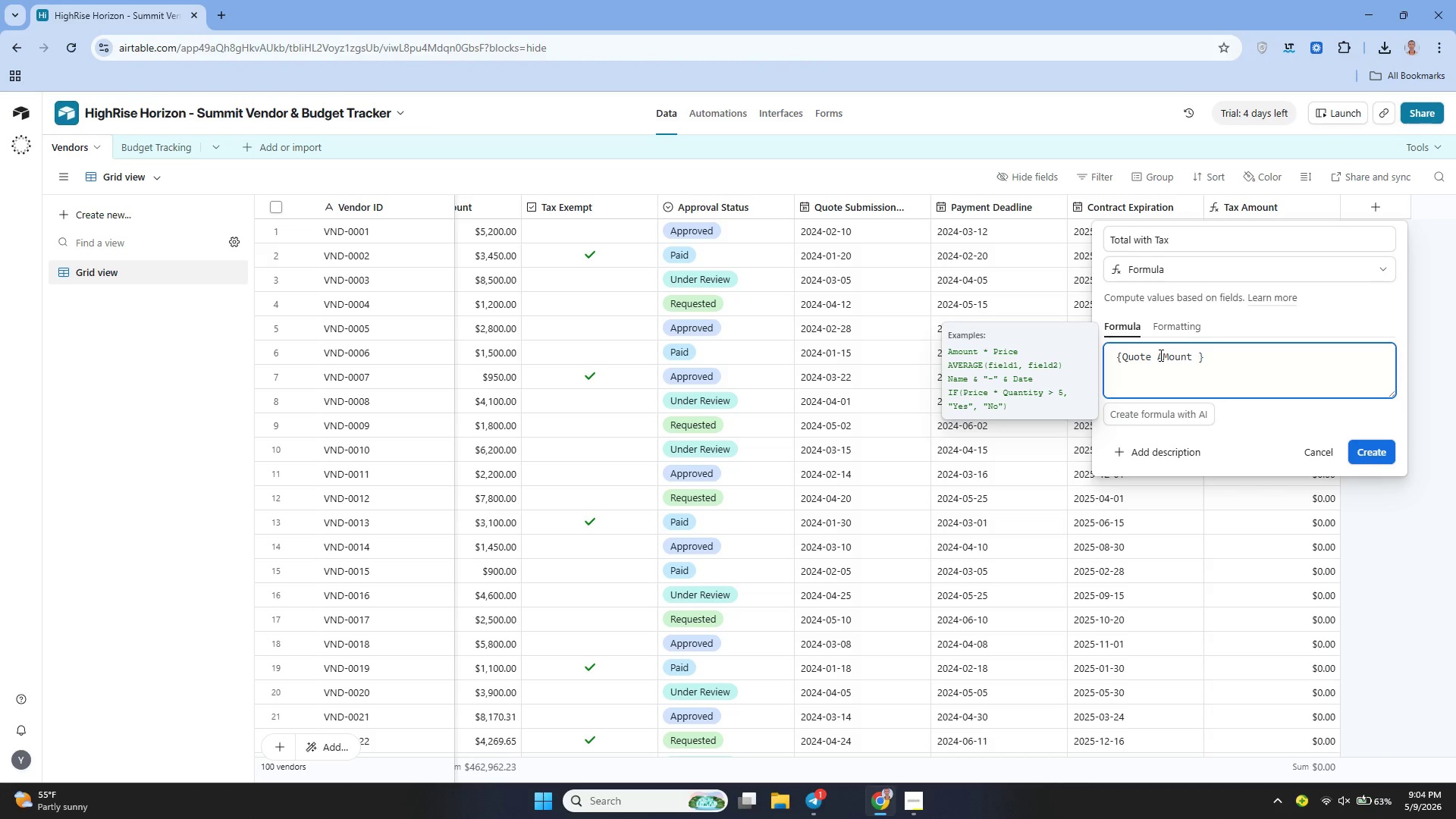 
key(ArrowLeft)
 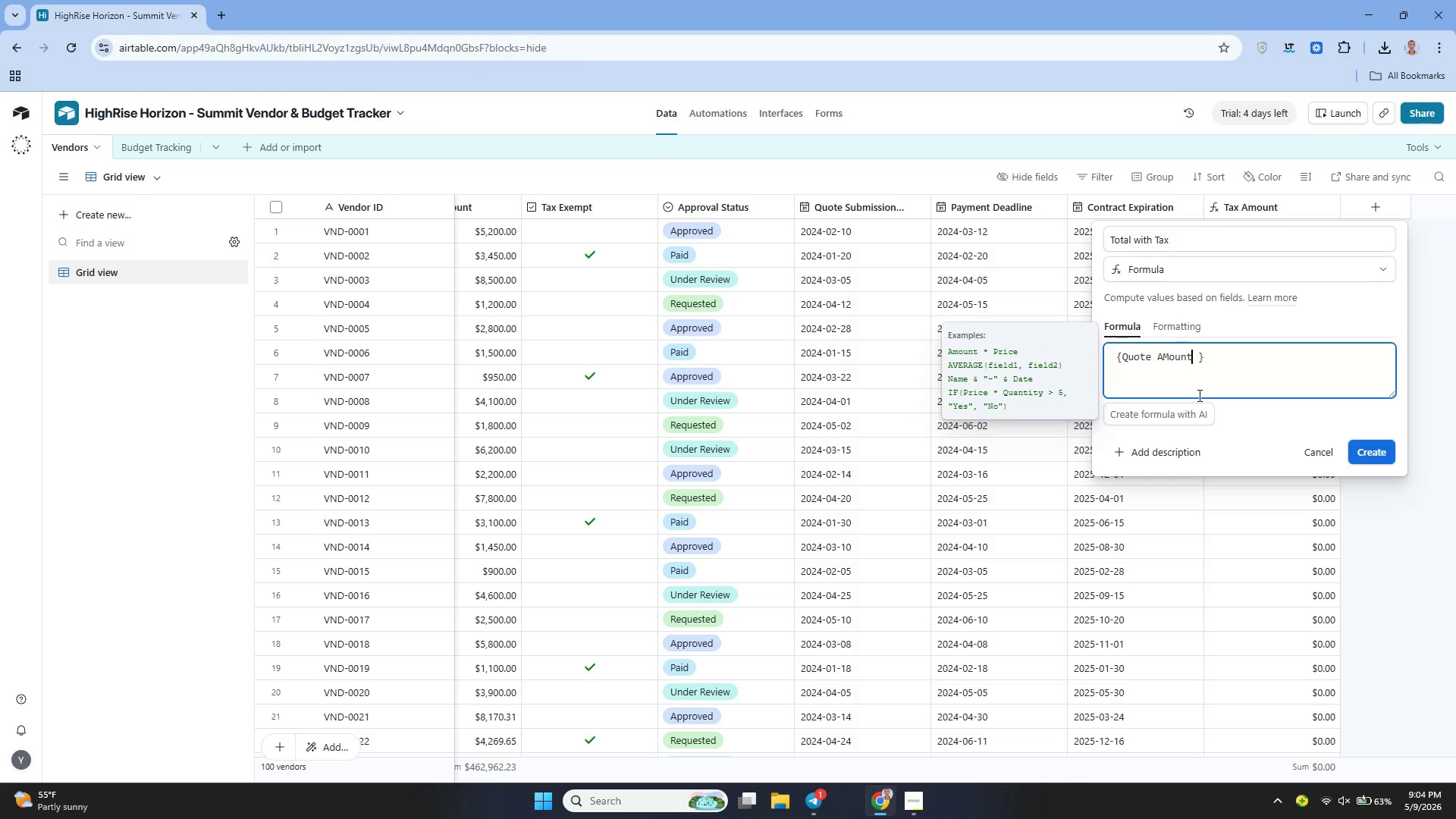 
key(ArrowLeft)
 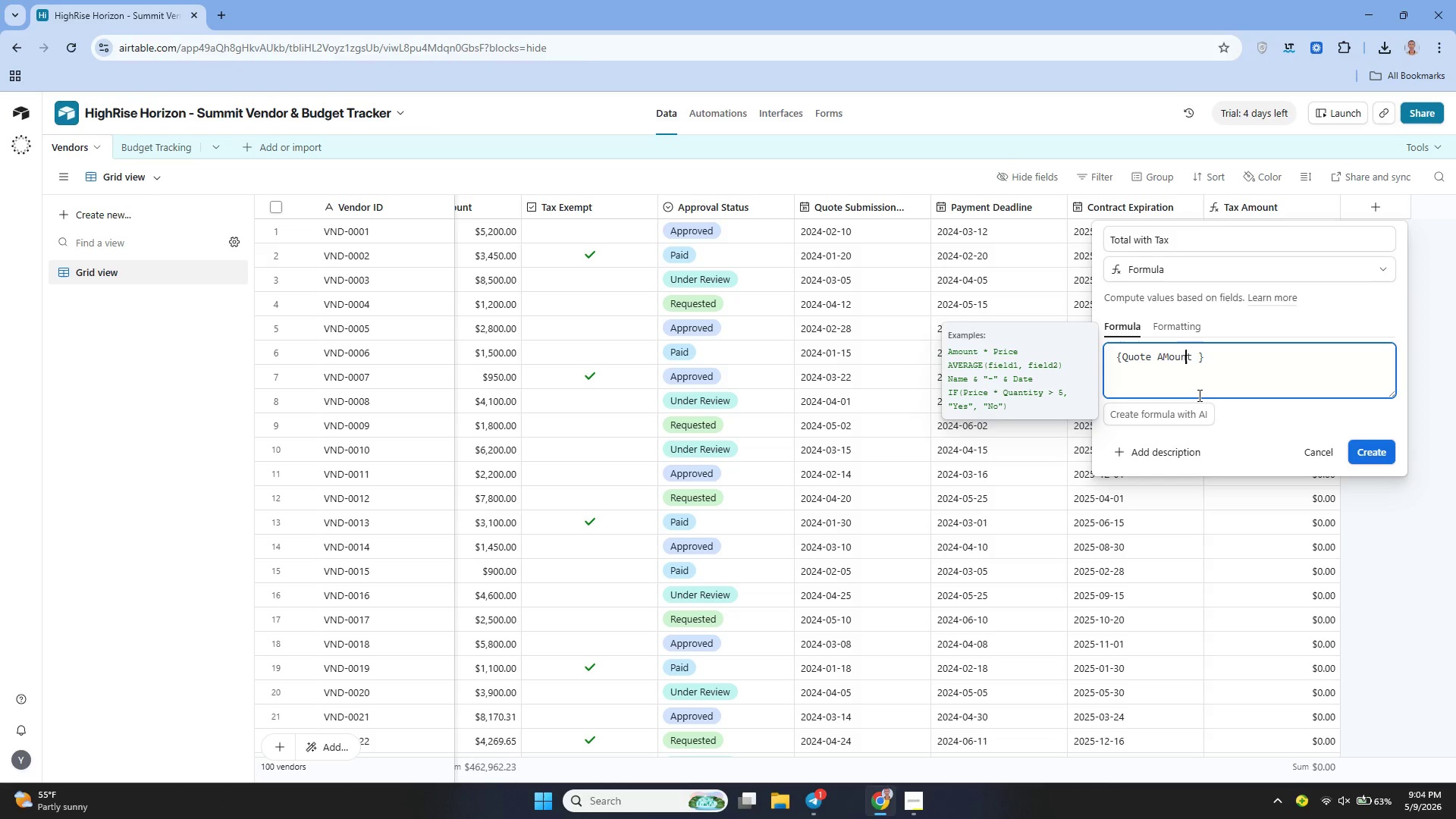 
key(ArrowLeft)
 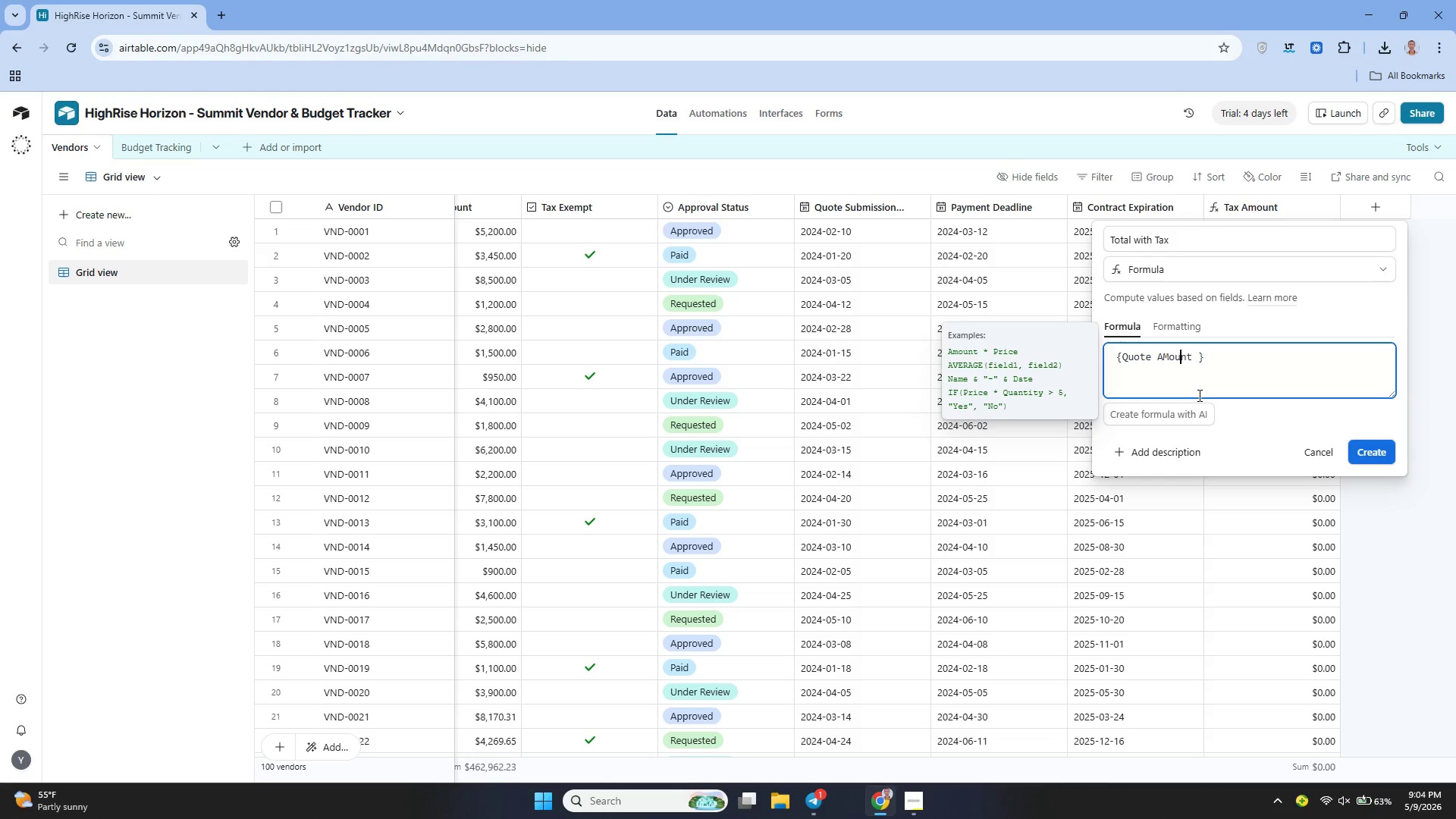 
key(ArrowLeft)
 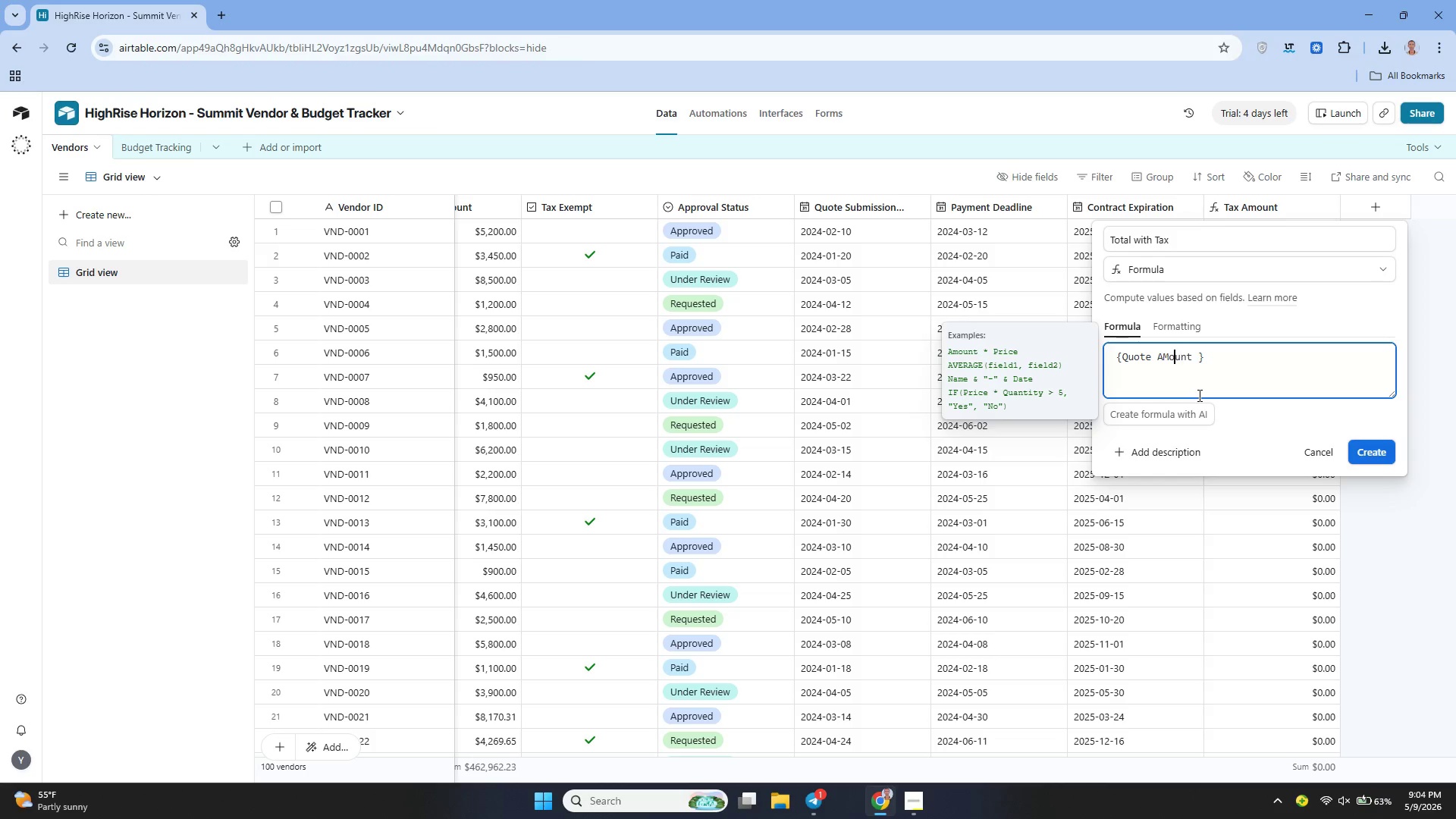 
key(ArrowLeft)
 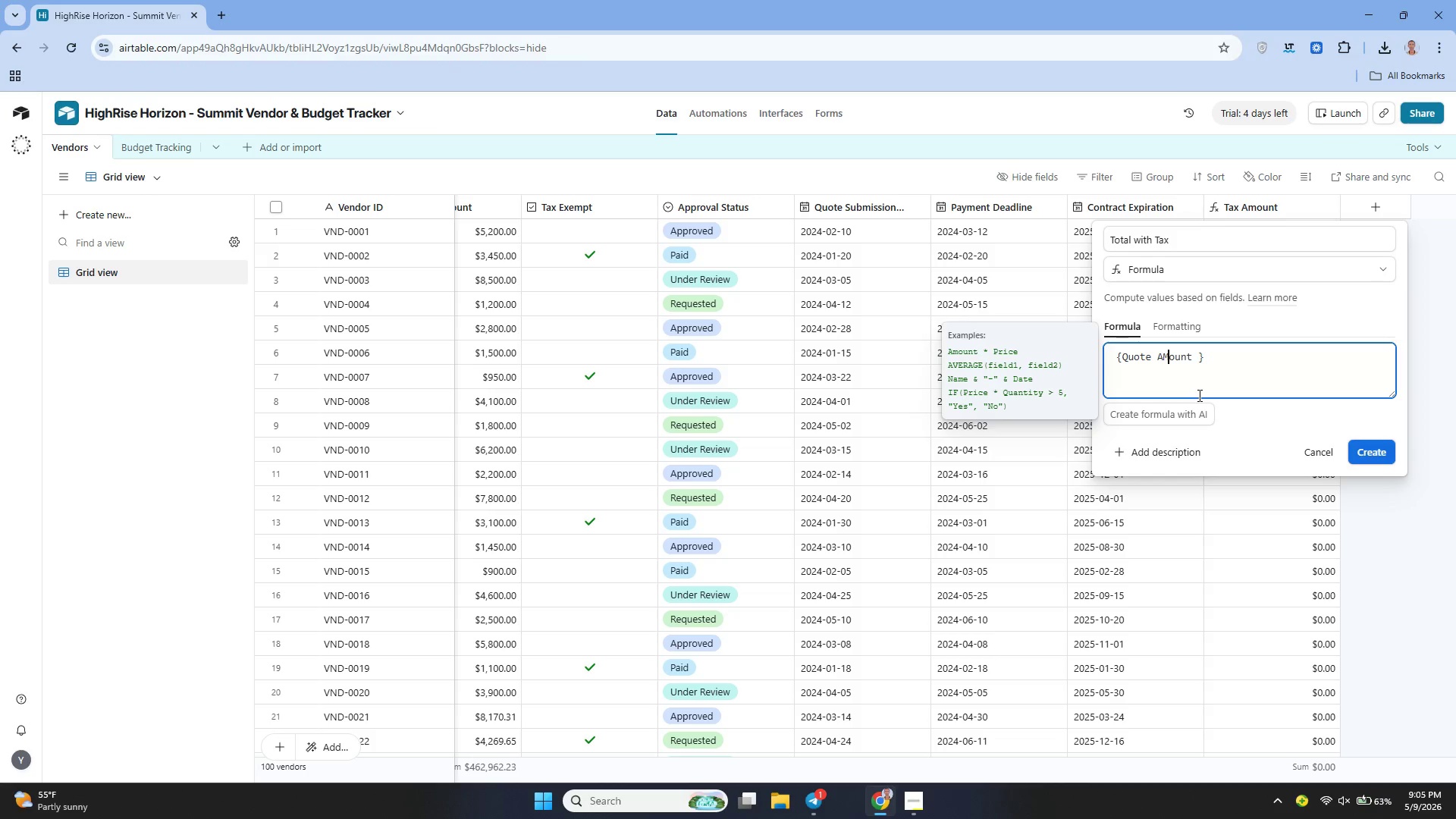 
key(Backspace)
 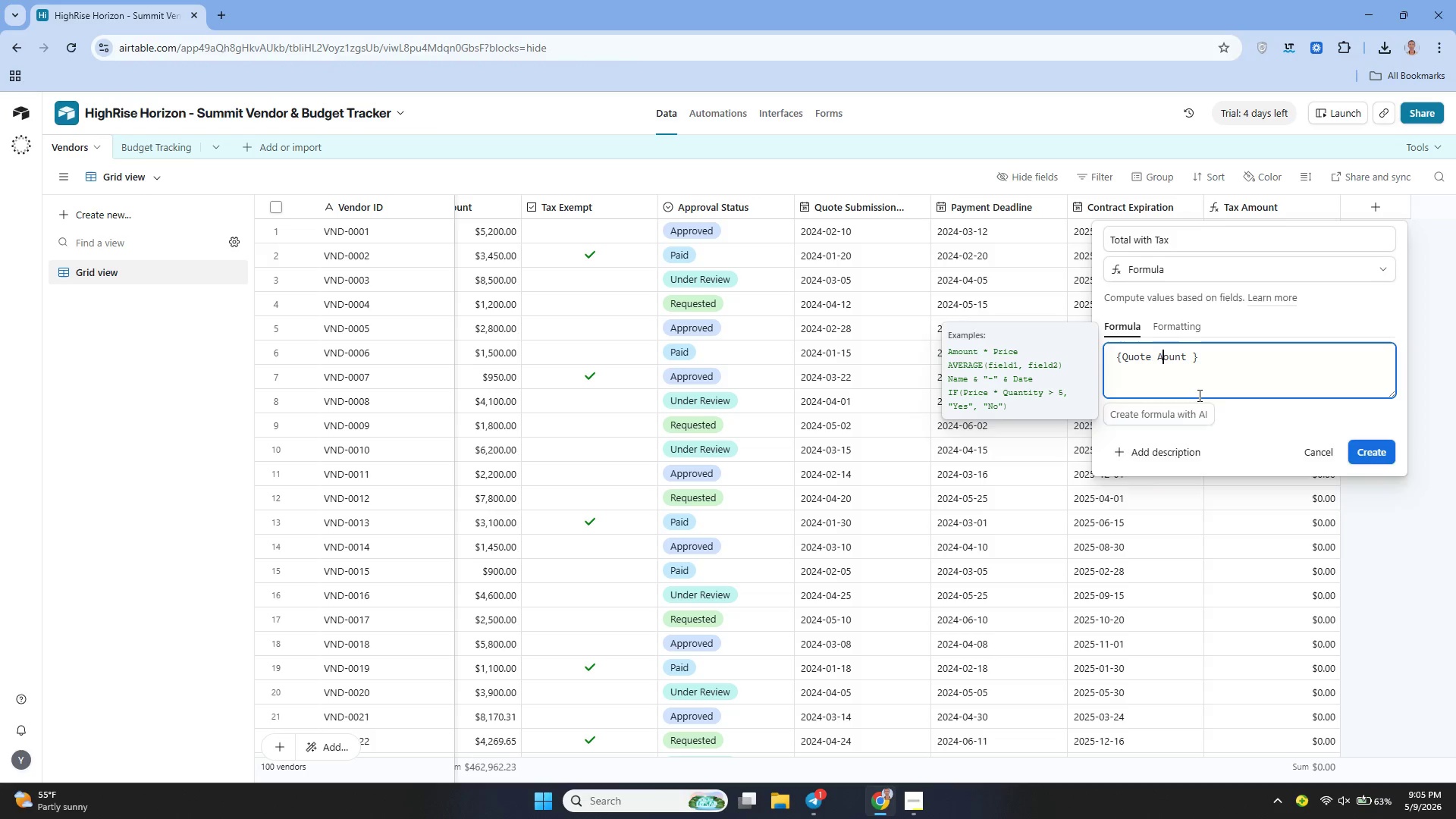 
key(ArrowDown)
 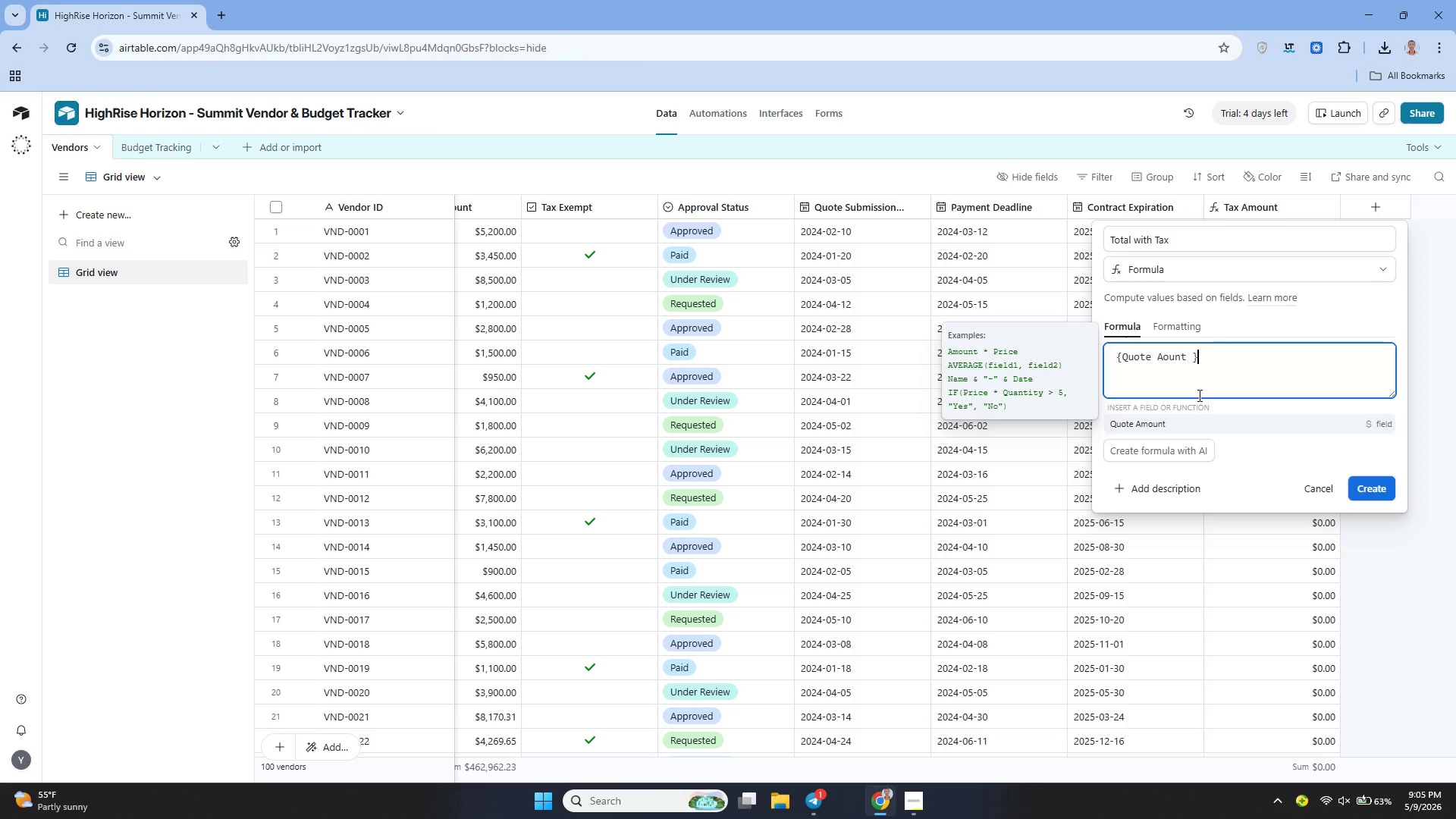 
key(Backspace)
 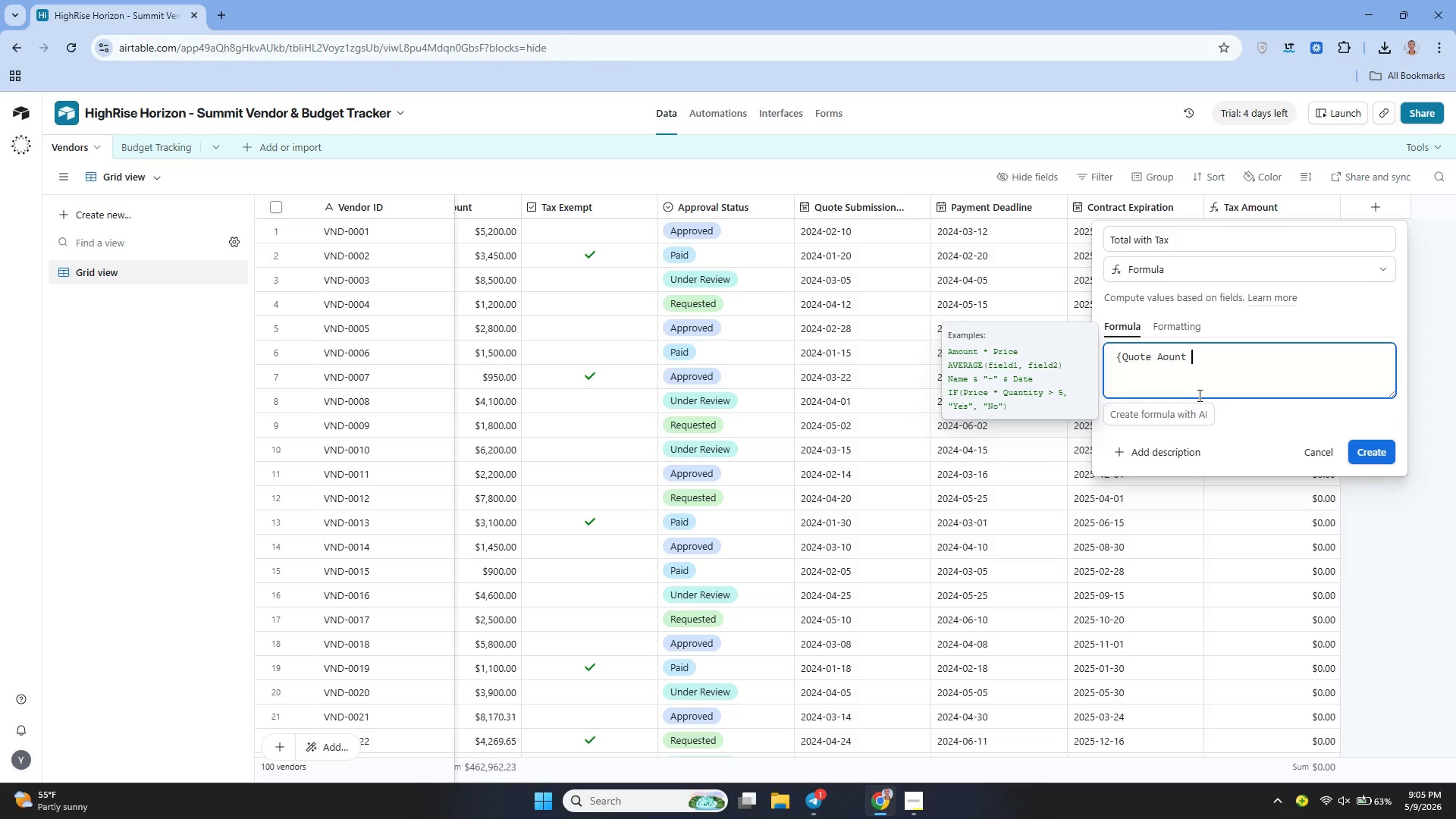 
key(Backspace)
 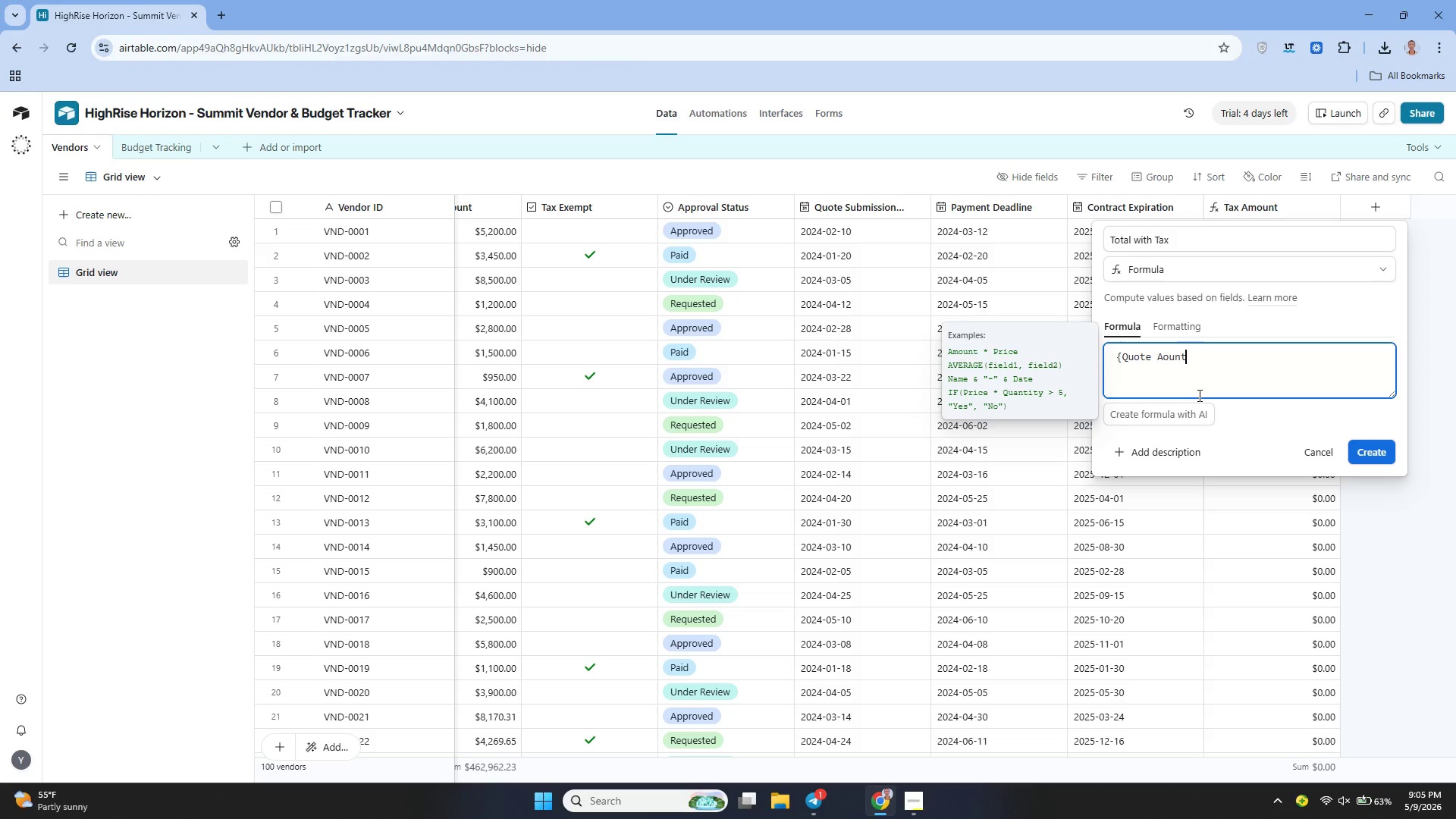 
key(Shift+BracketRight)
 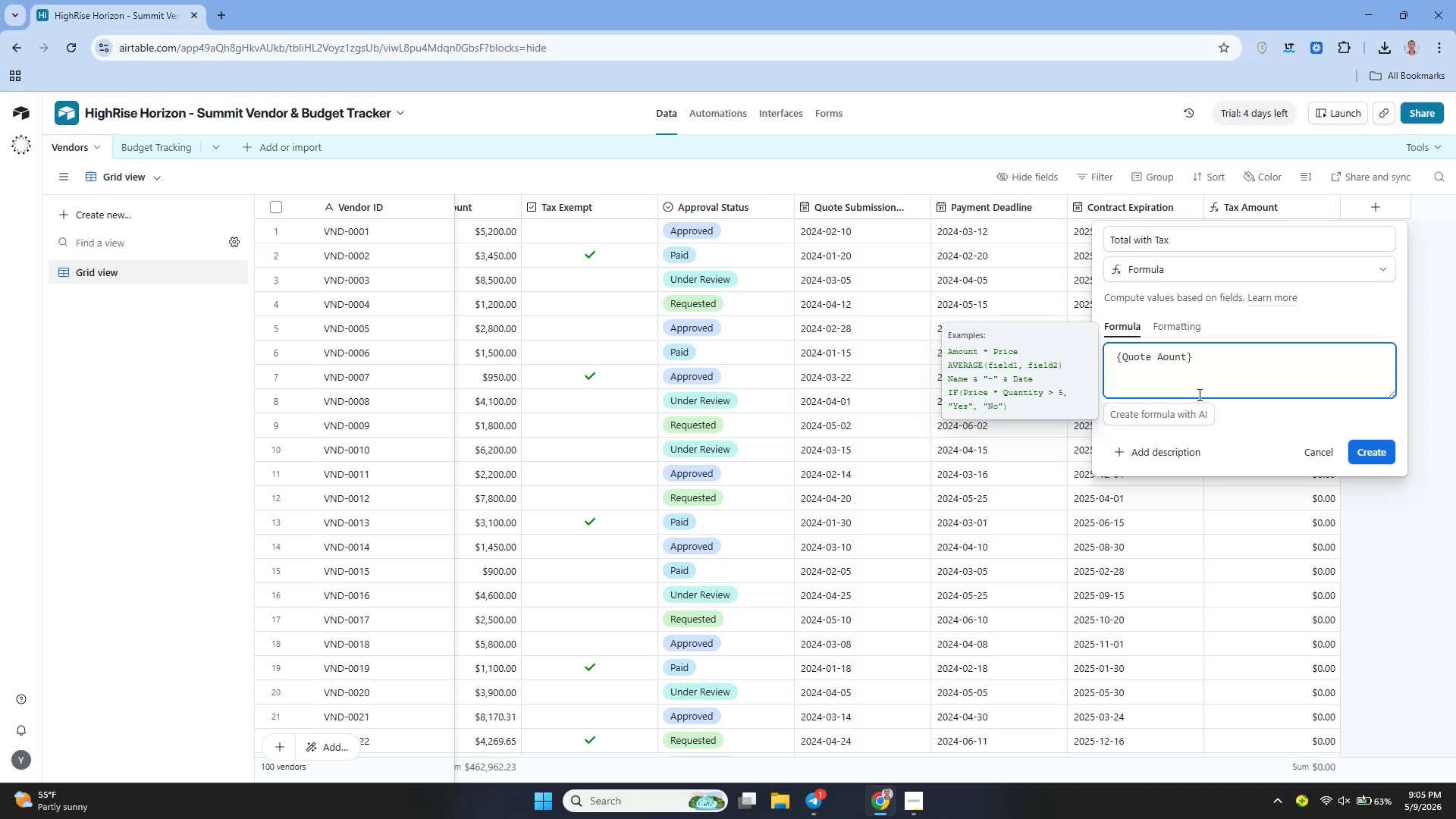 
key(ArrowLeft)
 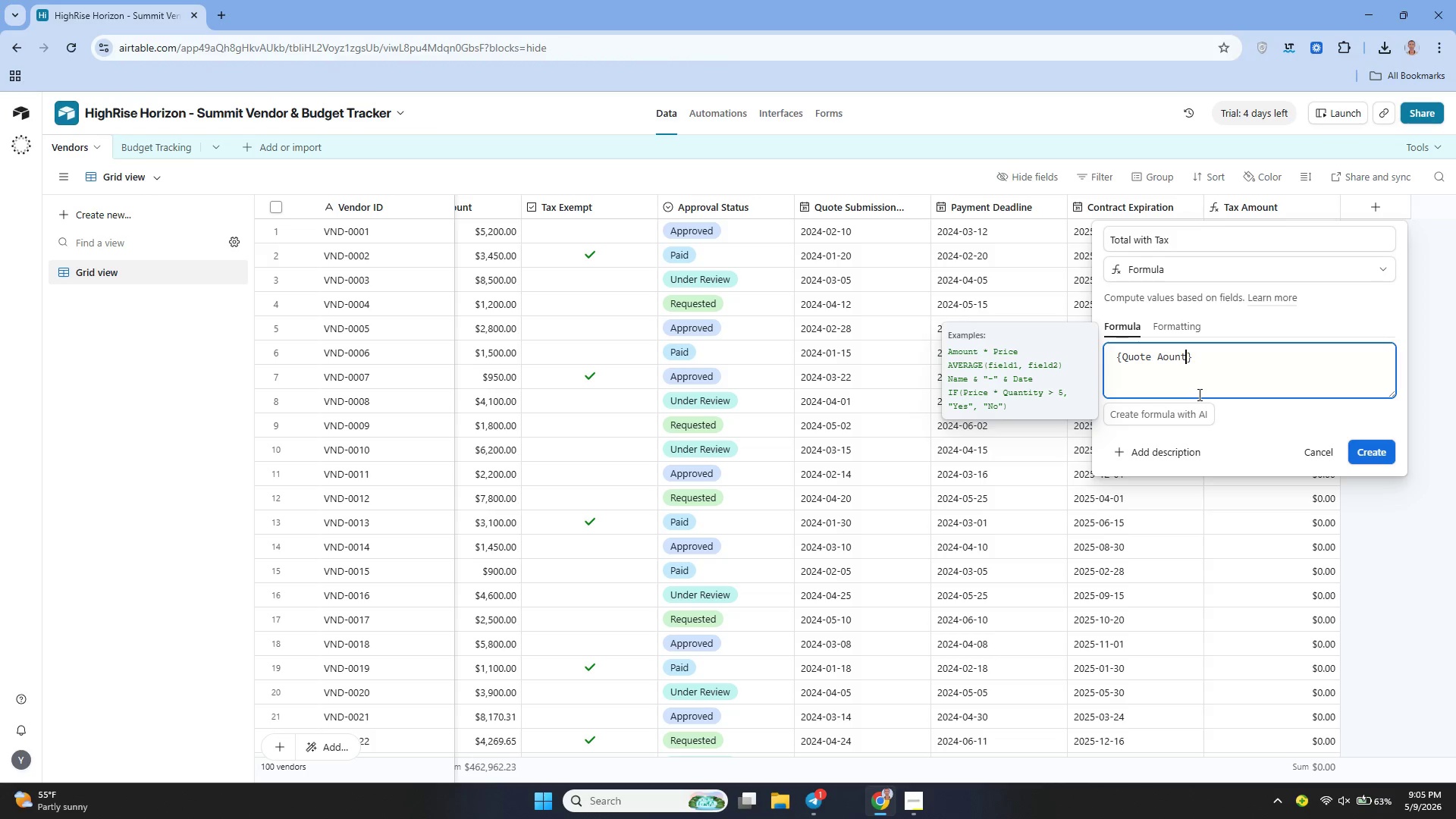 
key(ArrowLeft)
 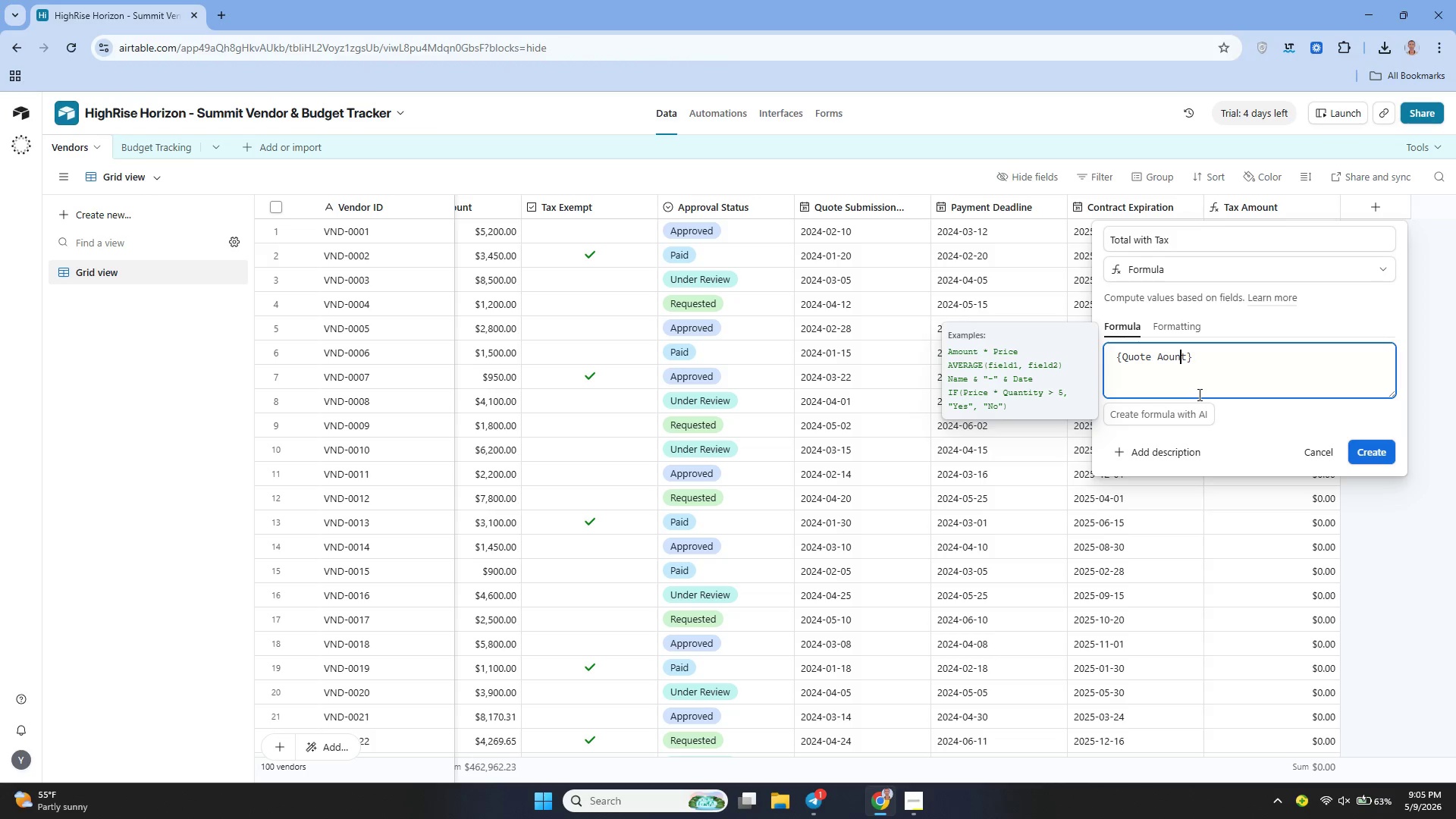 
key(ArrowLeft)
 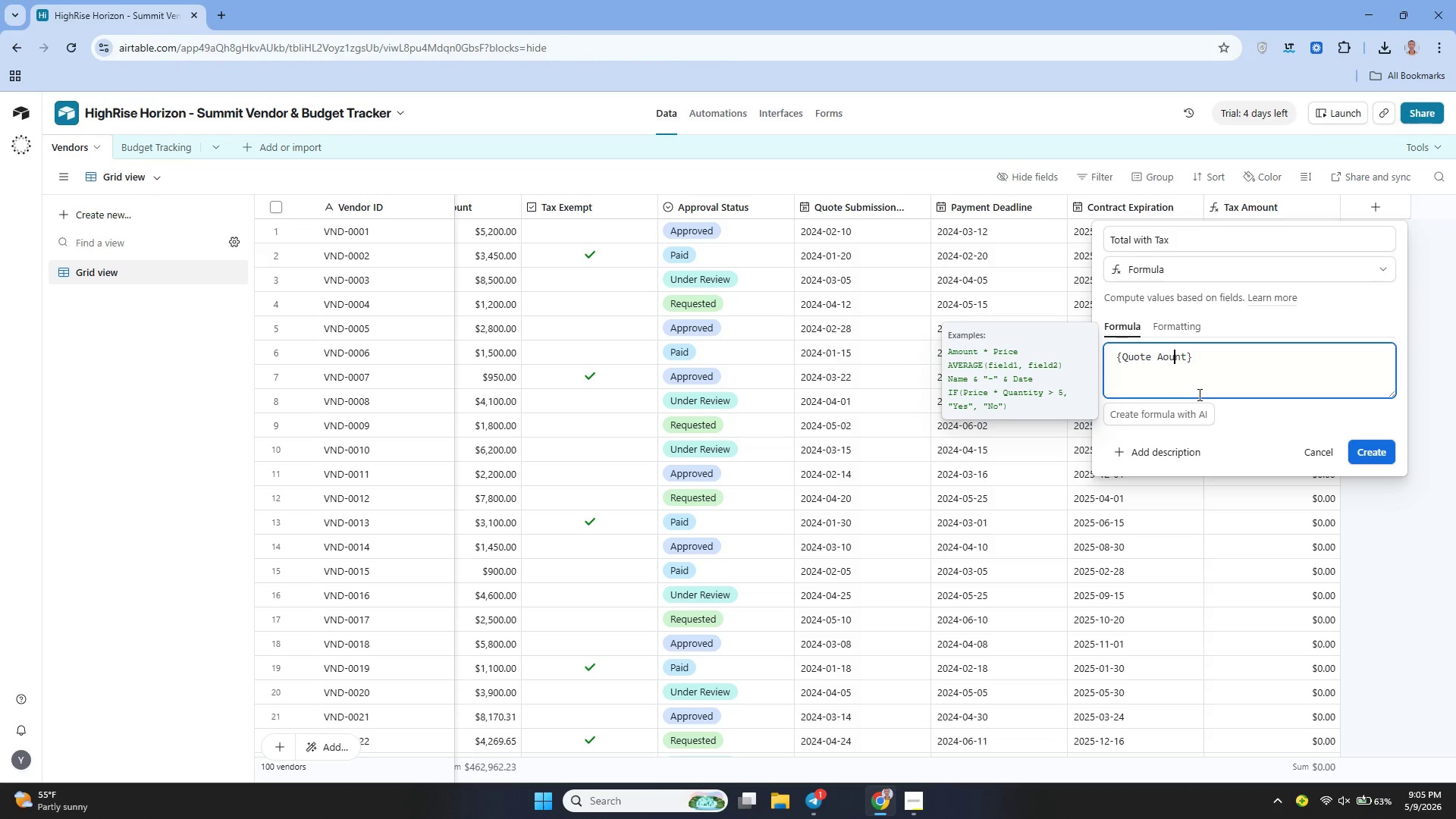 
key(ArrowLeft)
 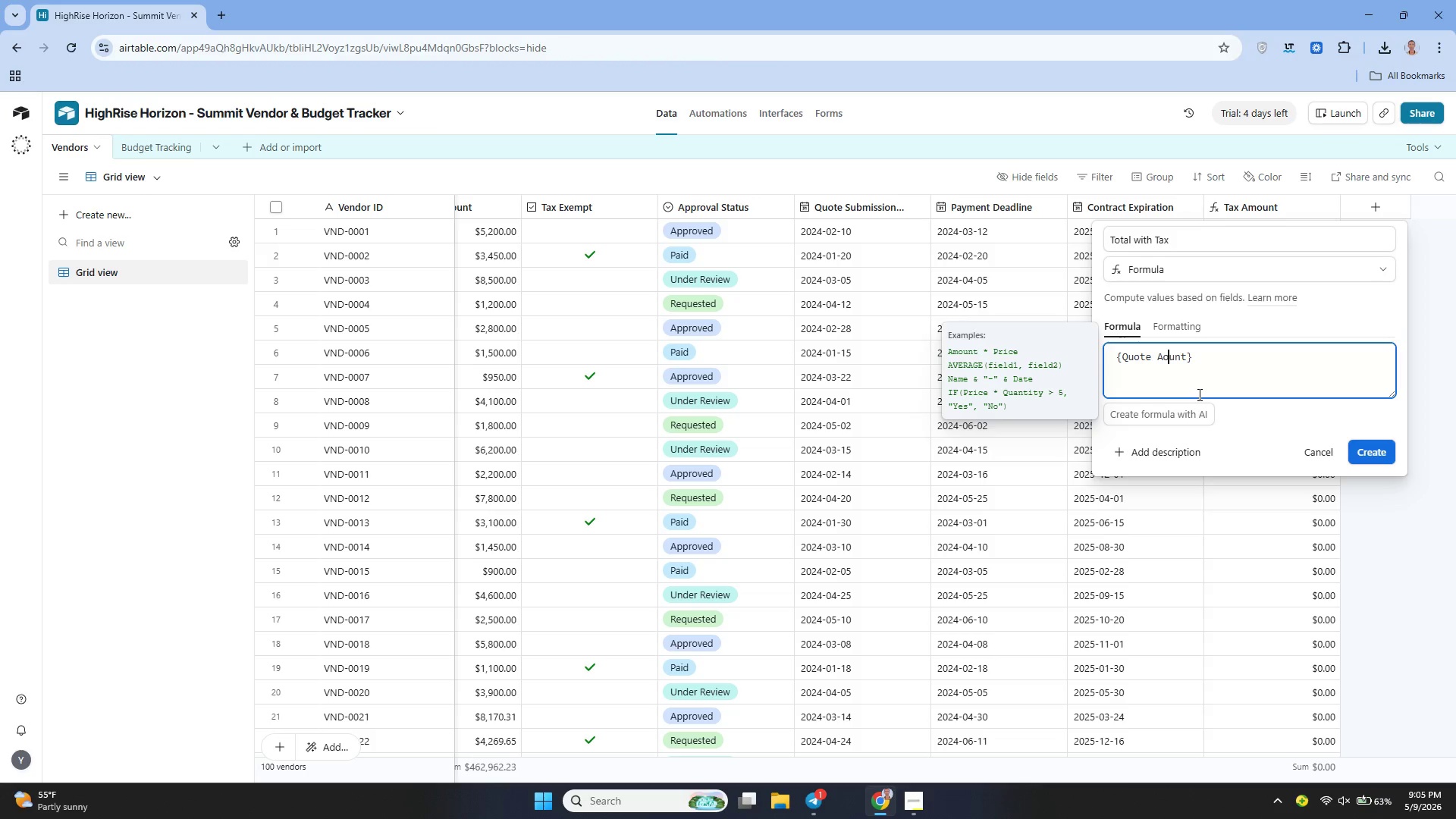 
key(ArrowLeft)
 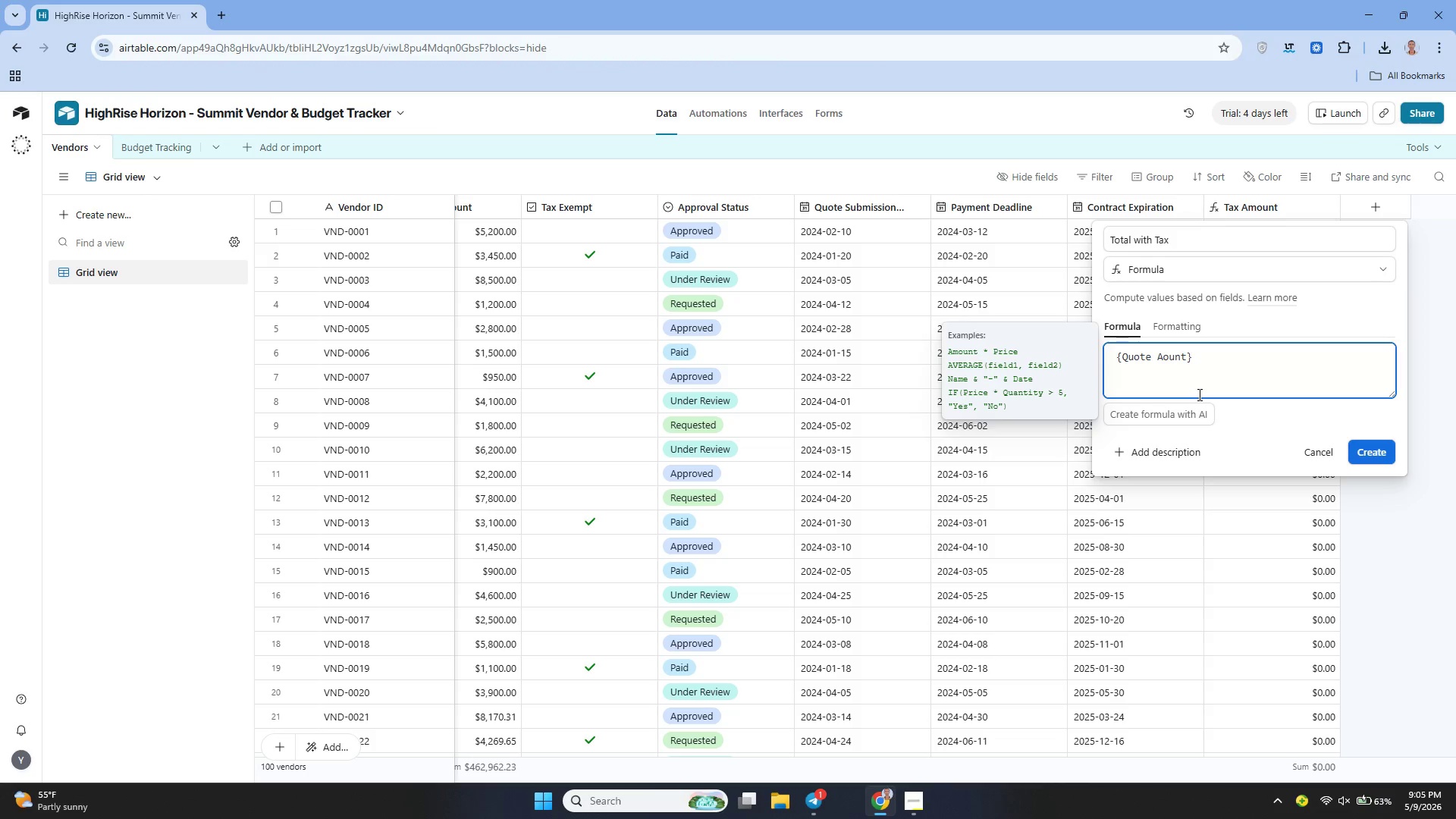 
key(M)
 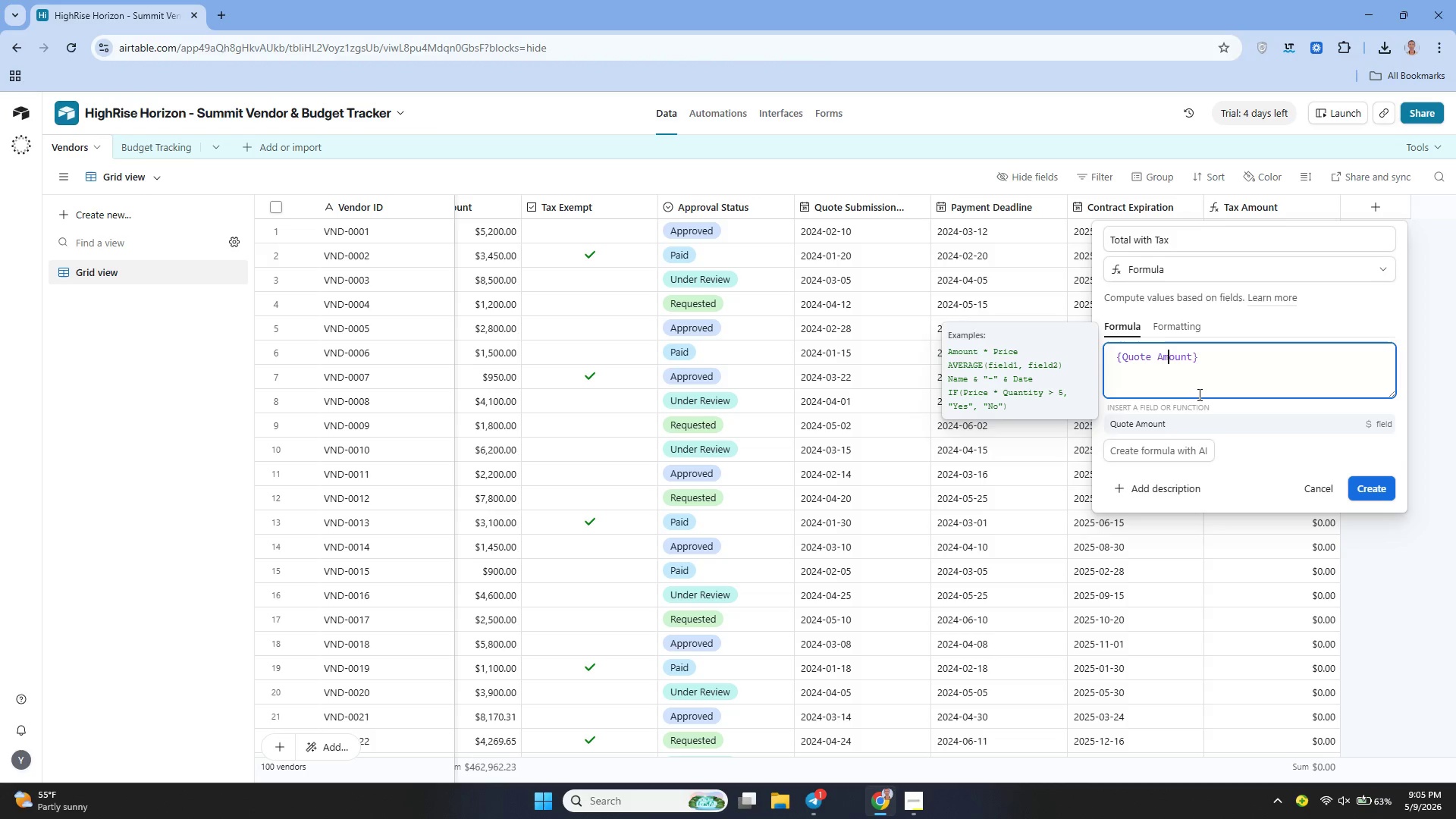 
key(ArrowRight)
 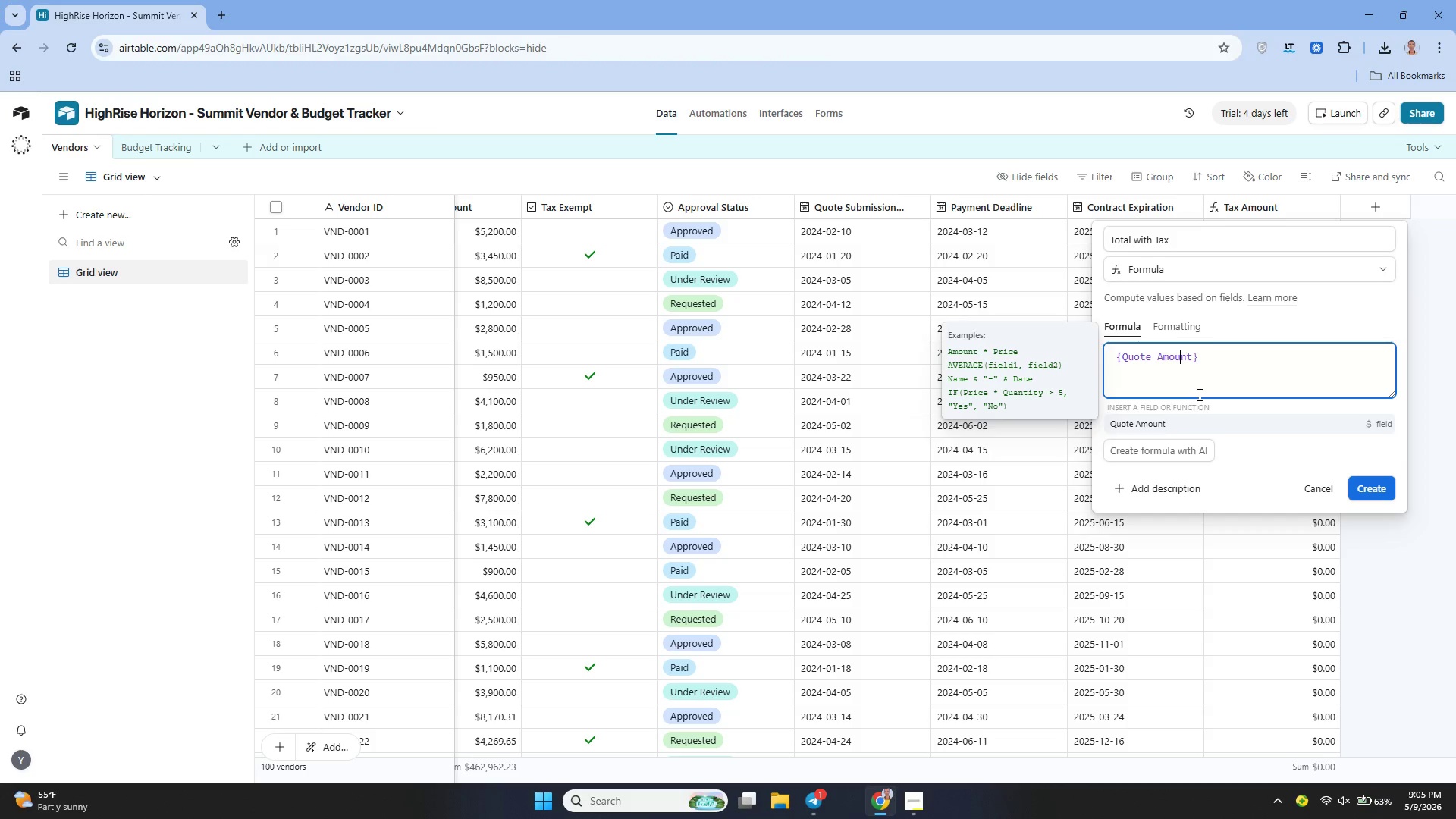 
key(ArrowRight)
 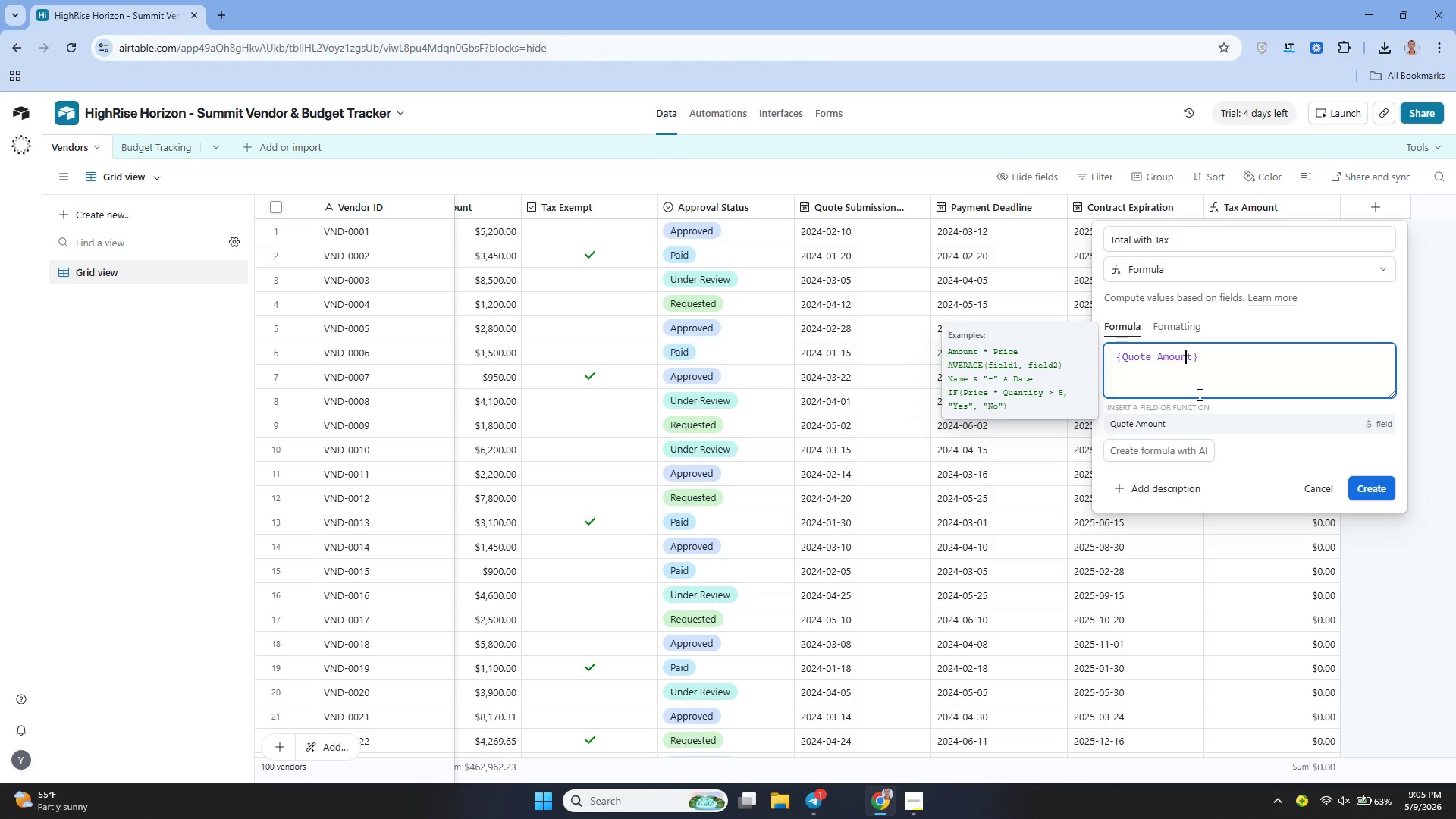 
key(ArrowRight)
 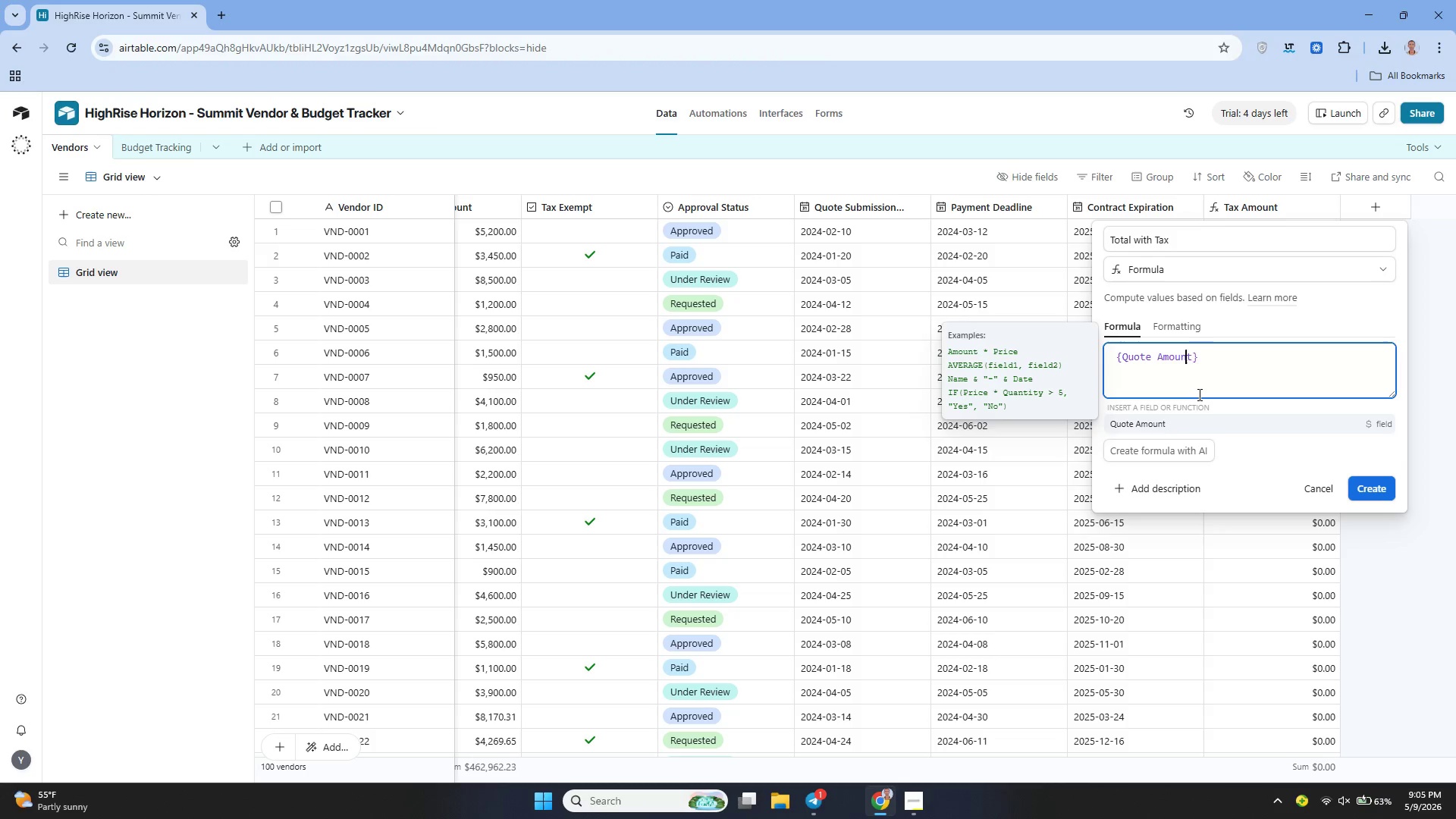 
key(ArrowRight)
 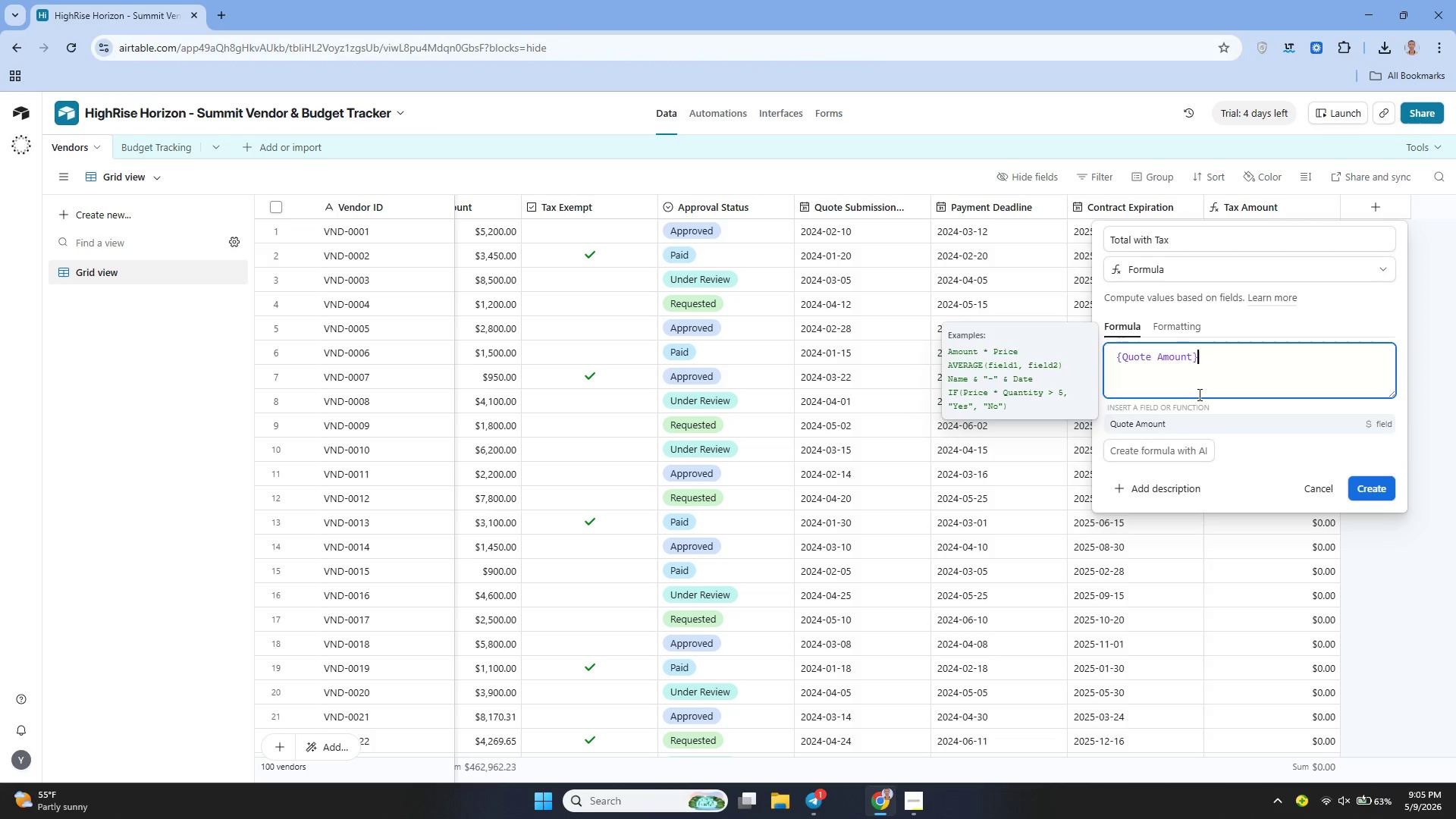 
key(ArrowRight)
 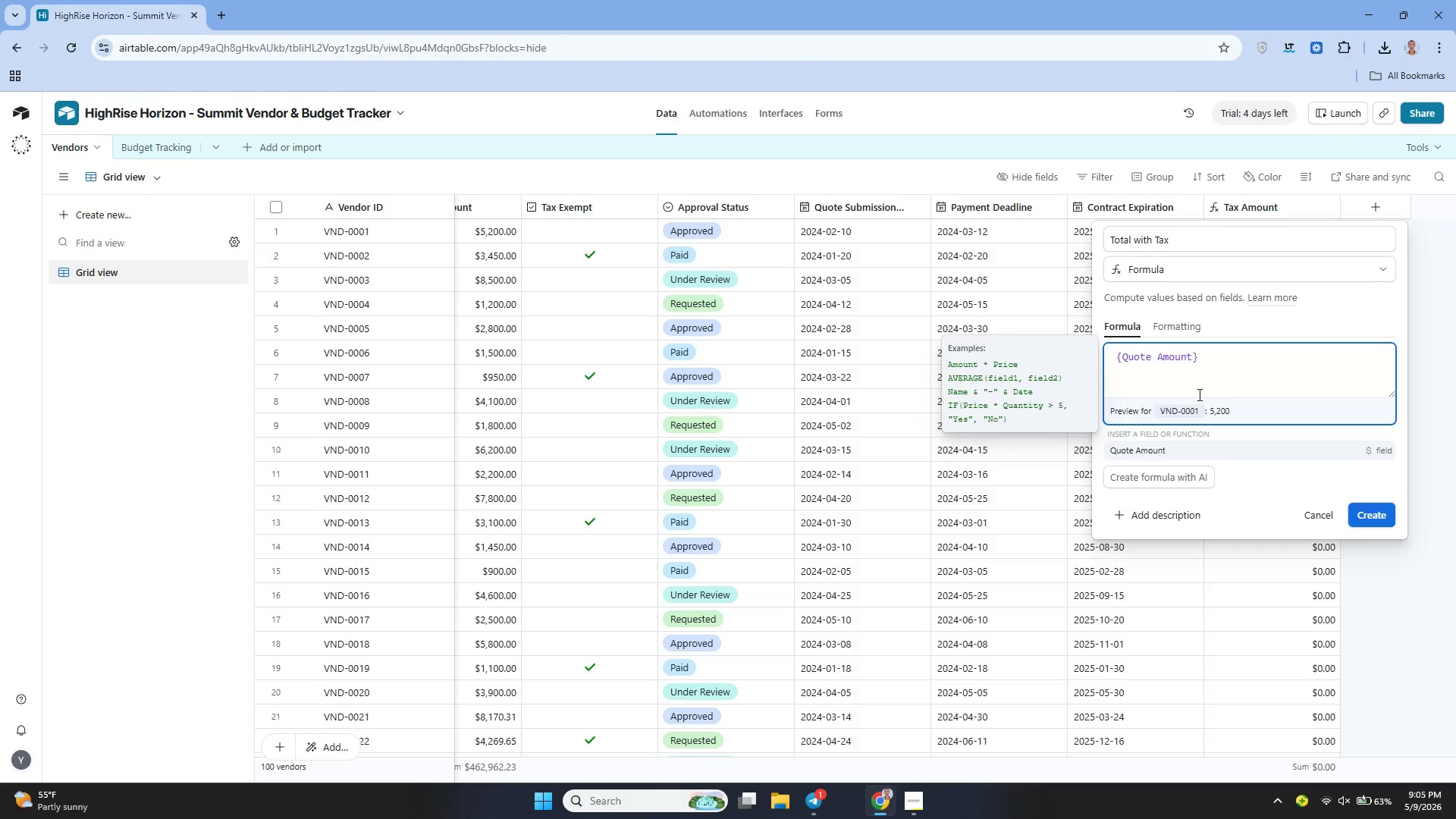 
type( + {Tax Amount)
 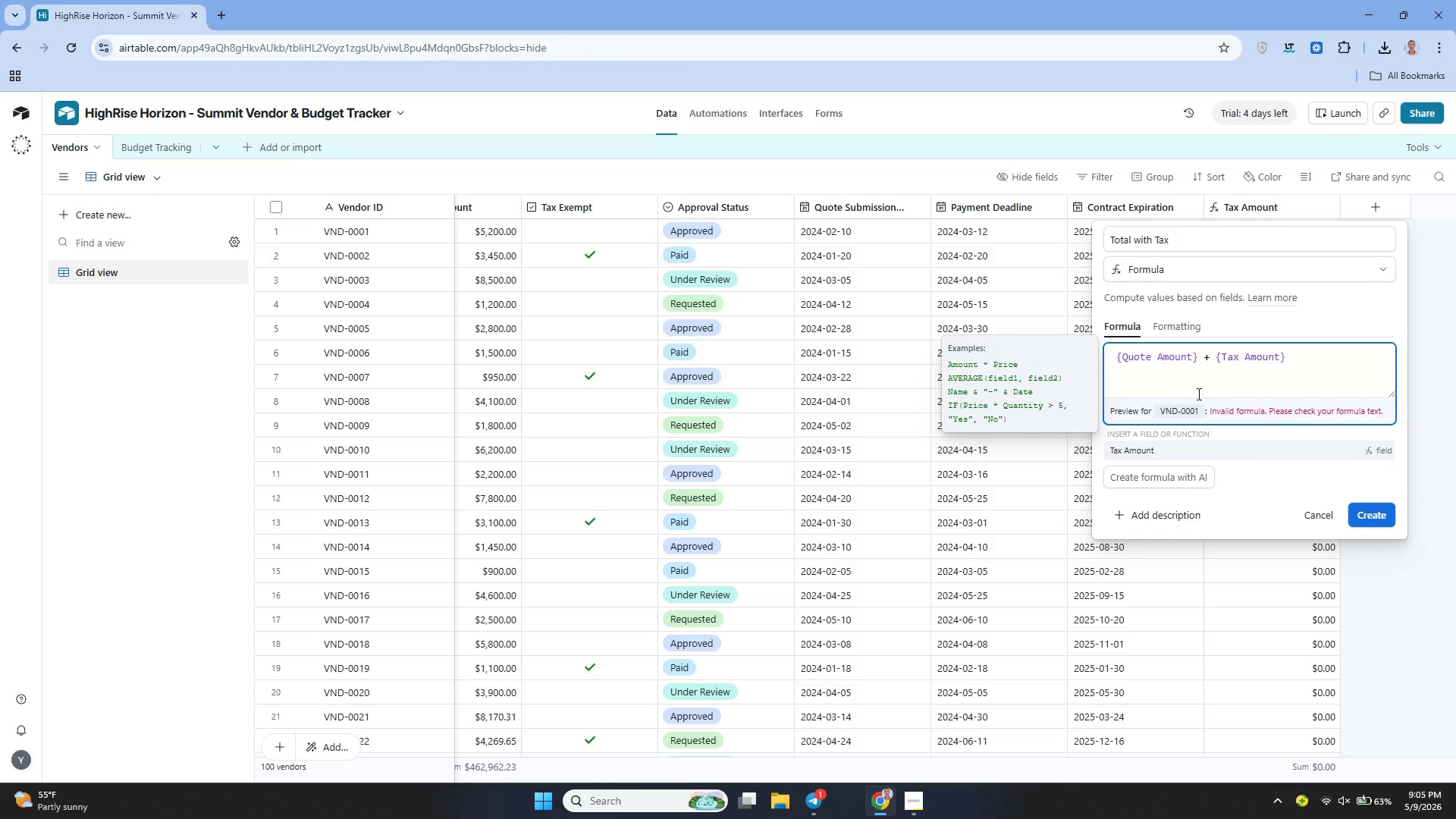 
left_click([1367, 510])
 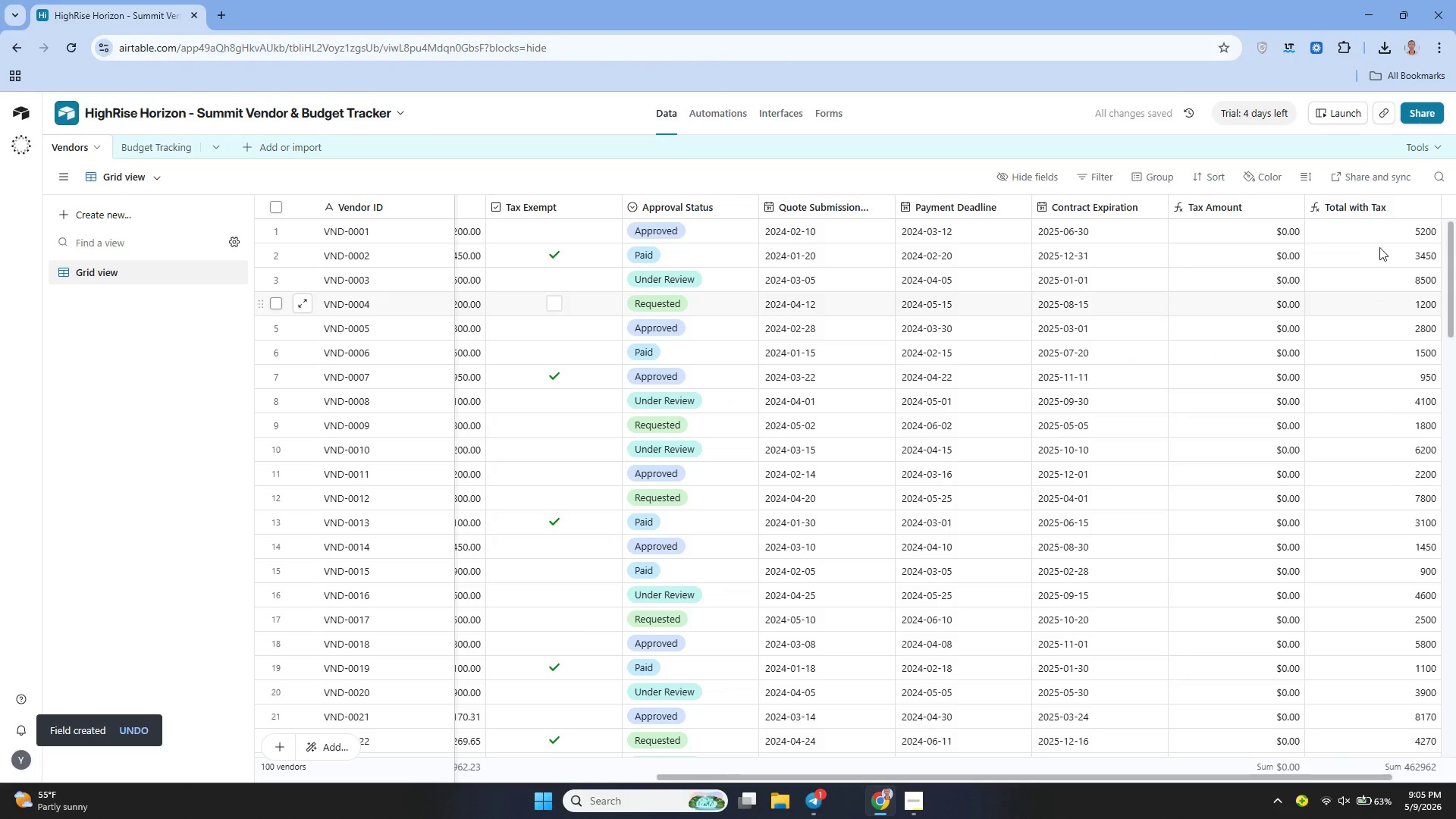 
left_click([1425, 209])
 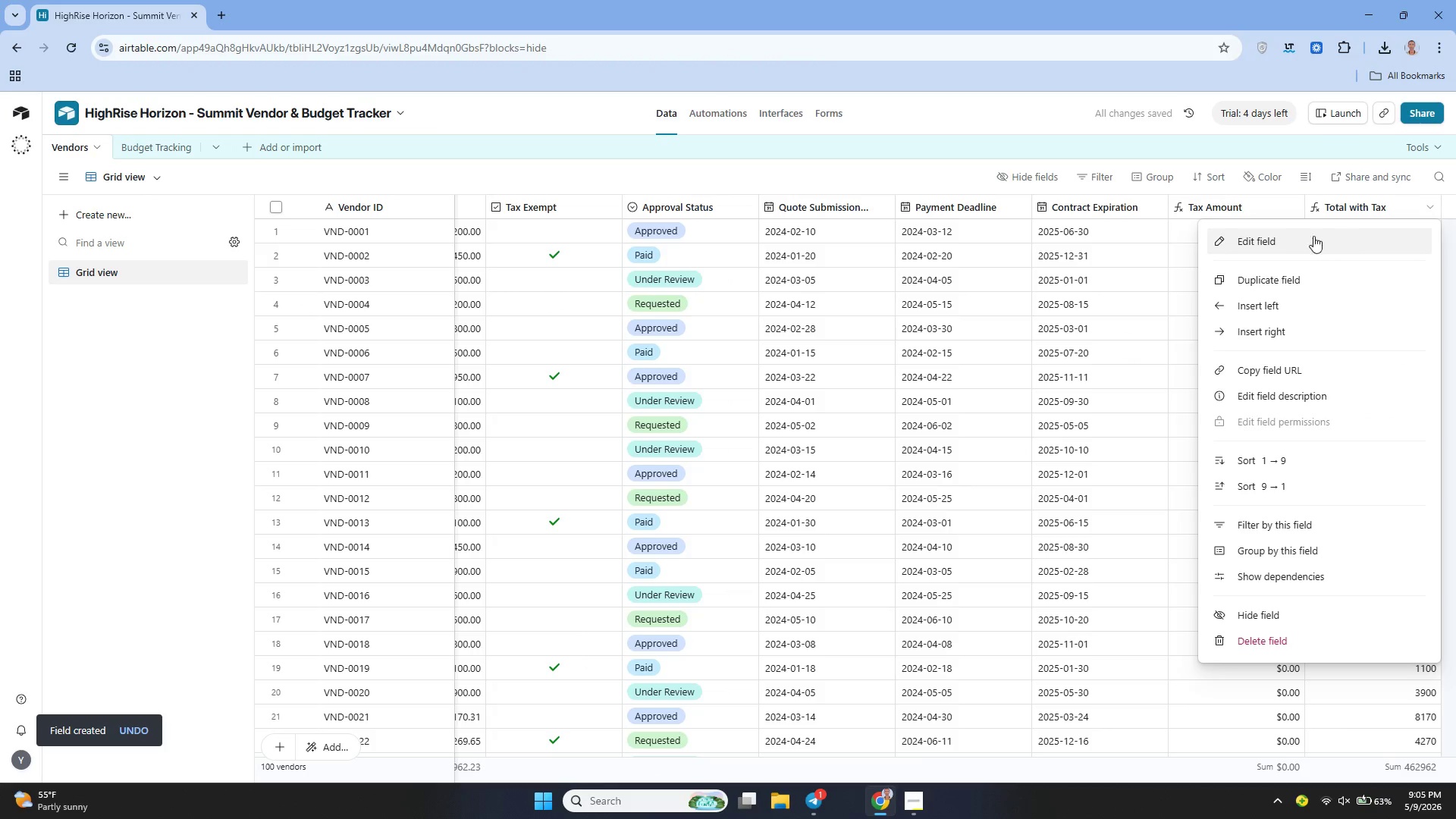 
left_click([1307, 236])
 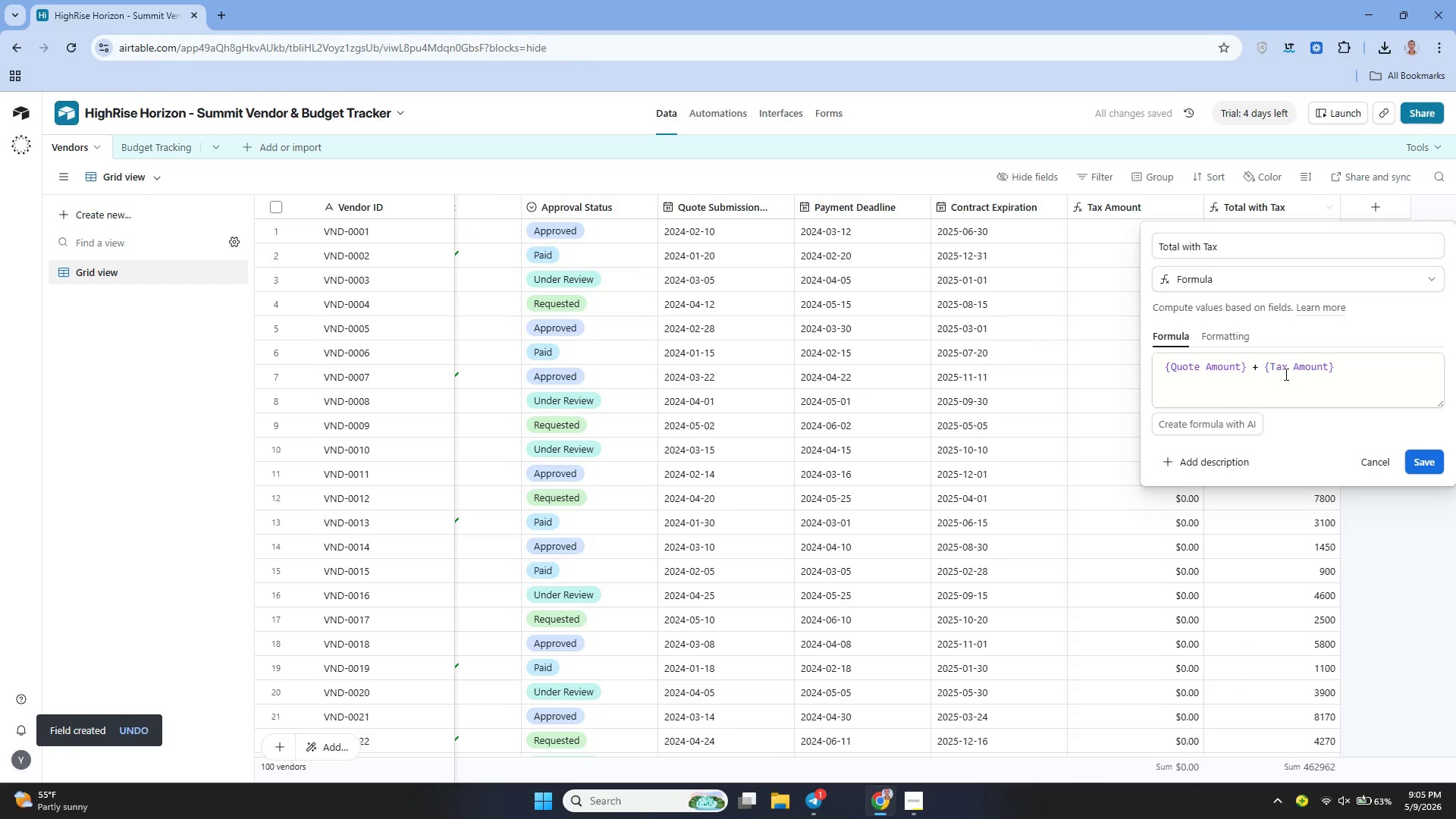 
left_click([1239, 343])
 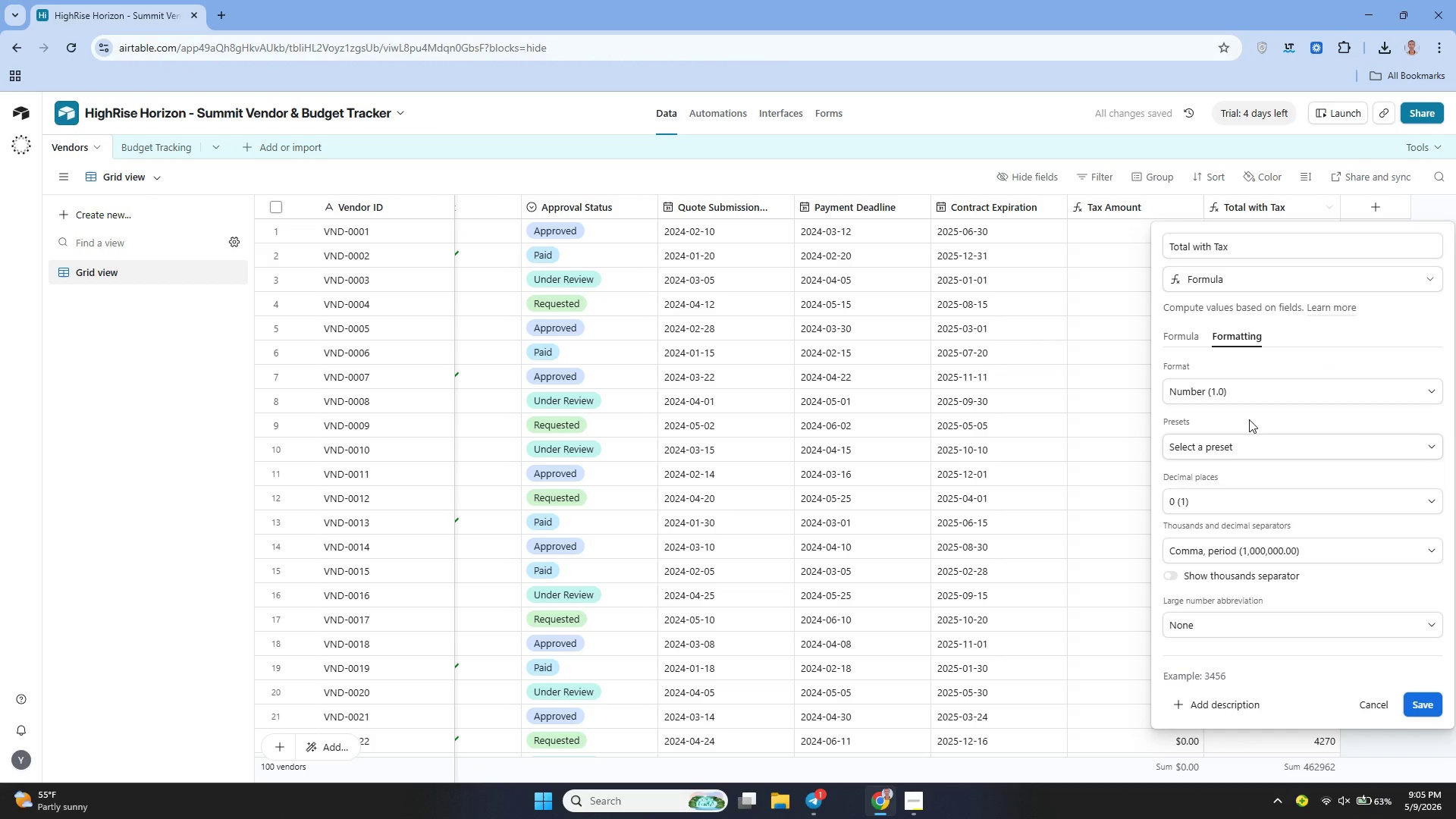 
wait(6.25)
 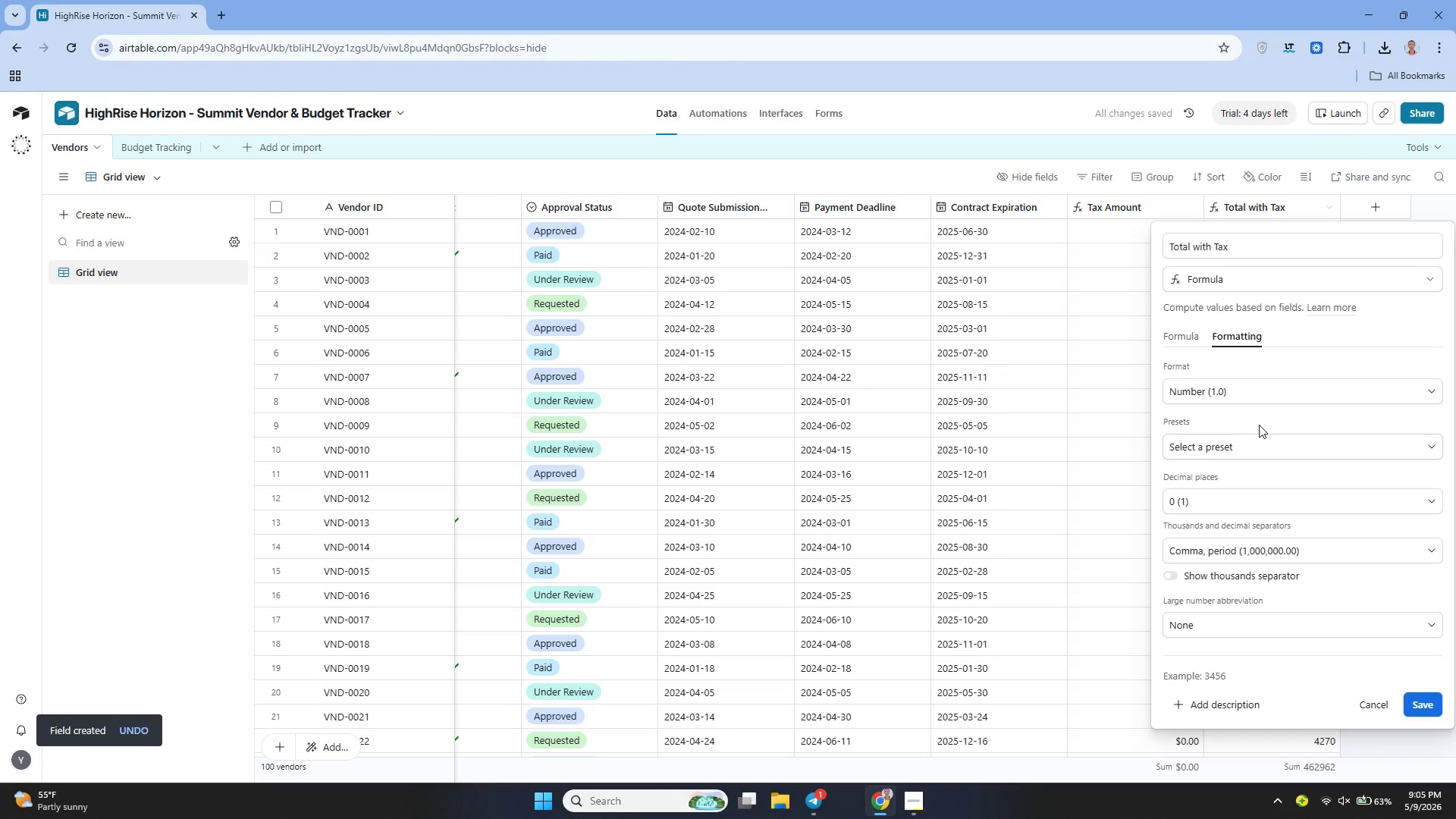 
left_click([1233, 395])
 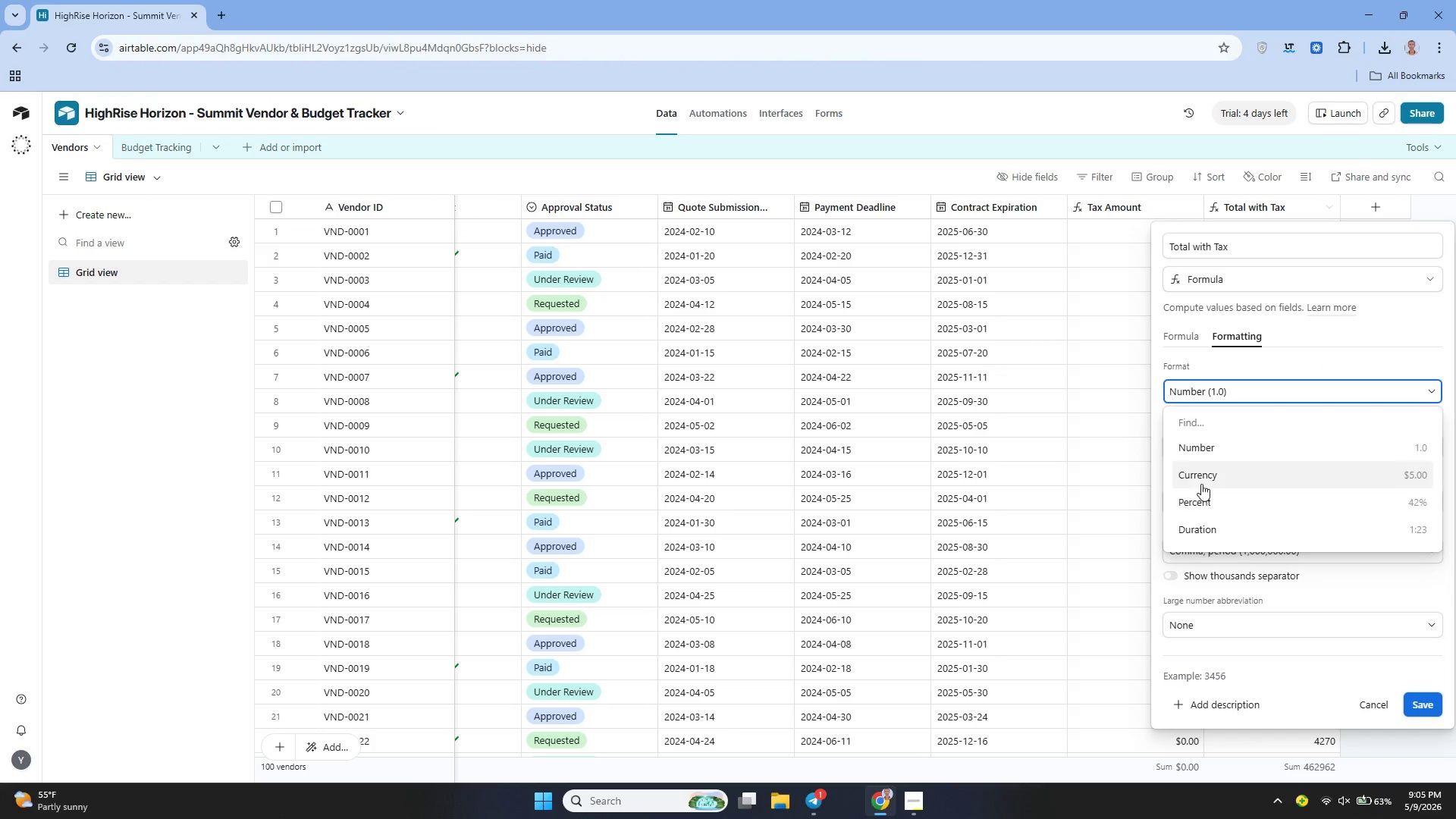 
left_click([1201, 481])
 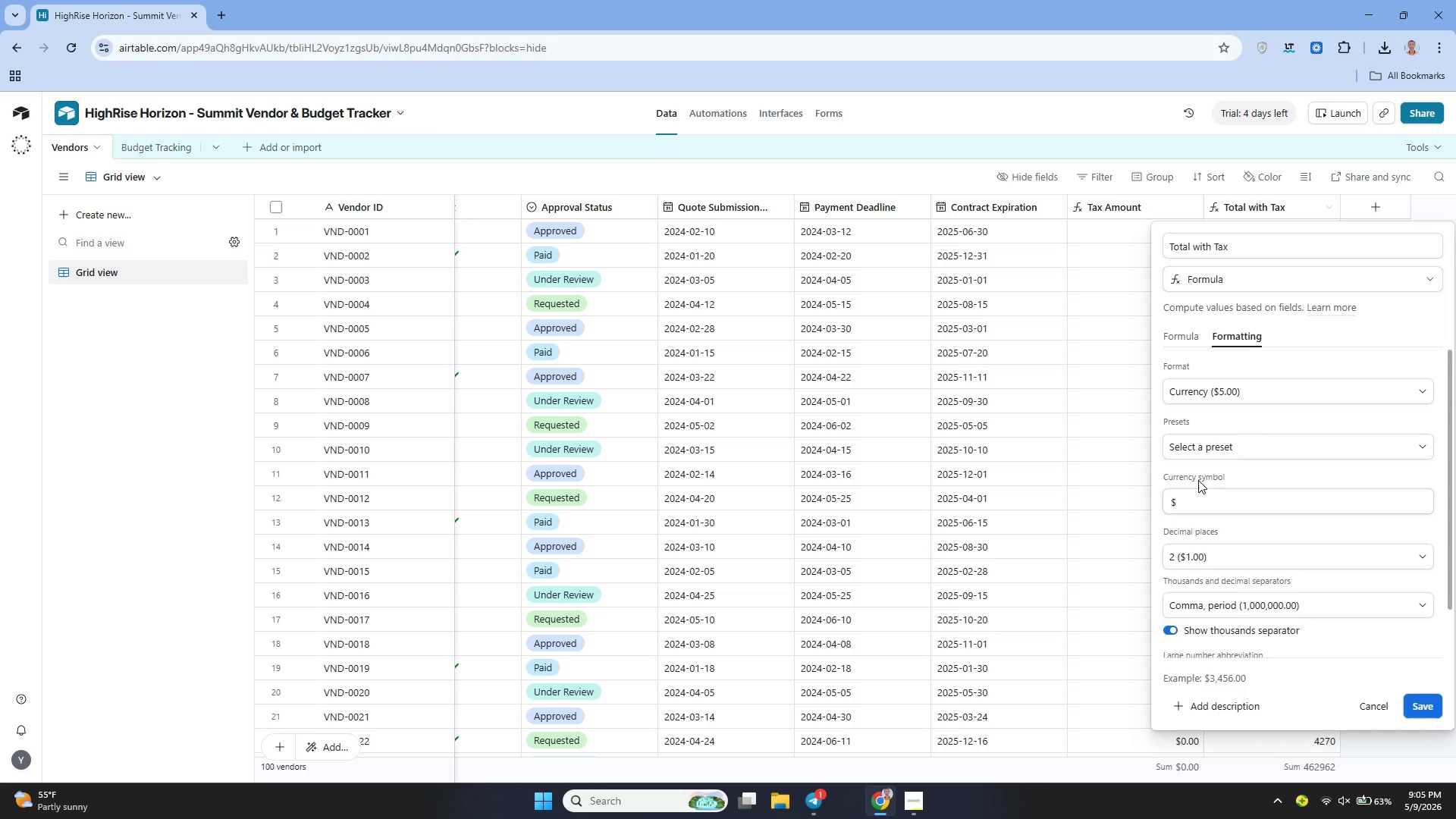 
wait(18.31)
 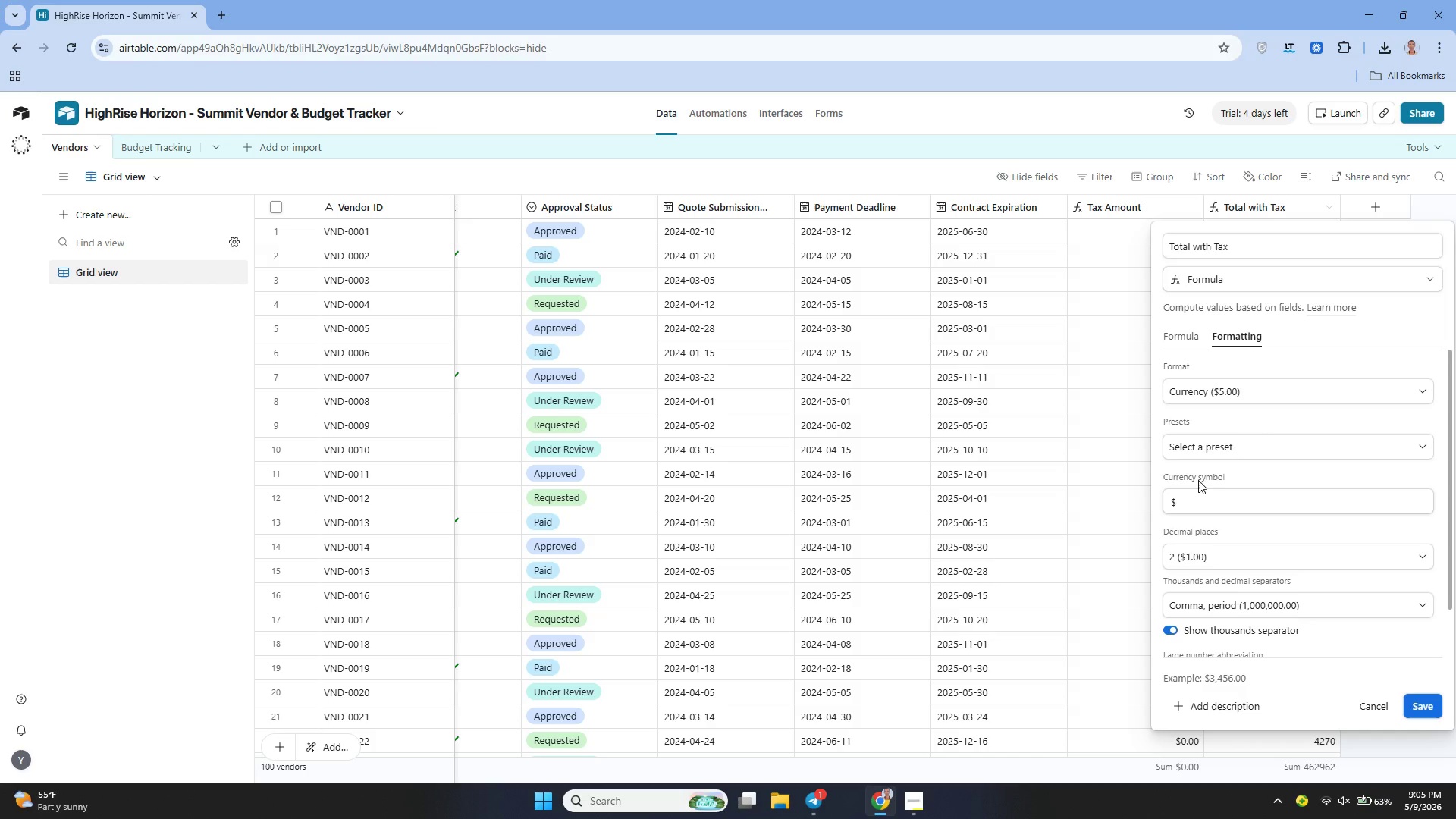 
left_click([1414, 701])
 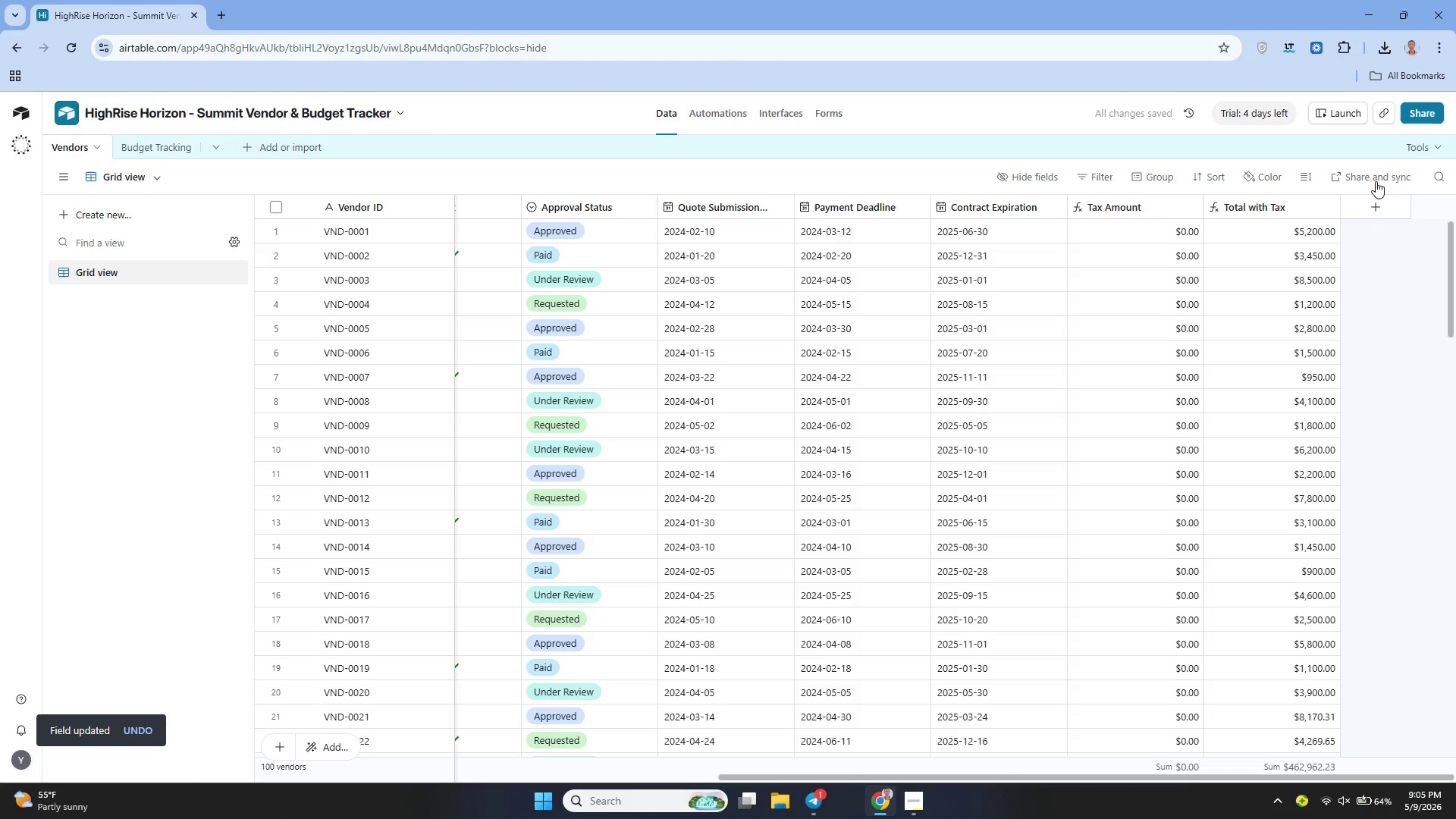 
wait(5.56)
 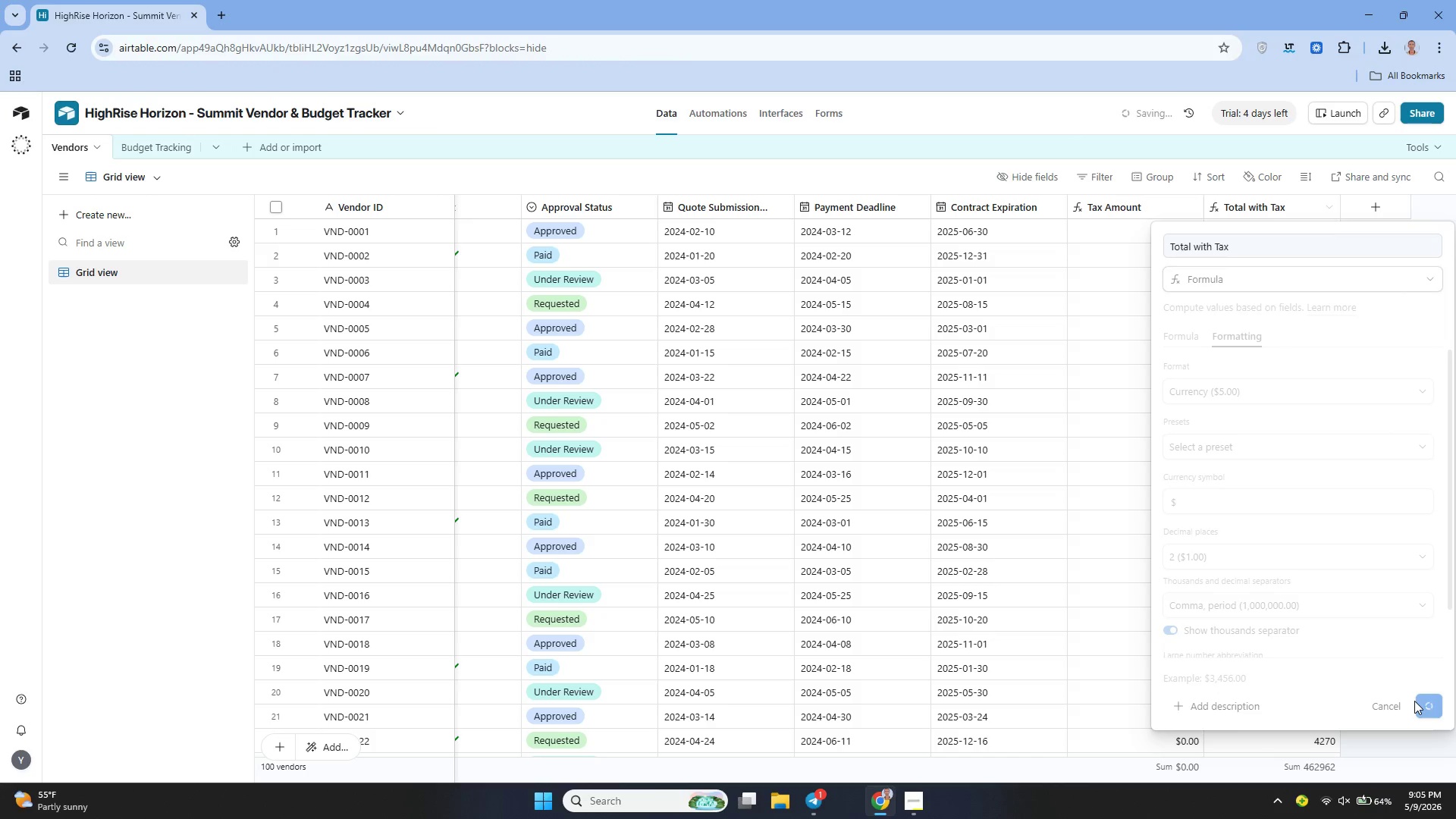 
left_click([1333, 205])
 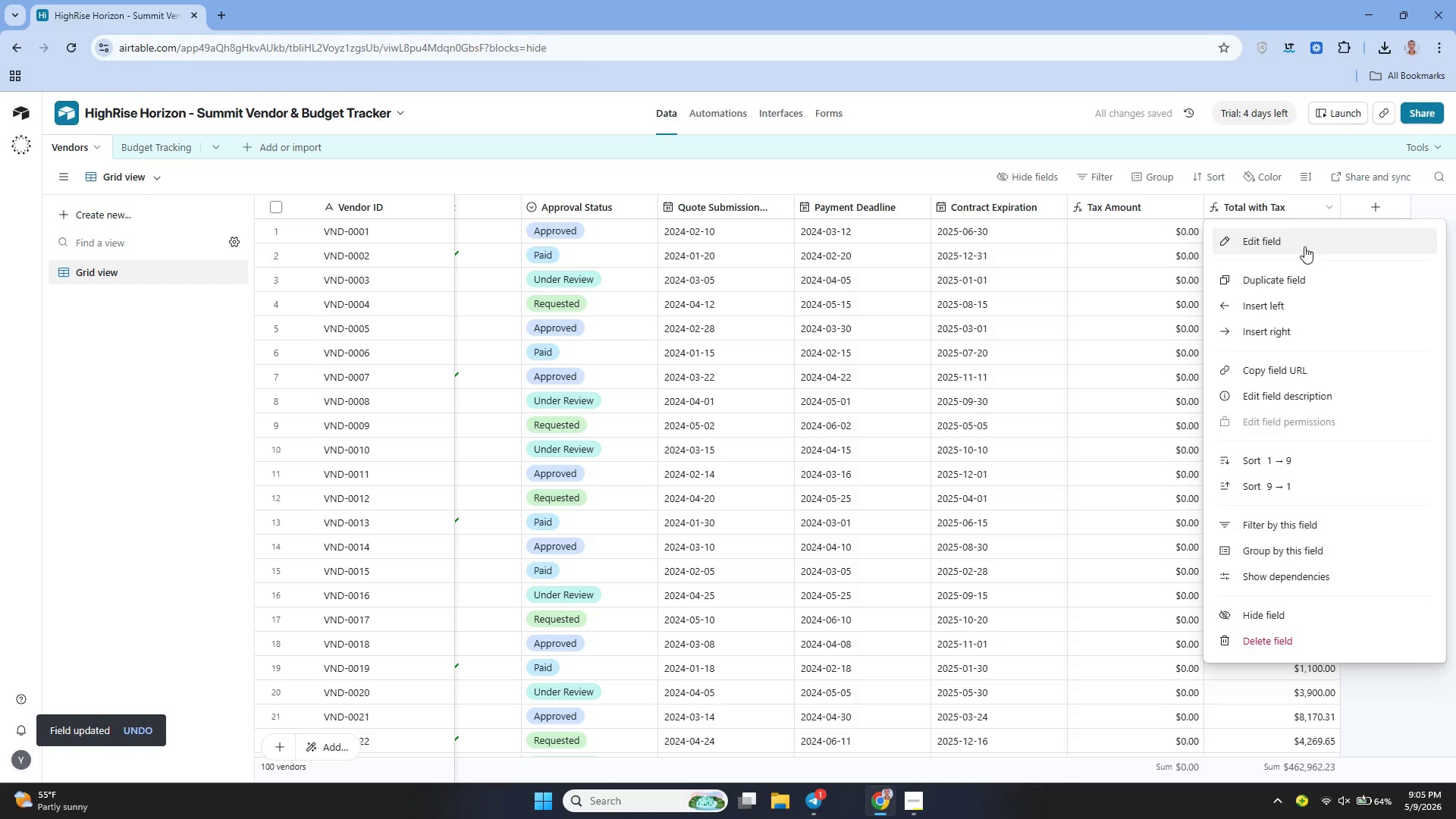 
left_click([1294, 243])
 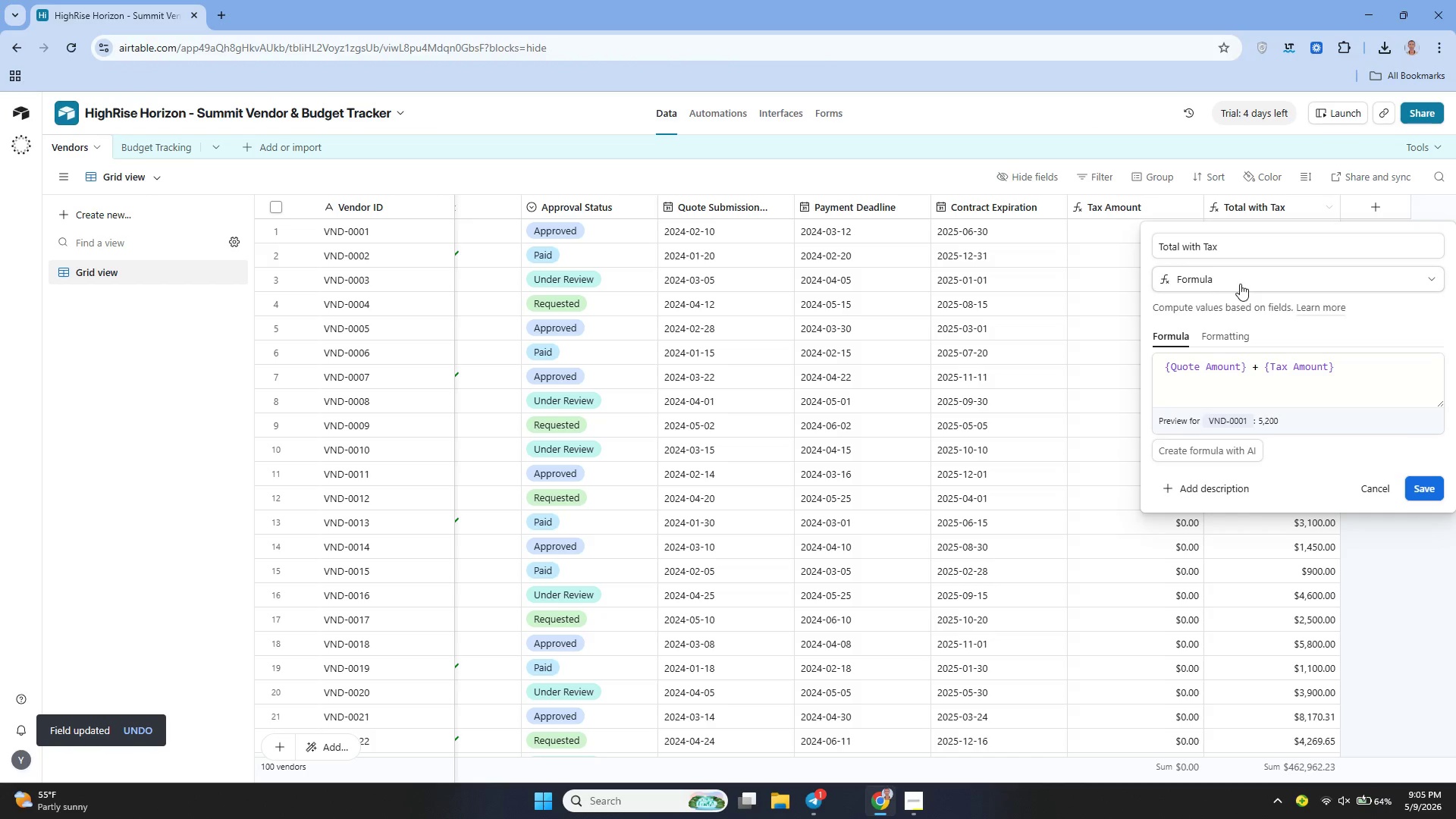 
left_click([1239, 335])
 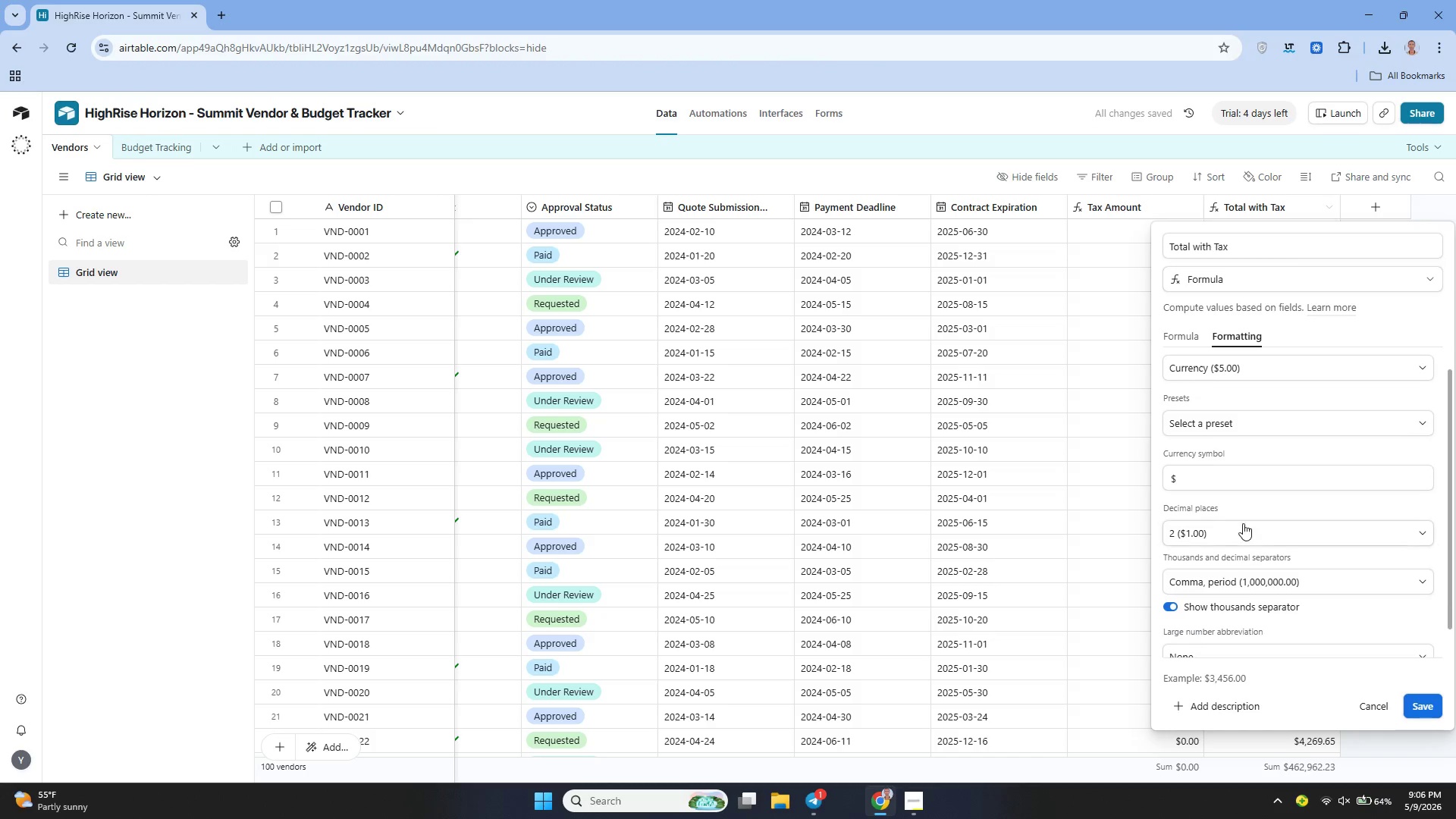 
left_click([1218, 532])
 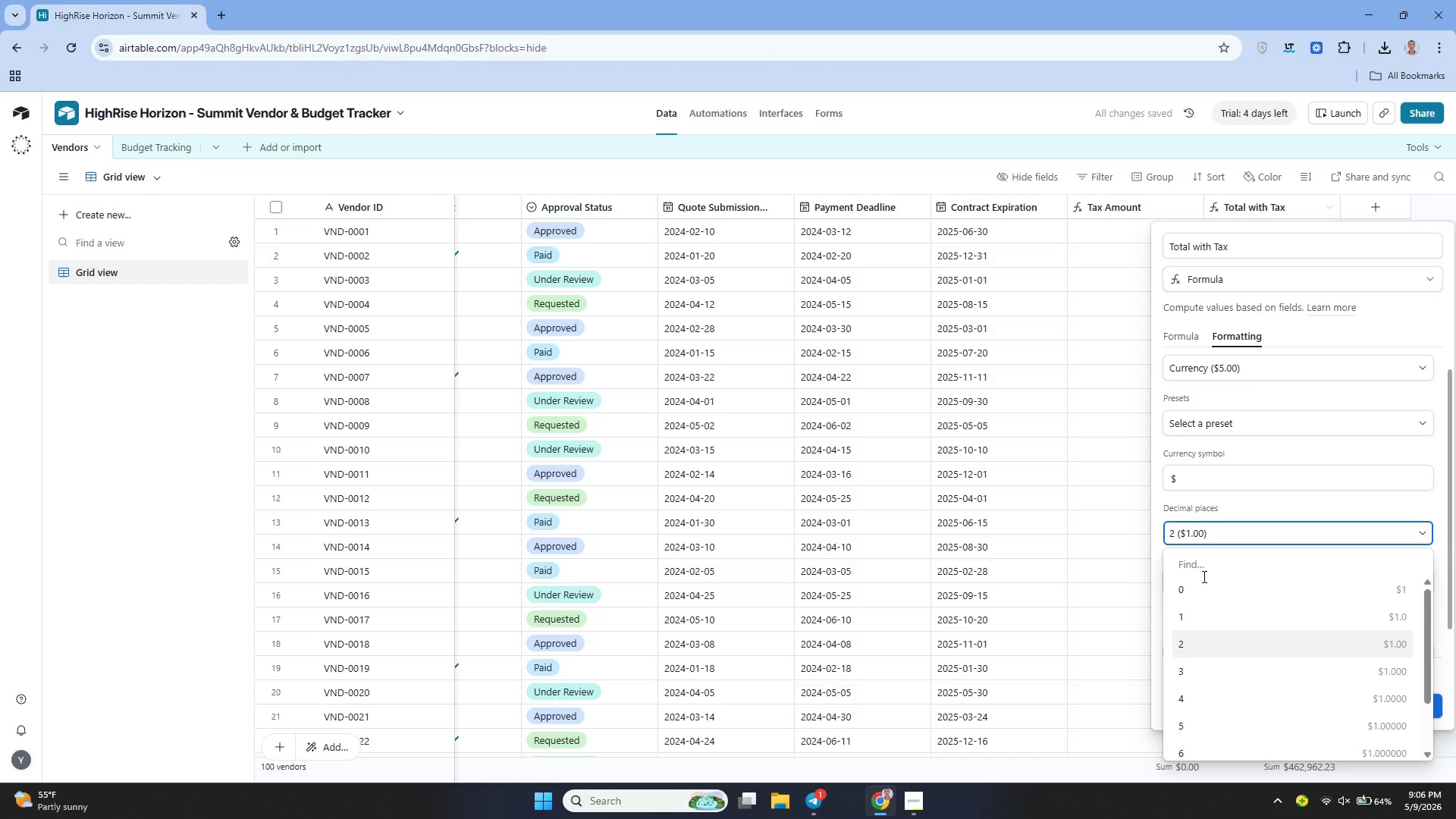 
left_click([1198, 585])
 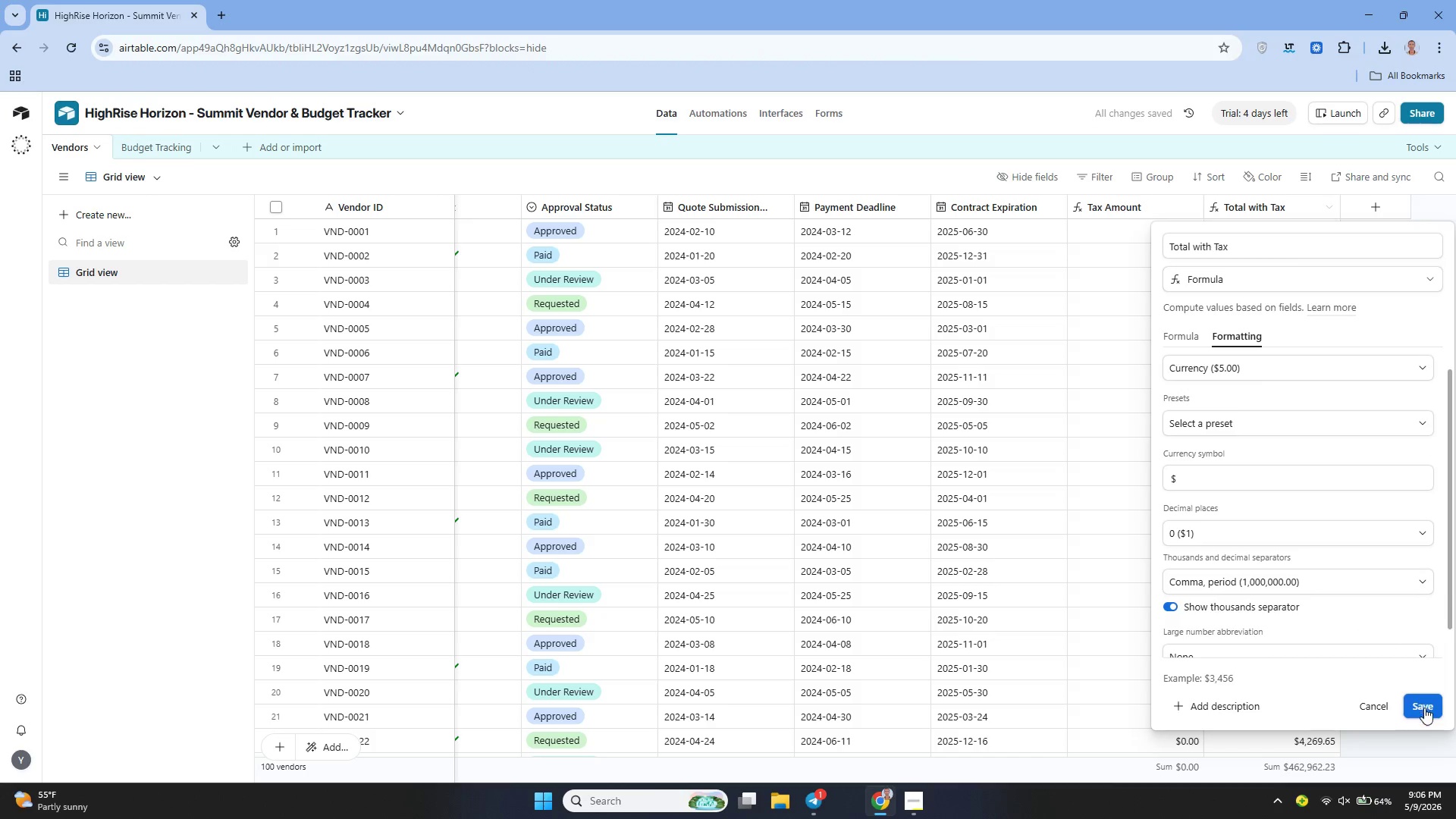 
left_click([1429, 712])
 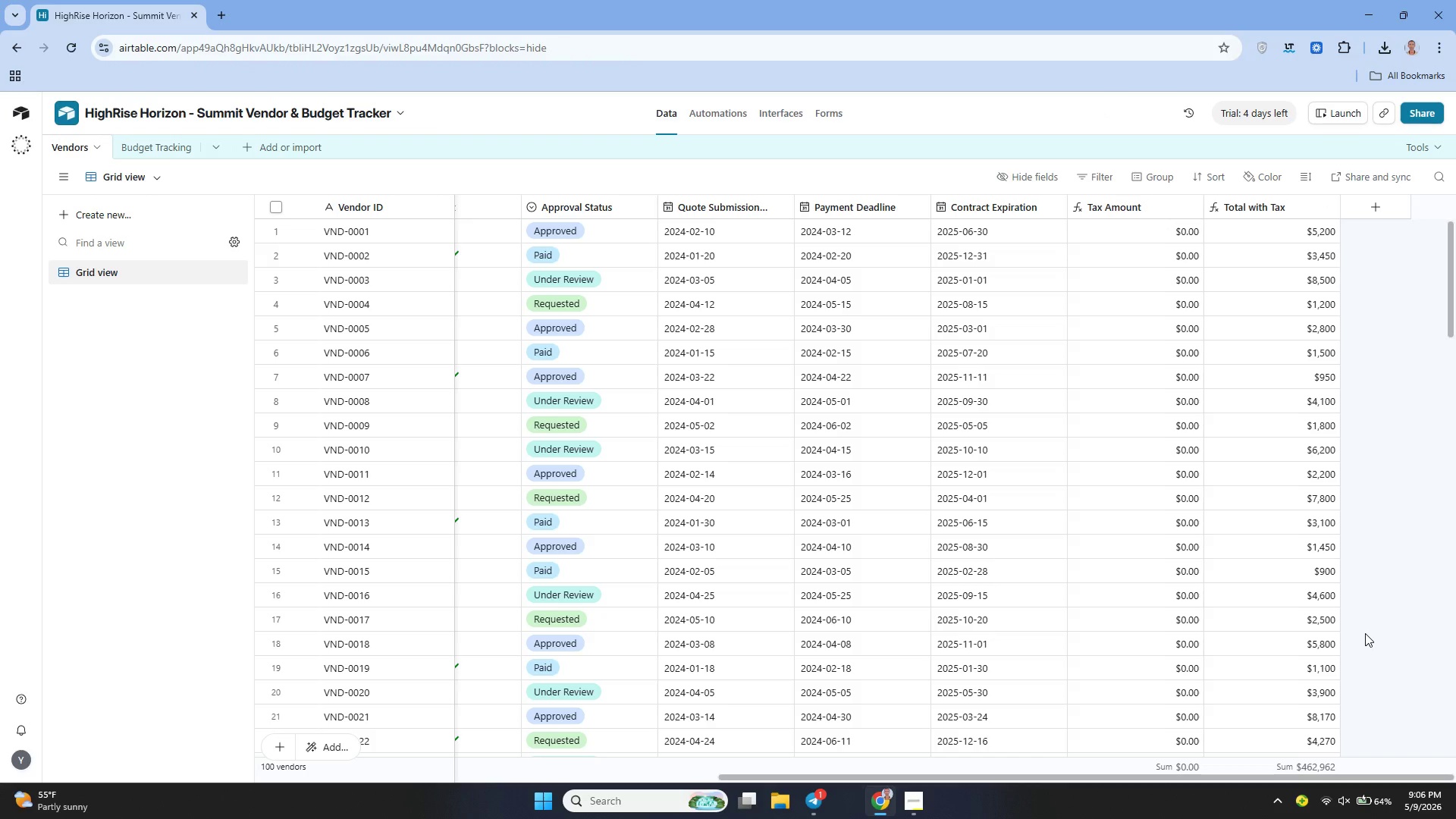 
wait(14.52)
 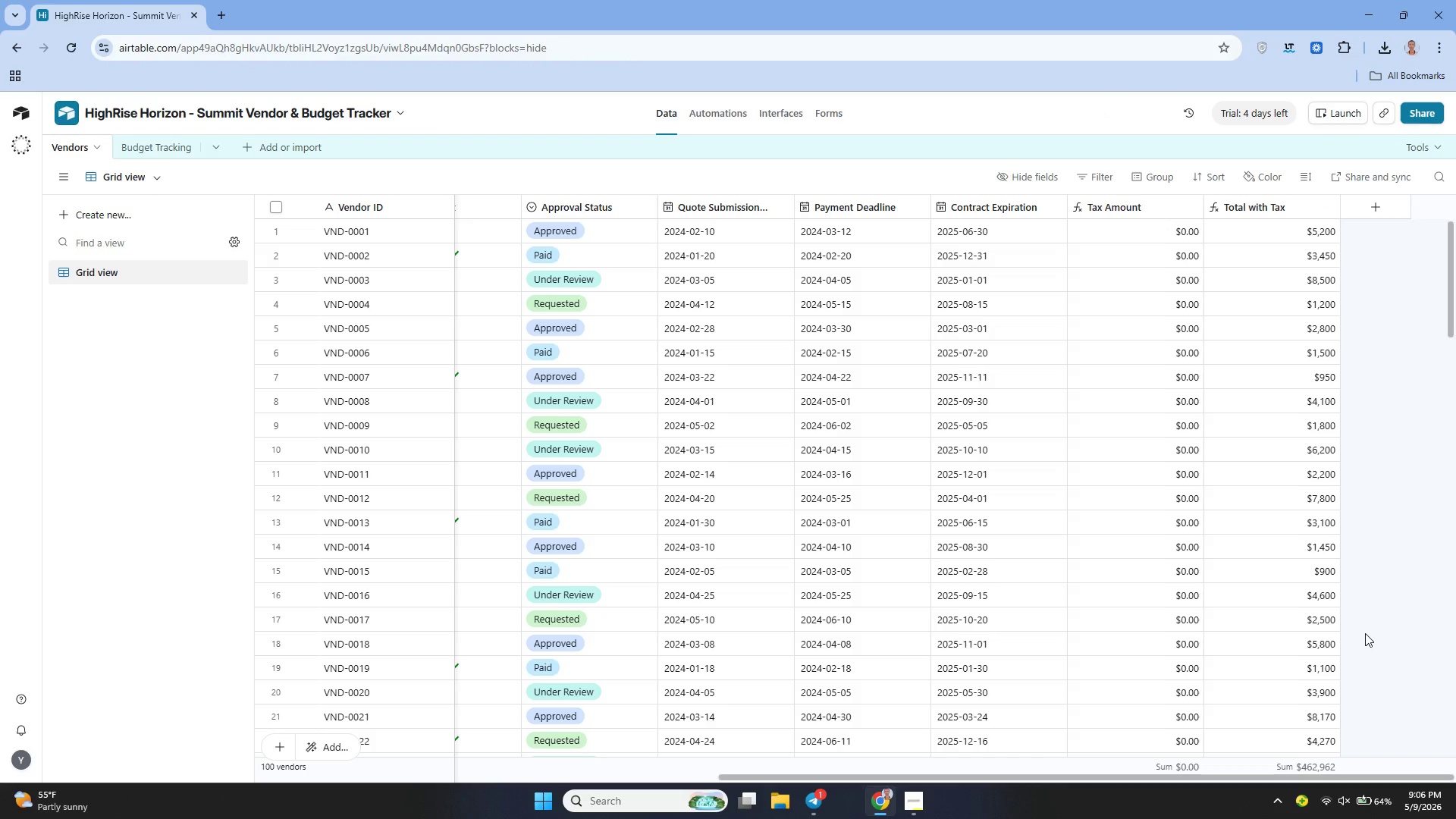 
left_click([334, 744])
 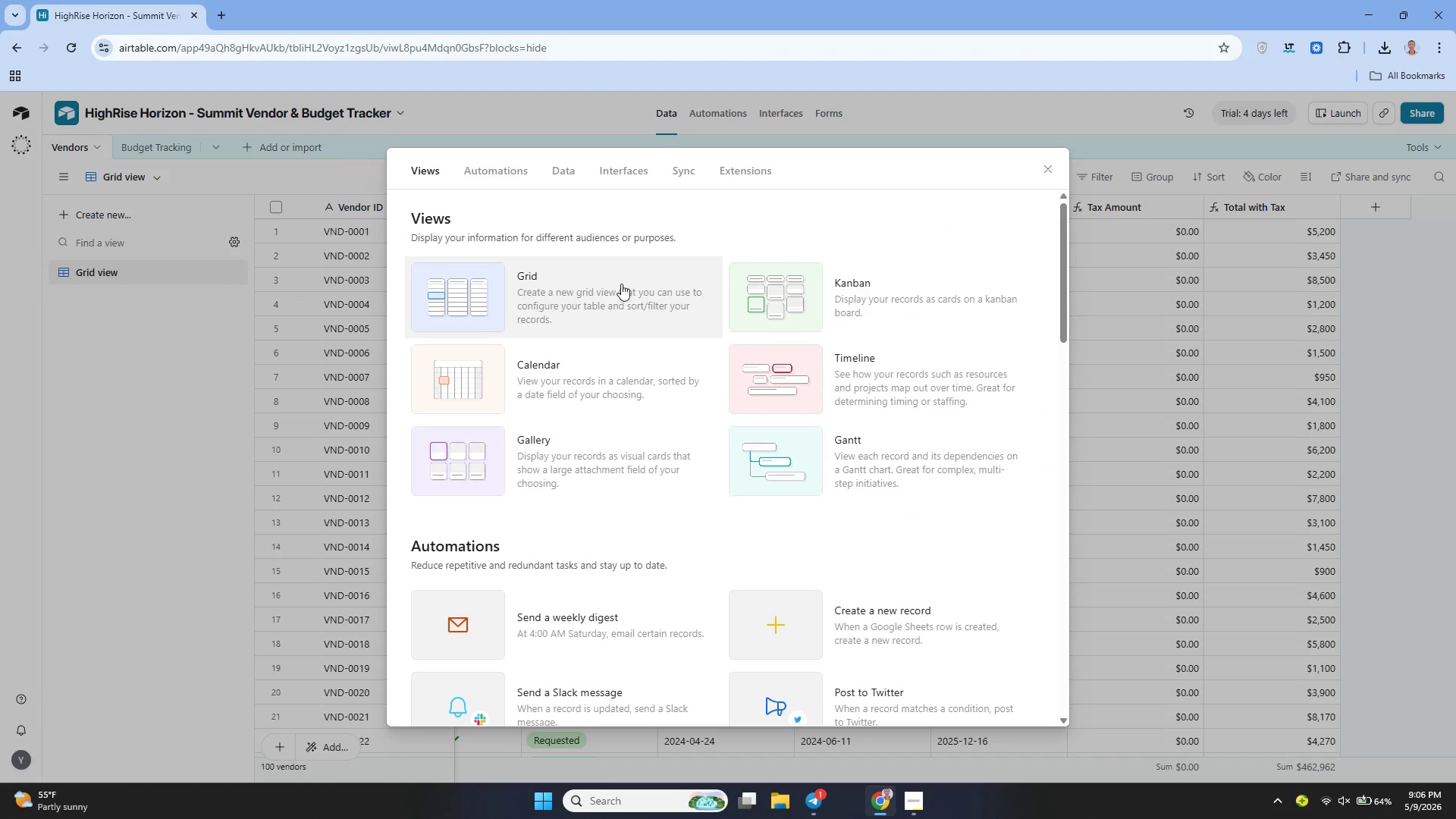 
left_click([621, 284])
 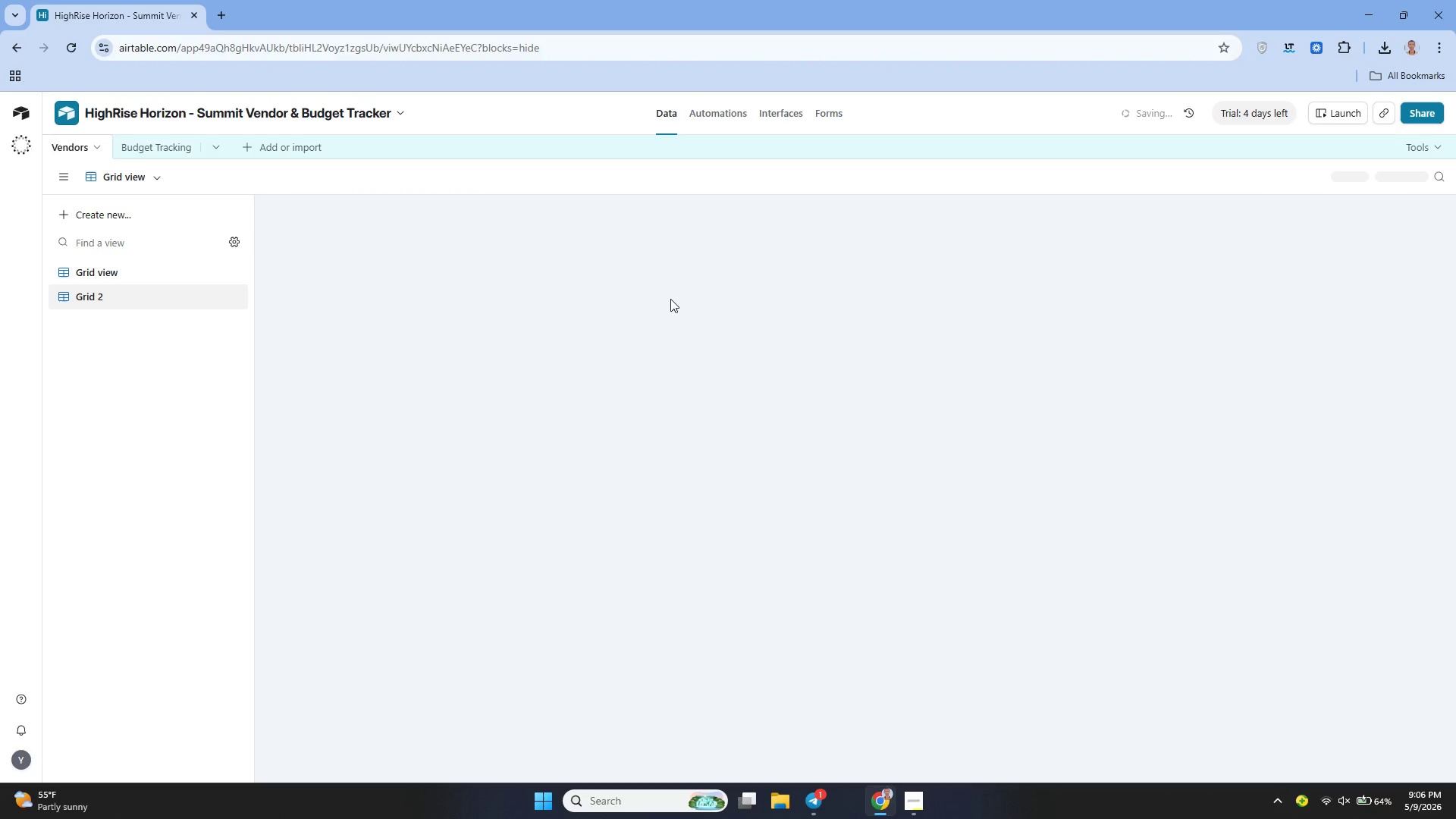 
mouse_move([698, 324])
 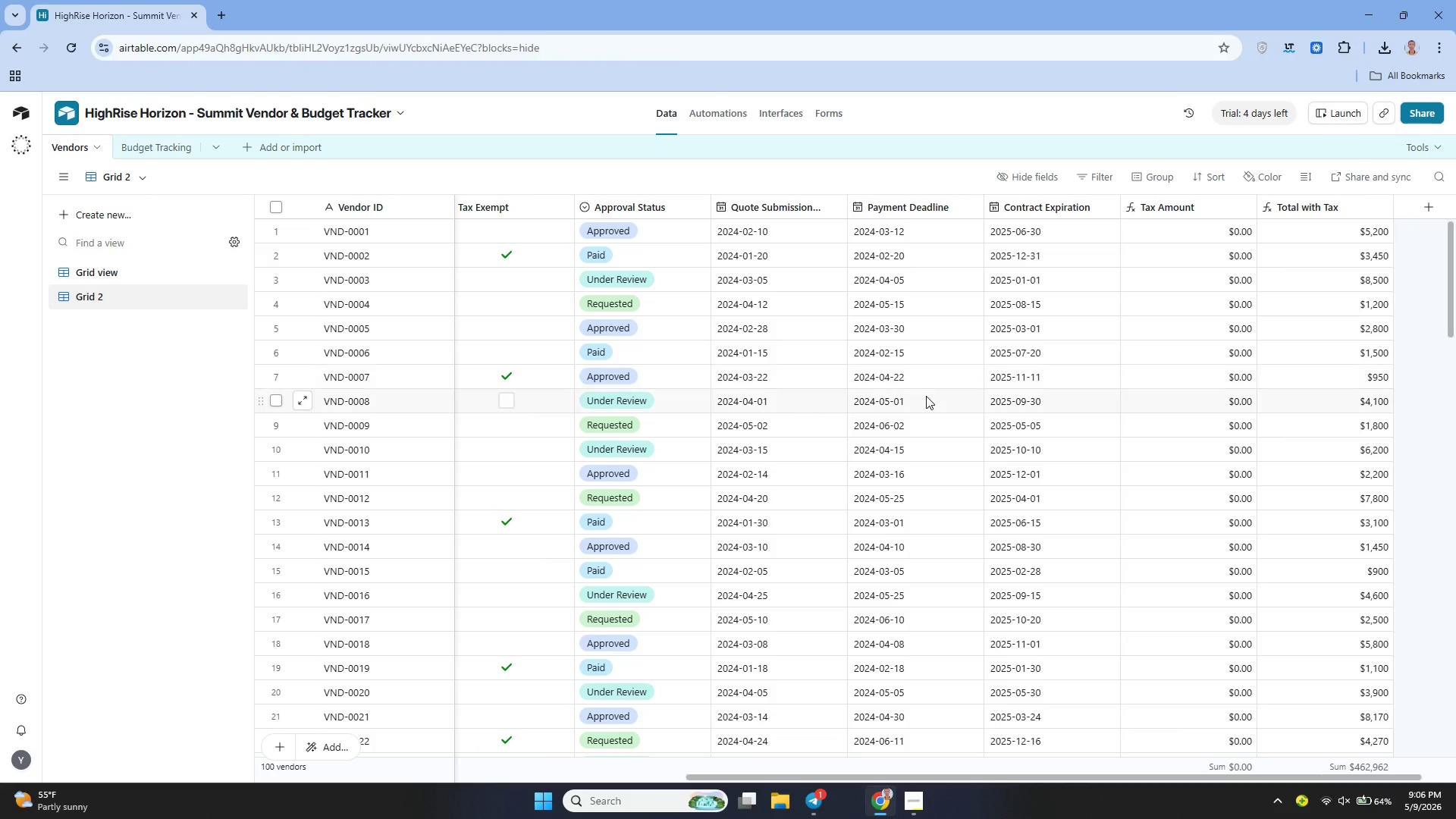 
wait(18.94)
 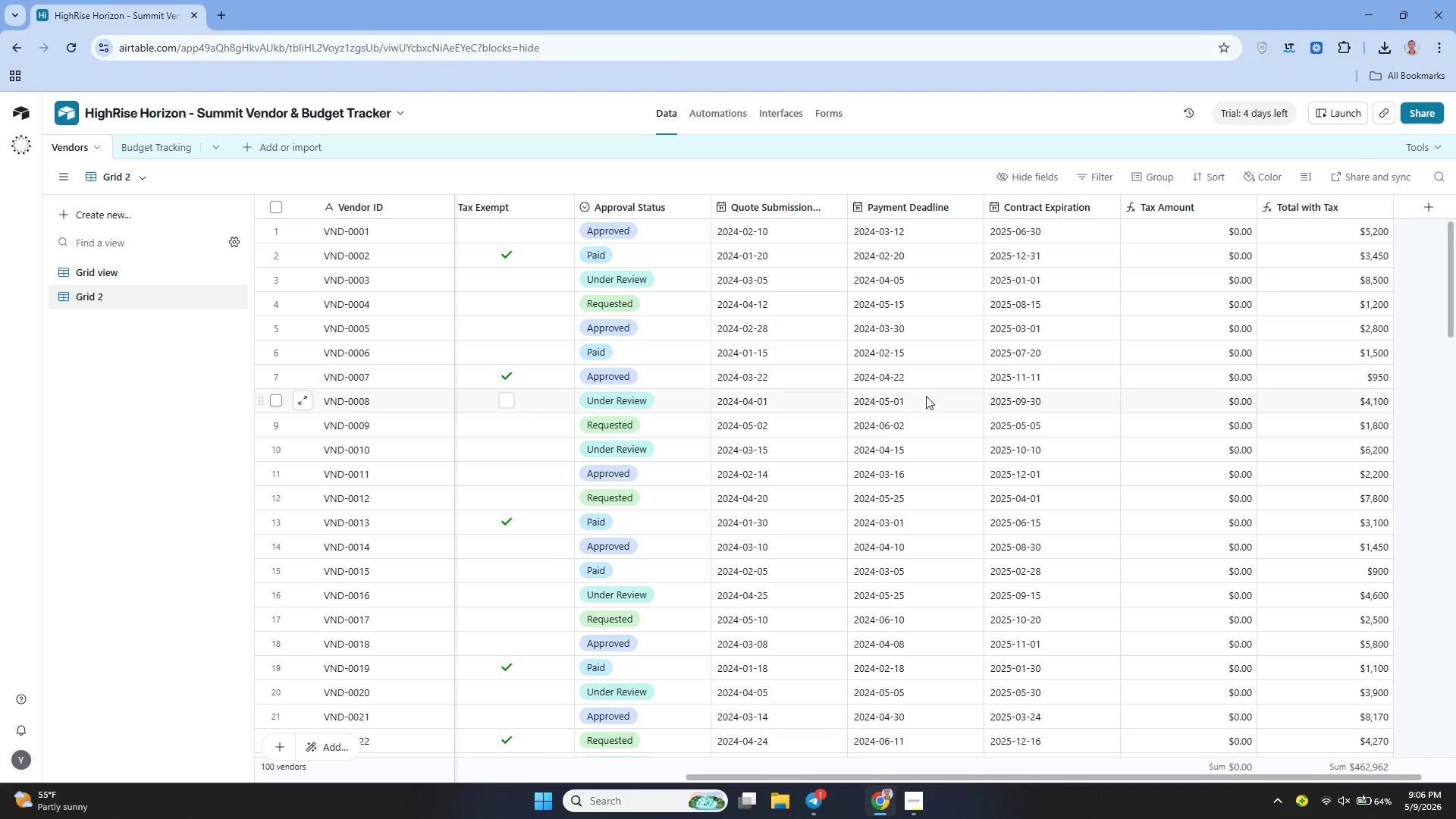 
left_click([222, 296])
 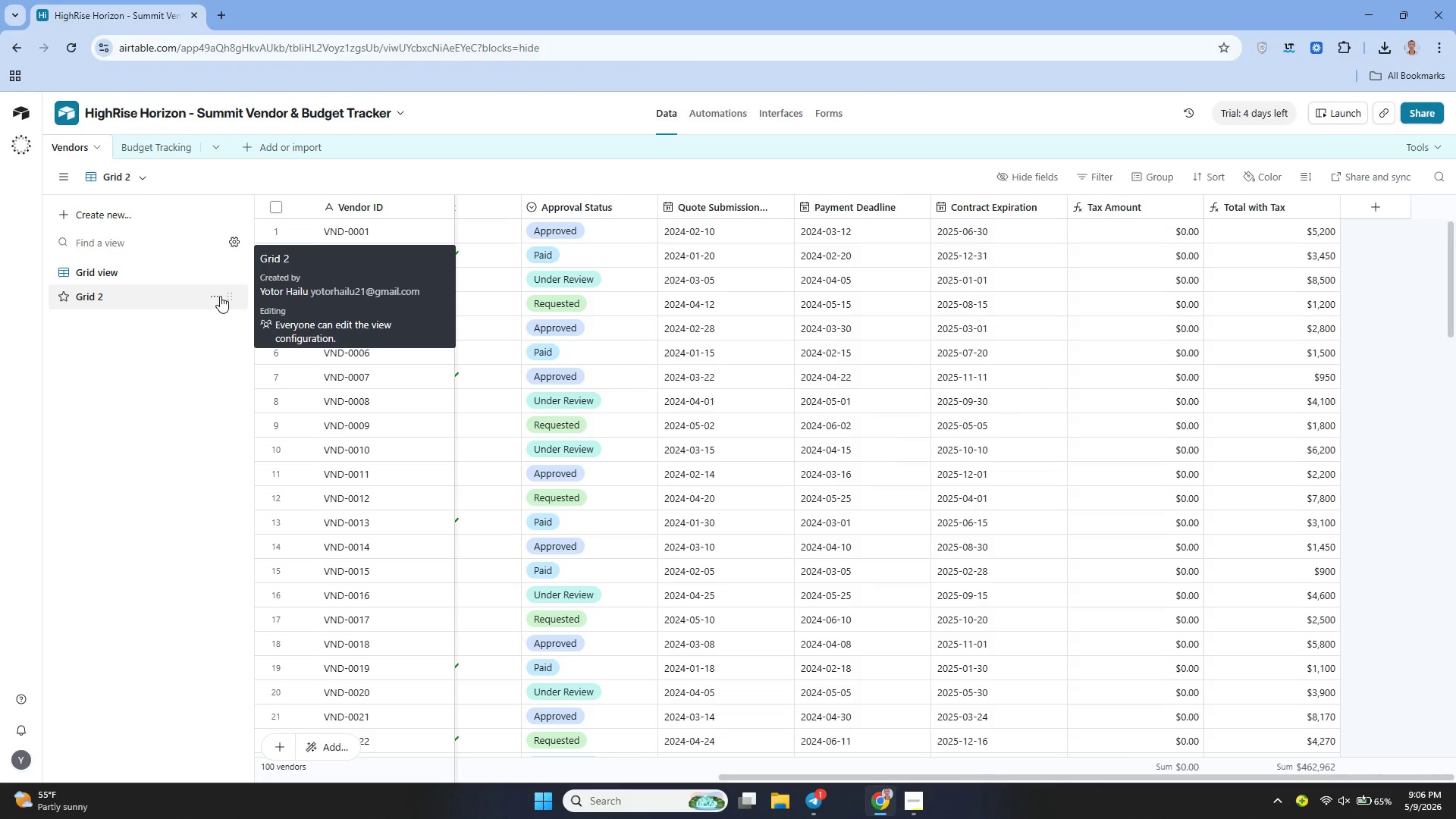 
left_click([220, 296])
 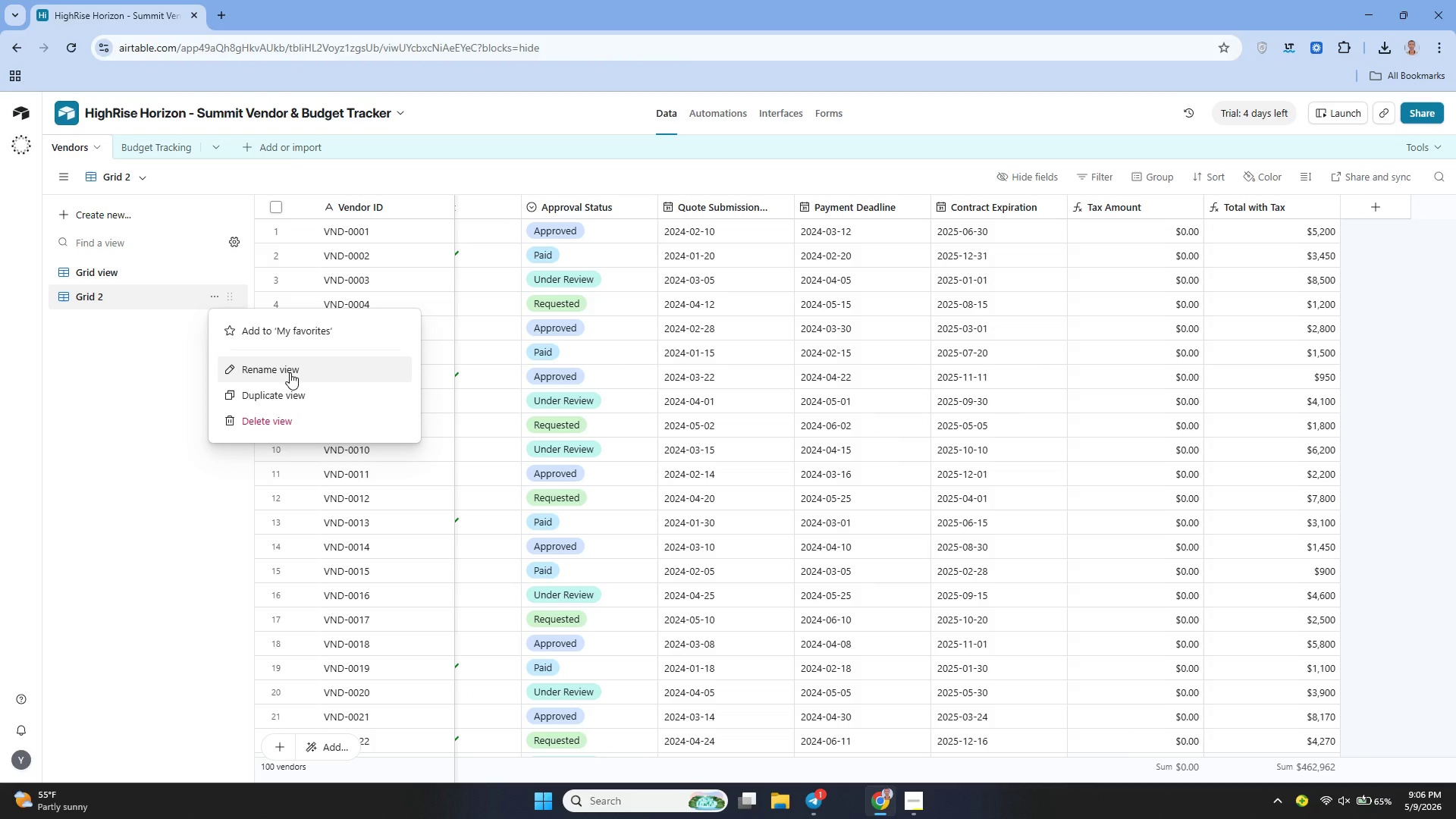 
left_click([290, 372])
 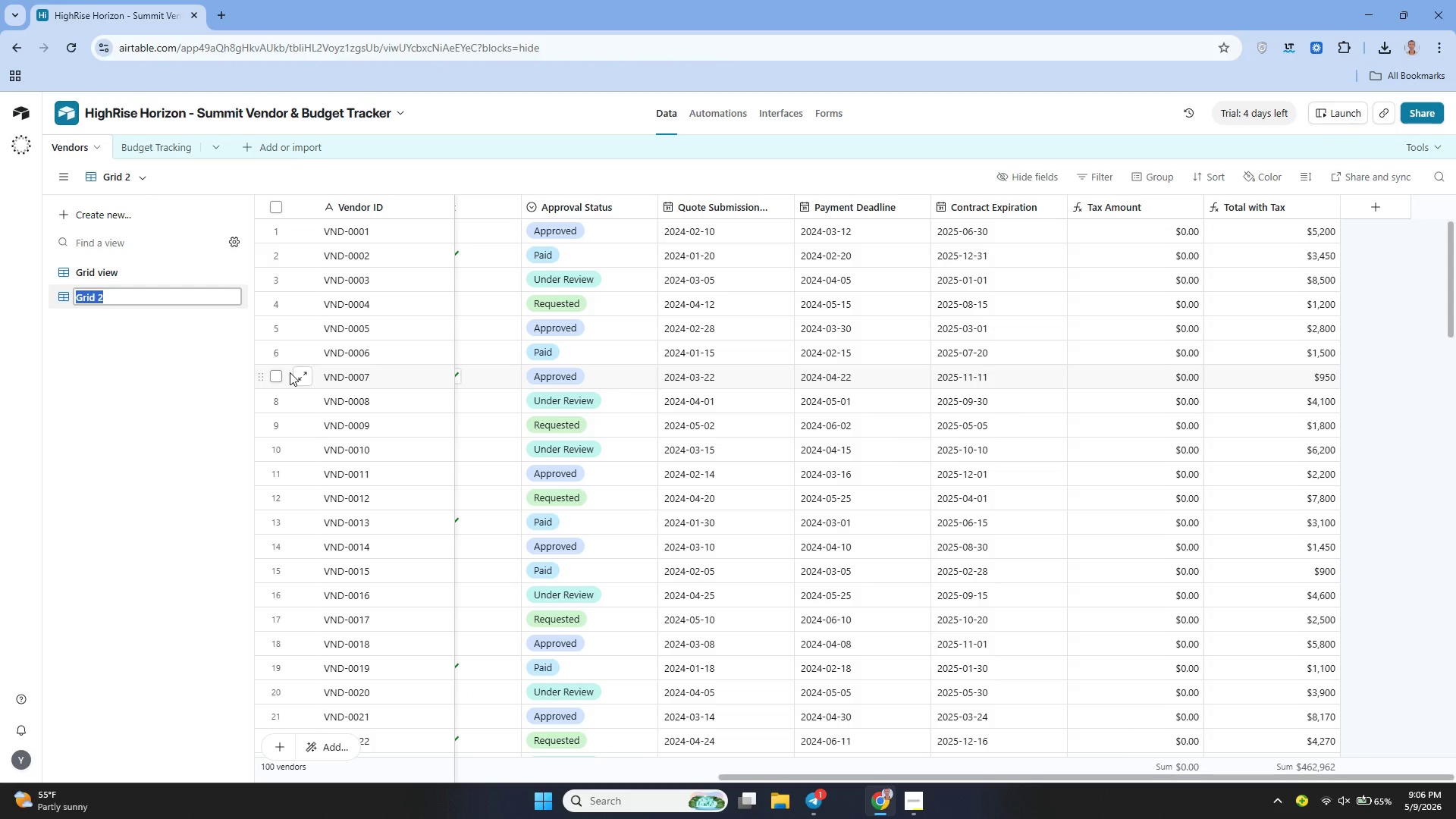 
key(Backspace)
type(Budget Summary by Category)
 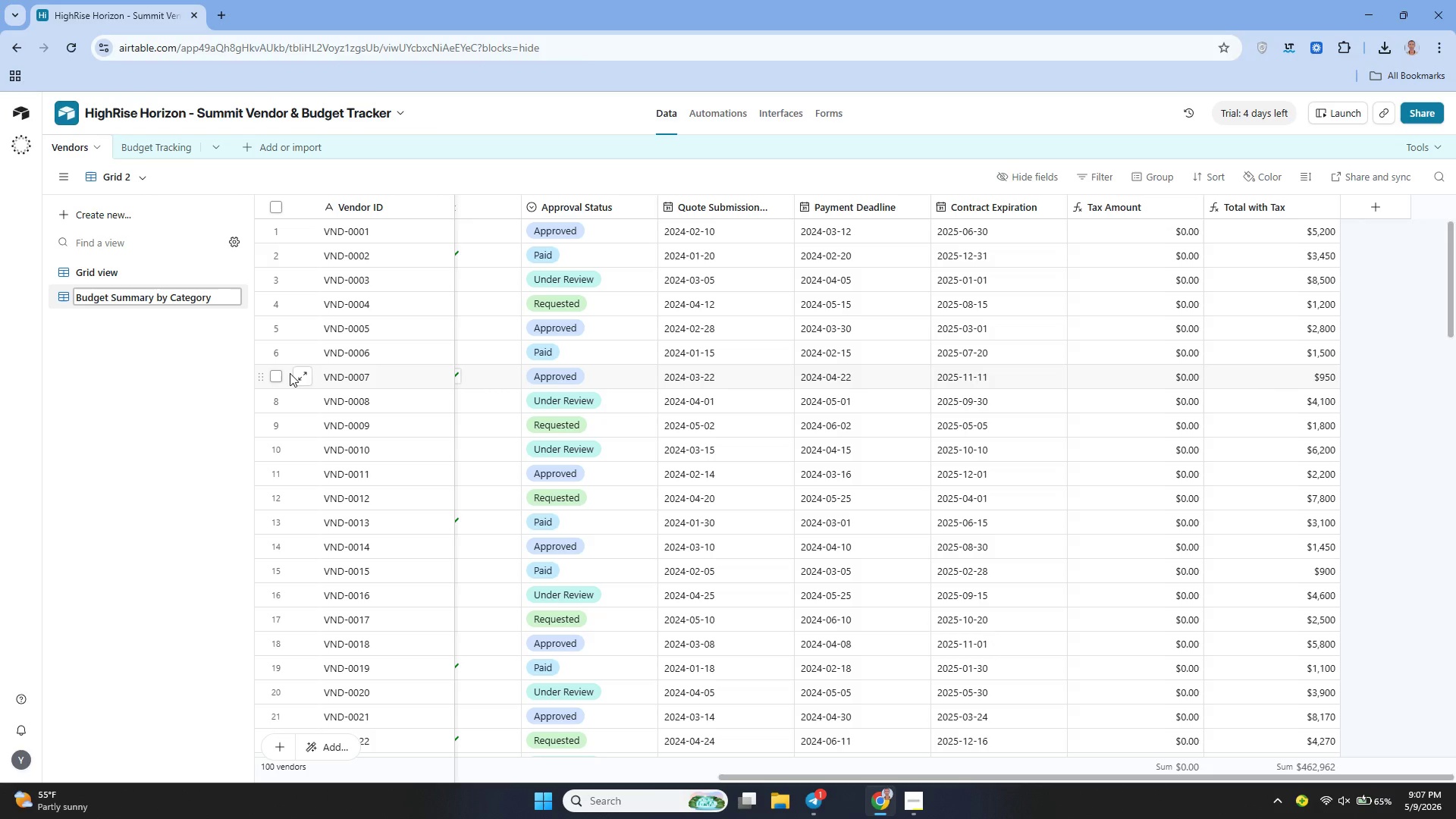 
left_click([149, 367])
 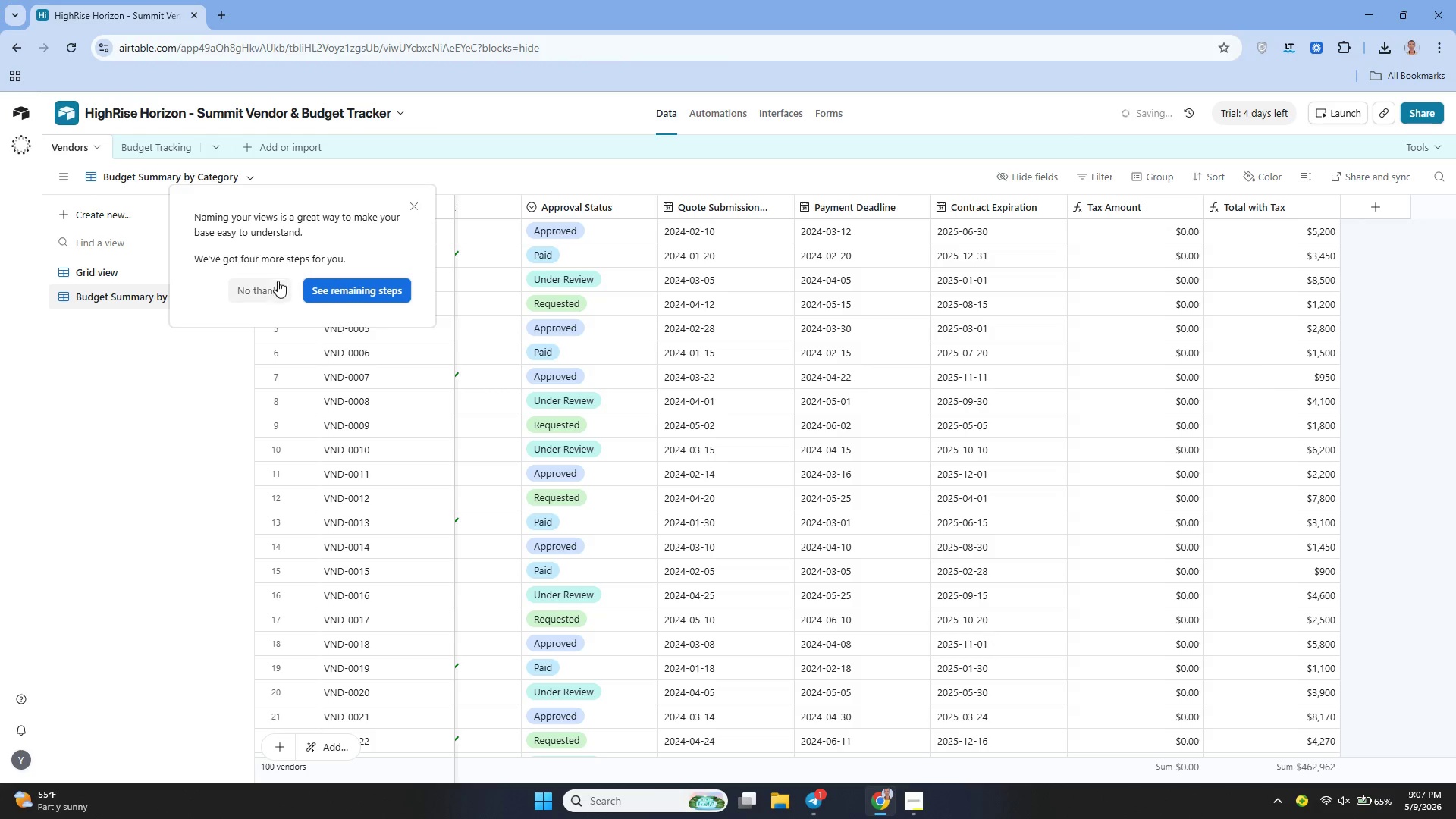 
left_click([268, 286])
 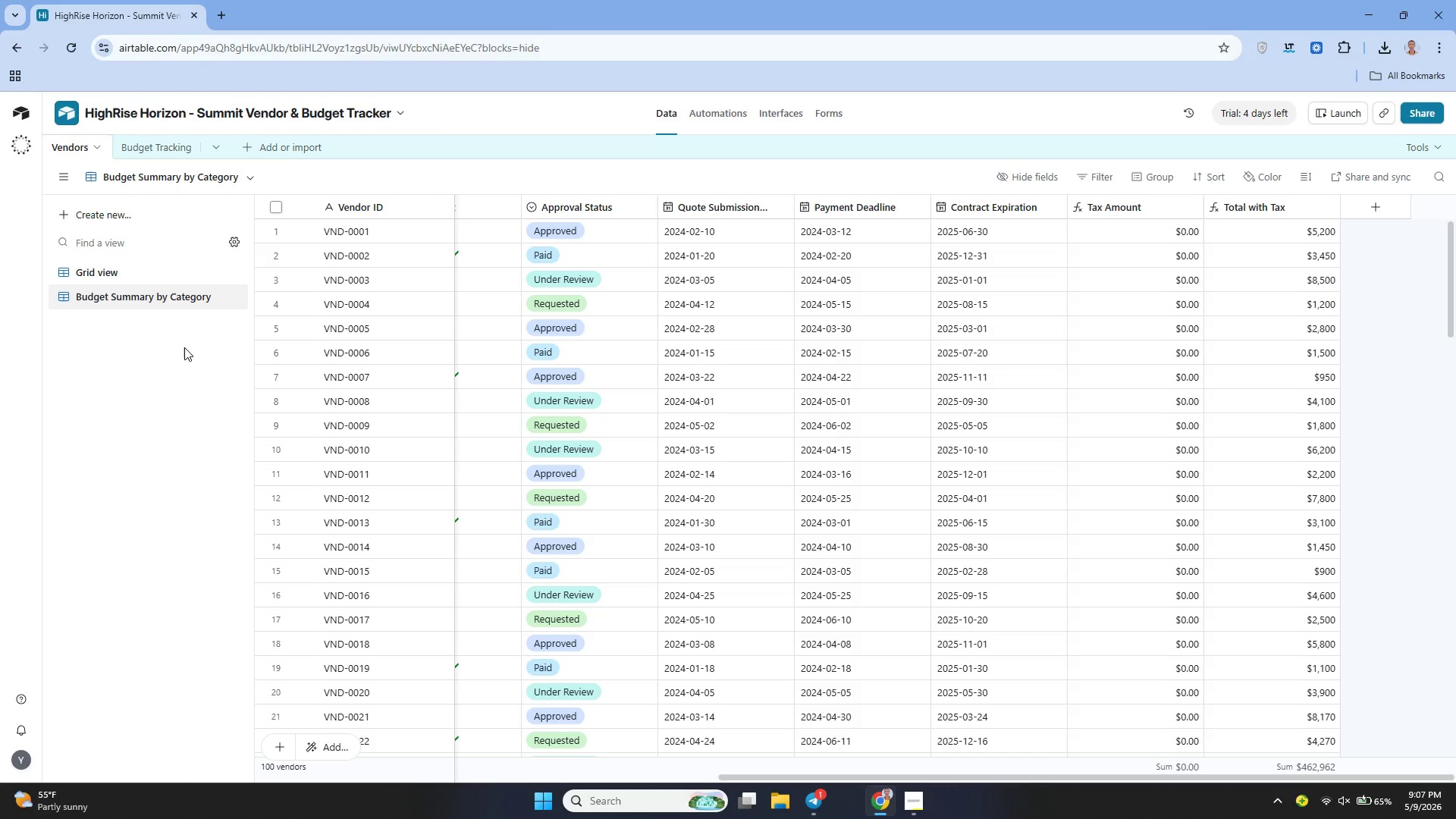 
wait(24.09)
 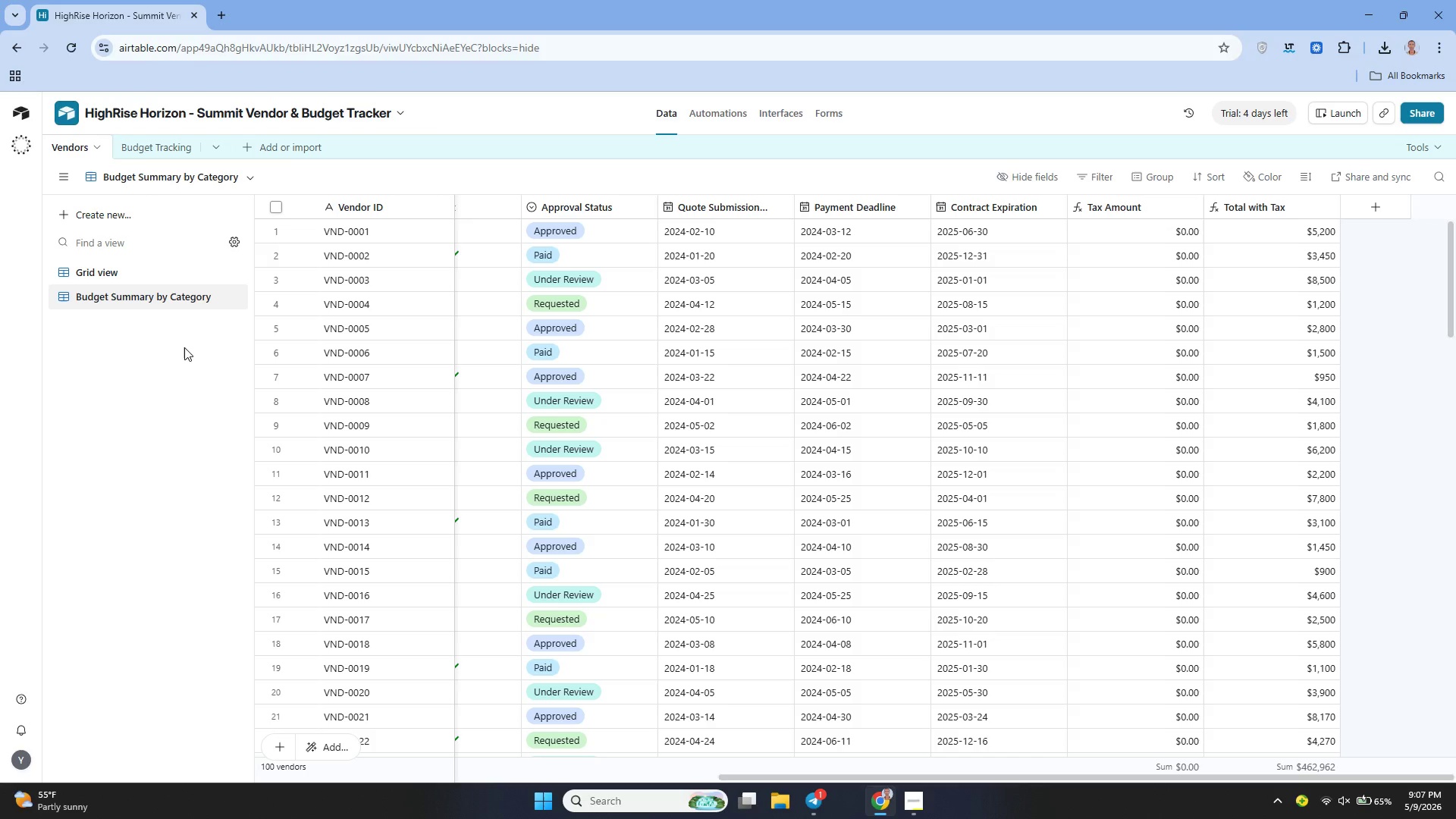 
left_click([1165, 174])
 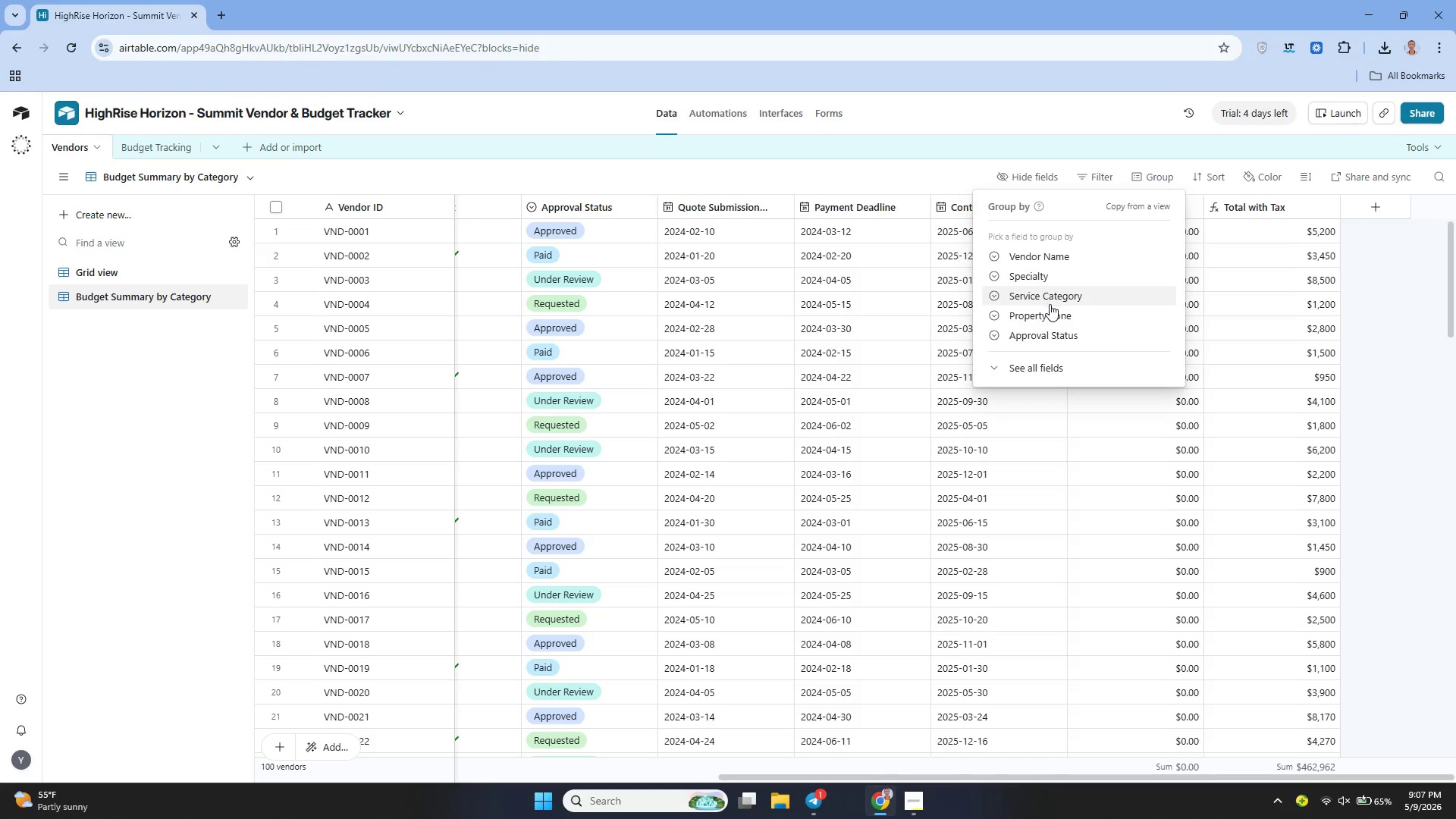 
left_click([1034, 299])
 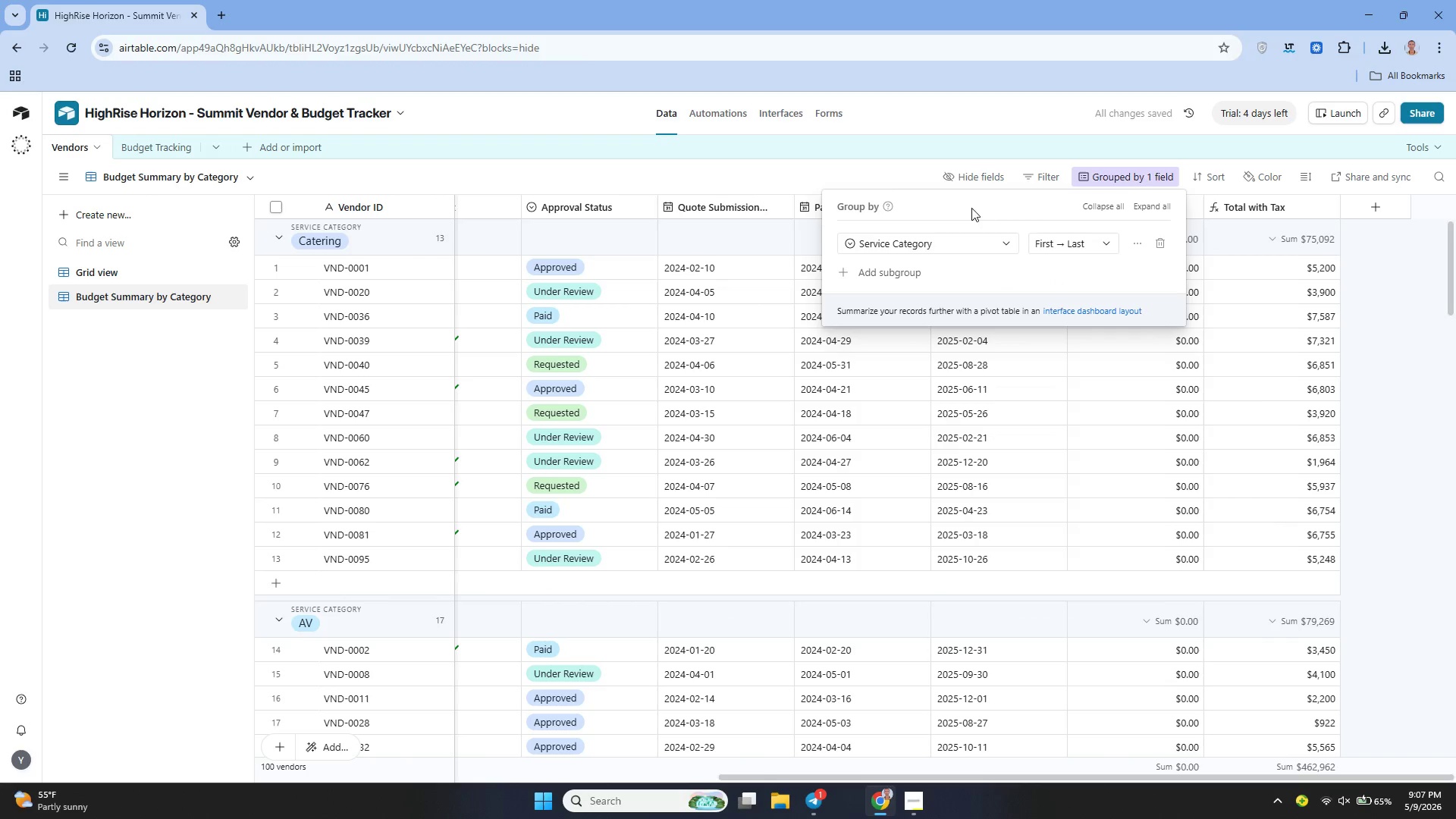 
left_click([893, 166])
 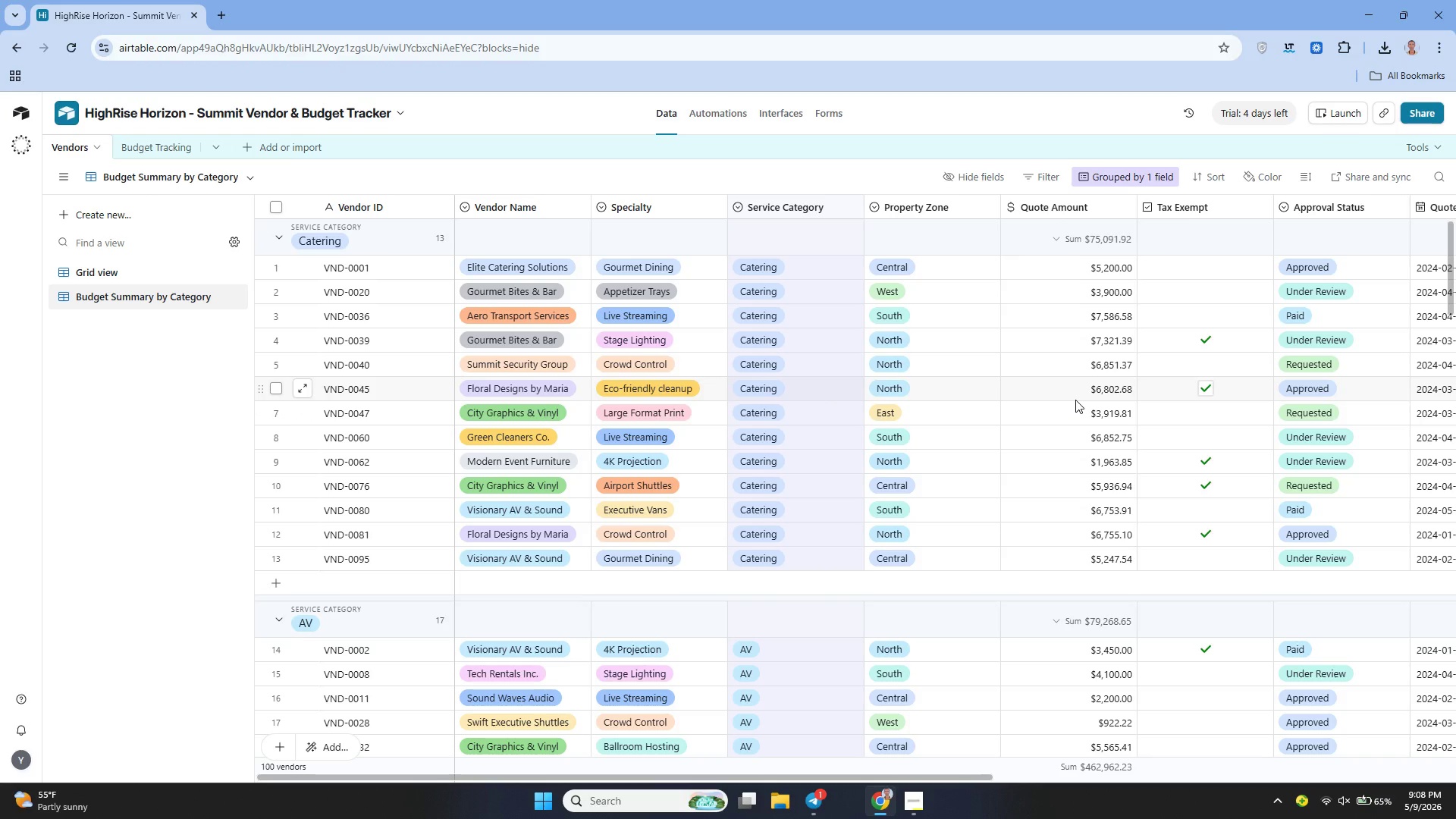 
wait(30.73)
 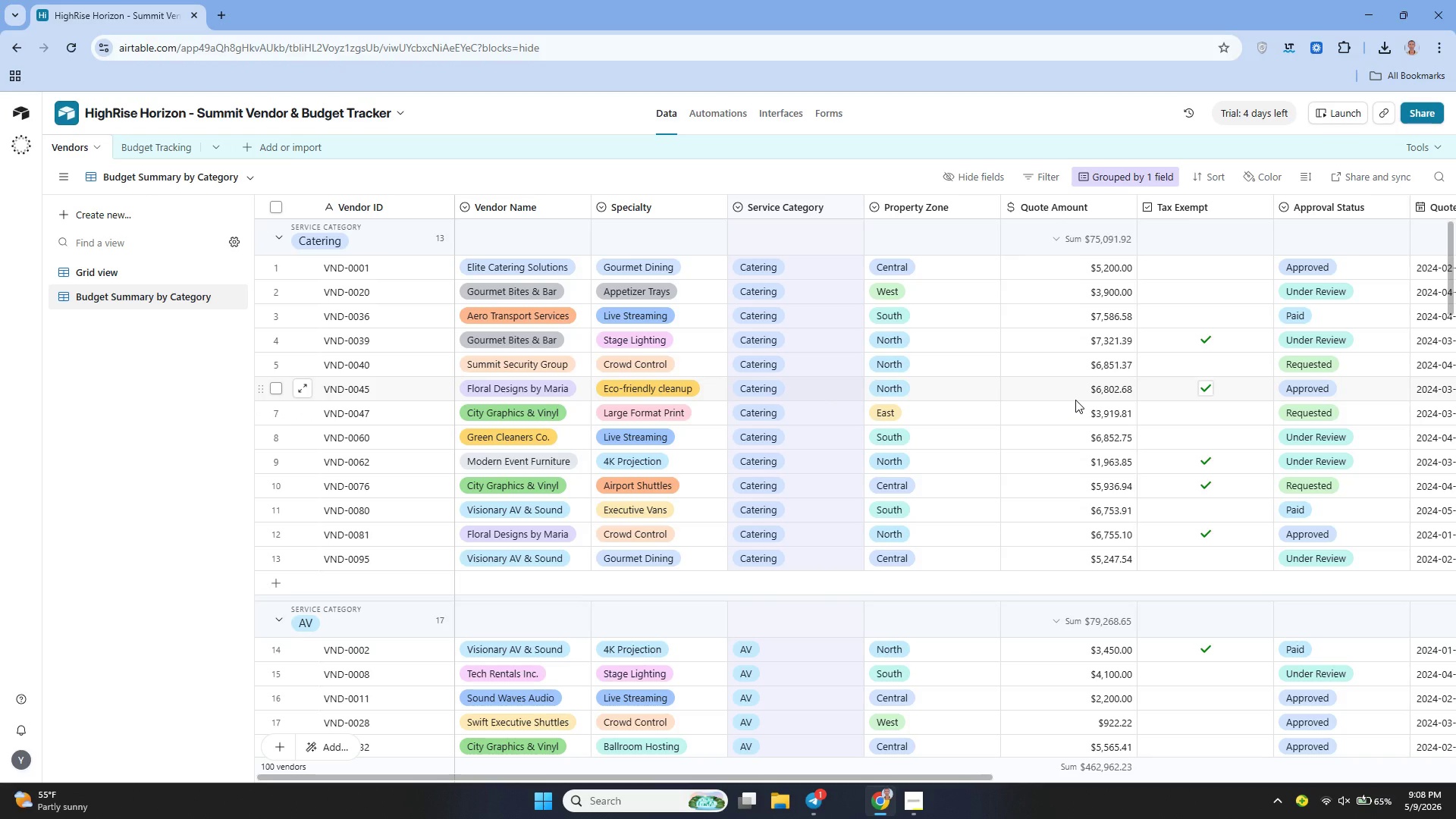 
left_click([1122, 185])
 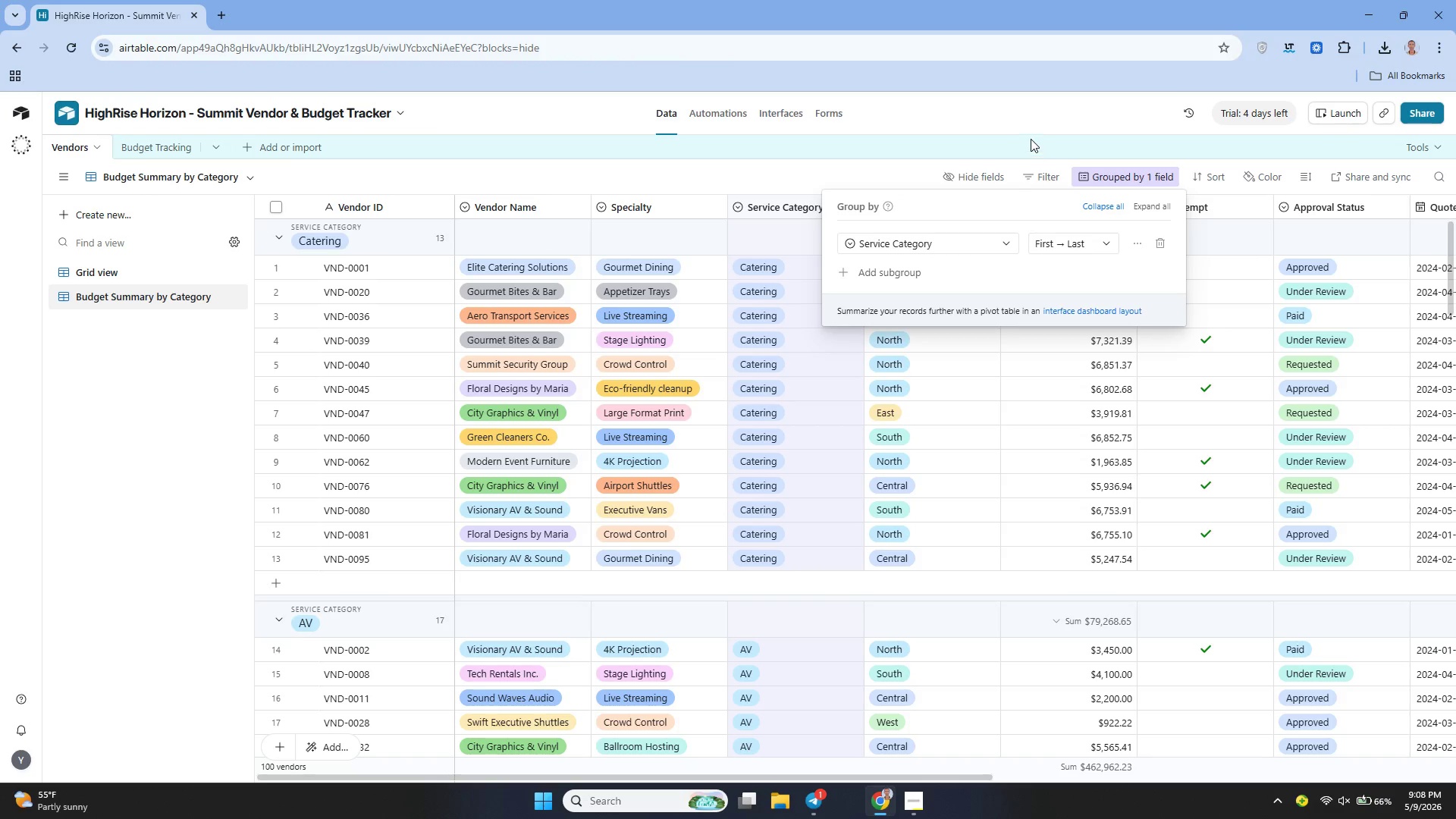 
left_click([1032, 121])
 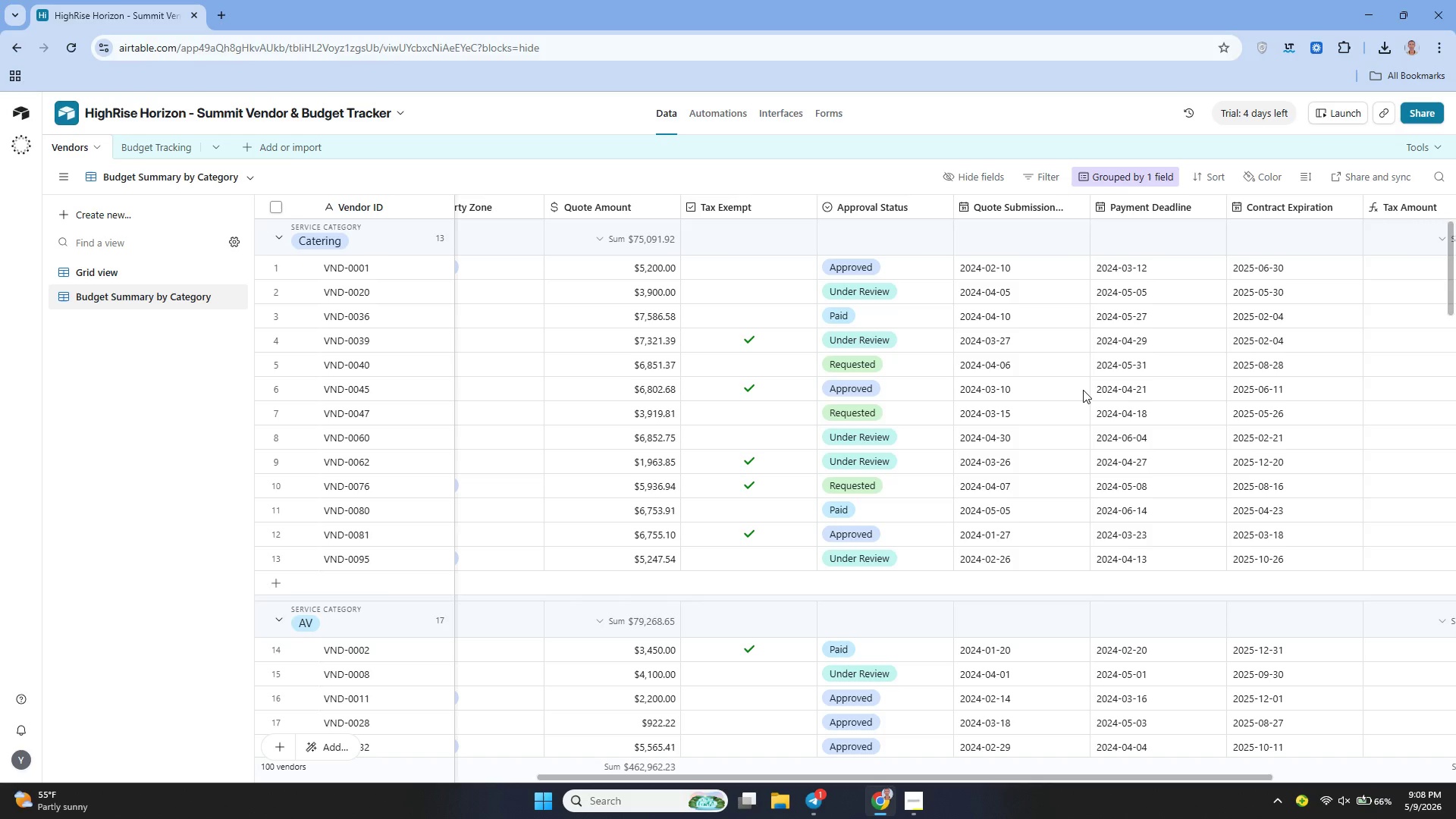 
wait(34.88)
 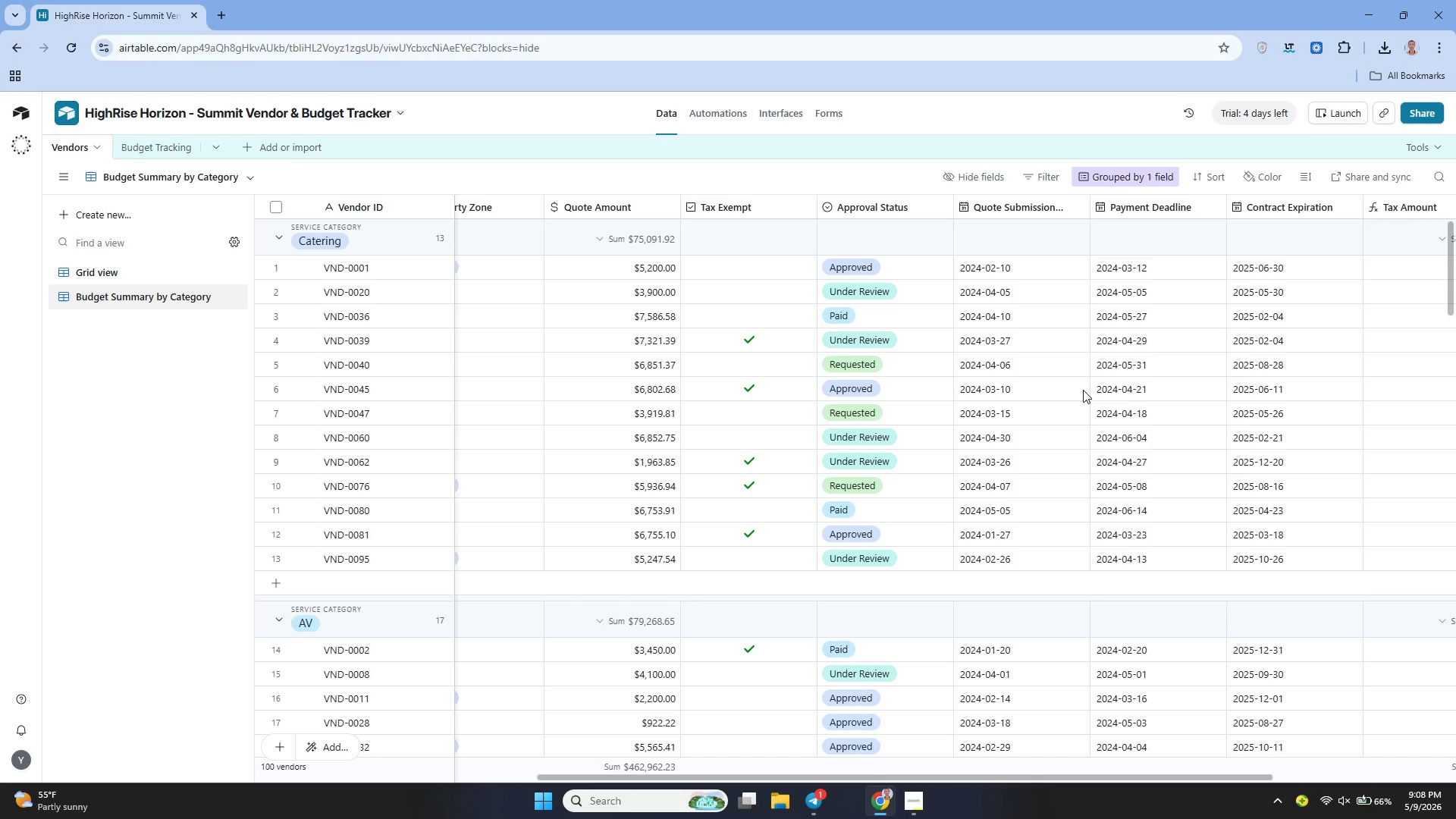 
left_click([99, 270])
 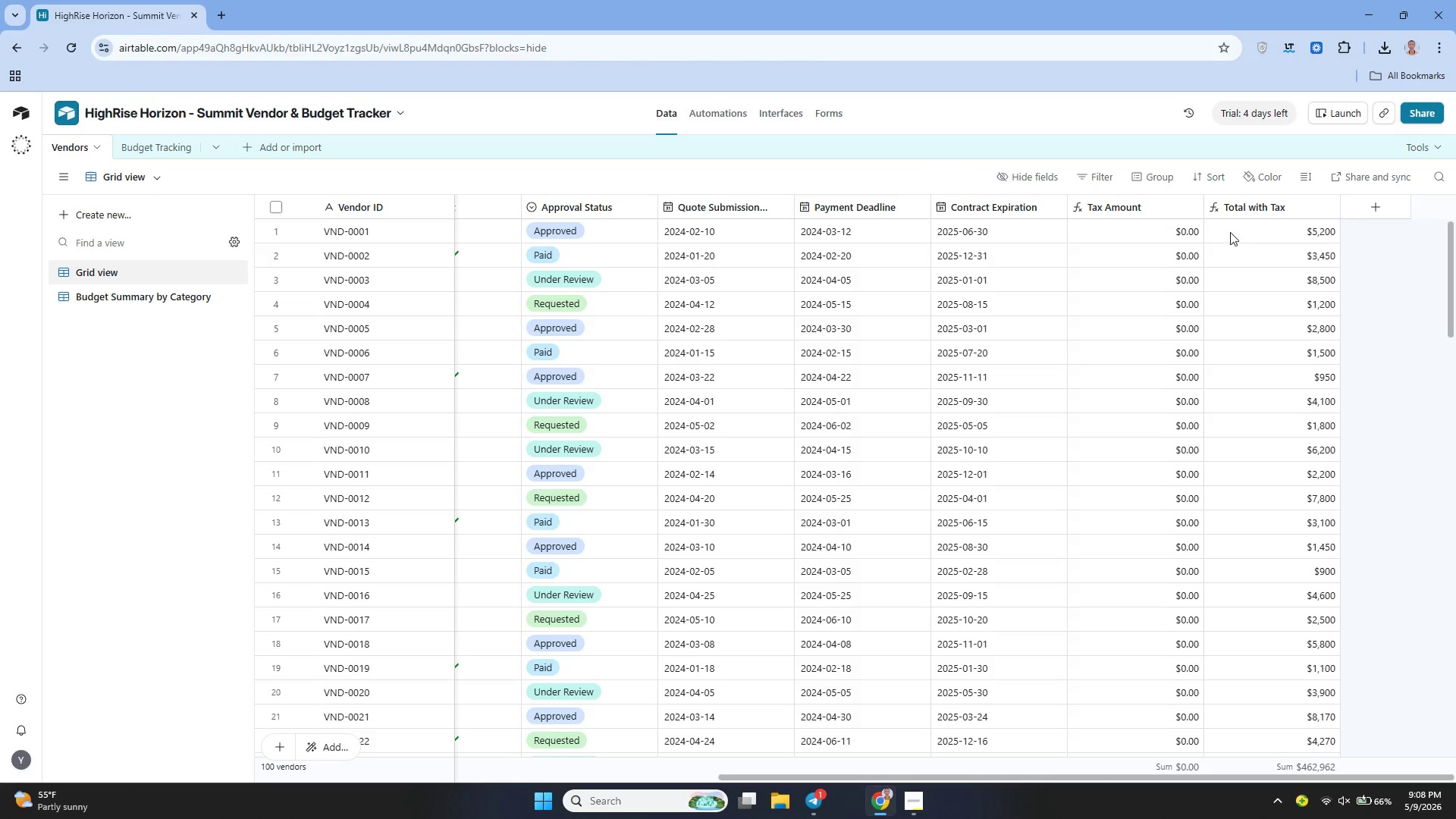 
left_click([1375, 202])
 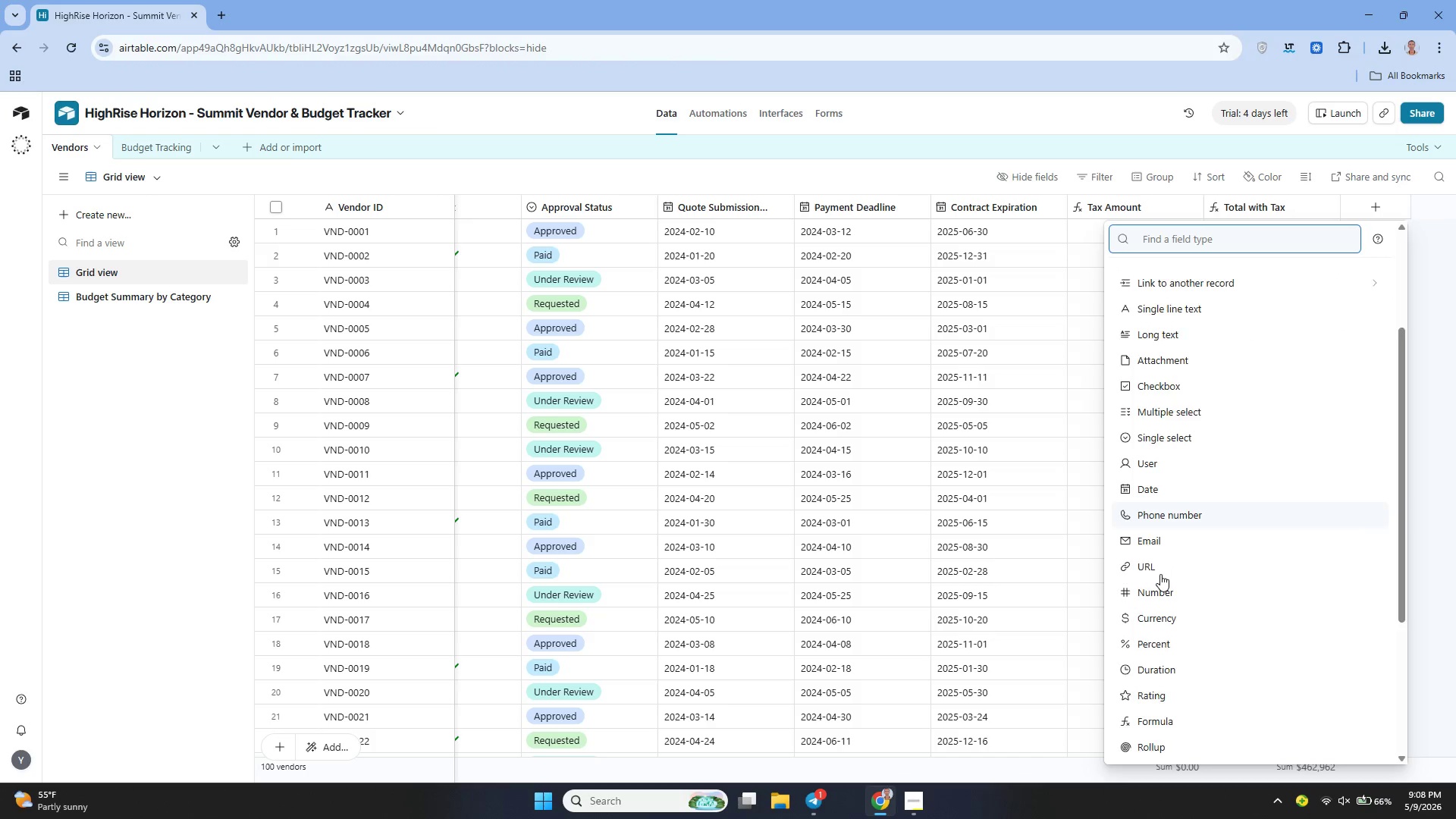 
wait(5.83)
 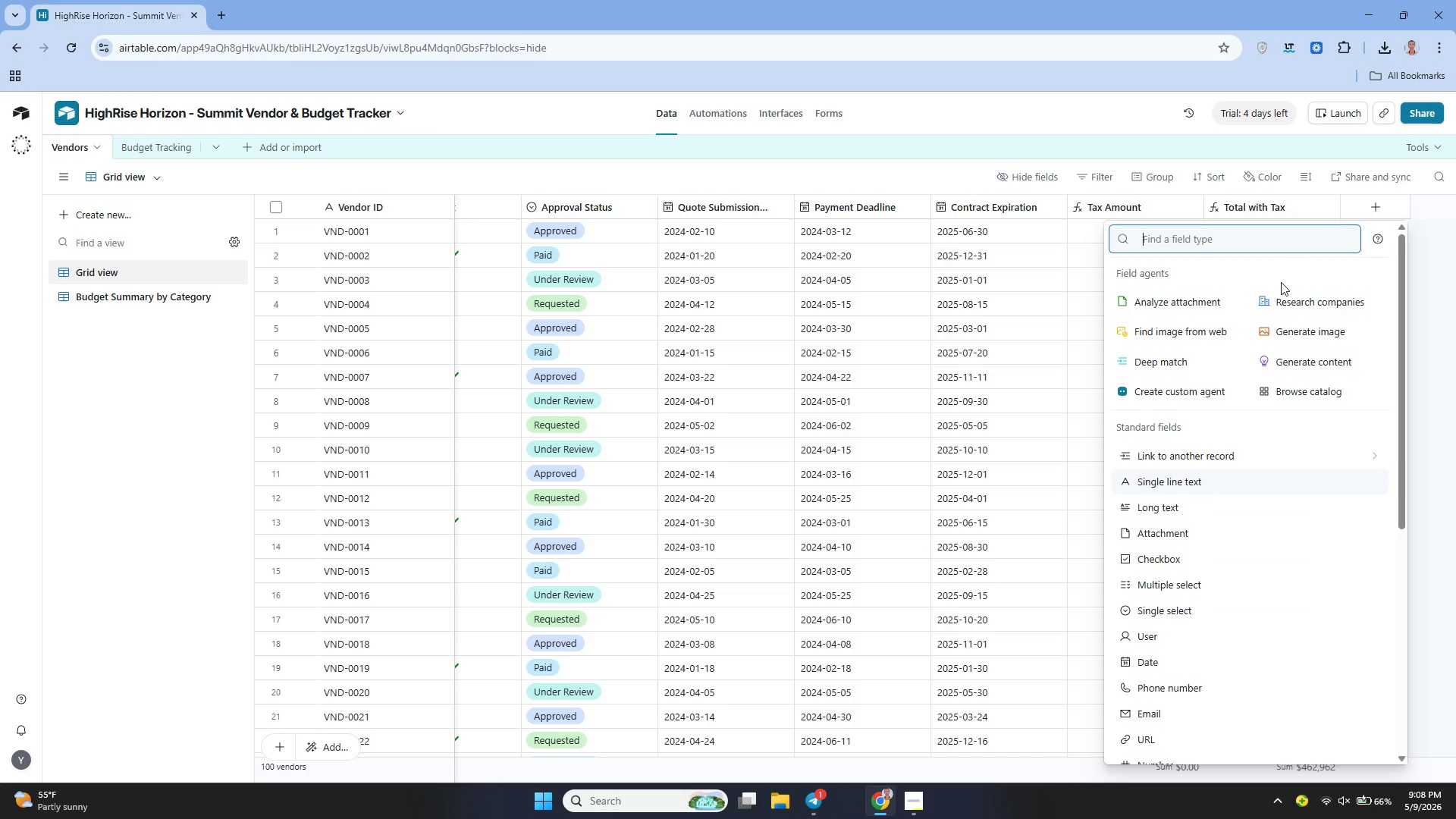 
left_click([1168, 595])
 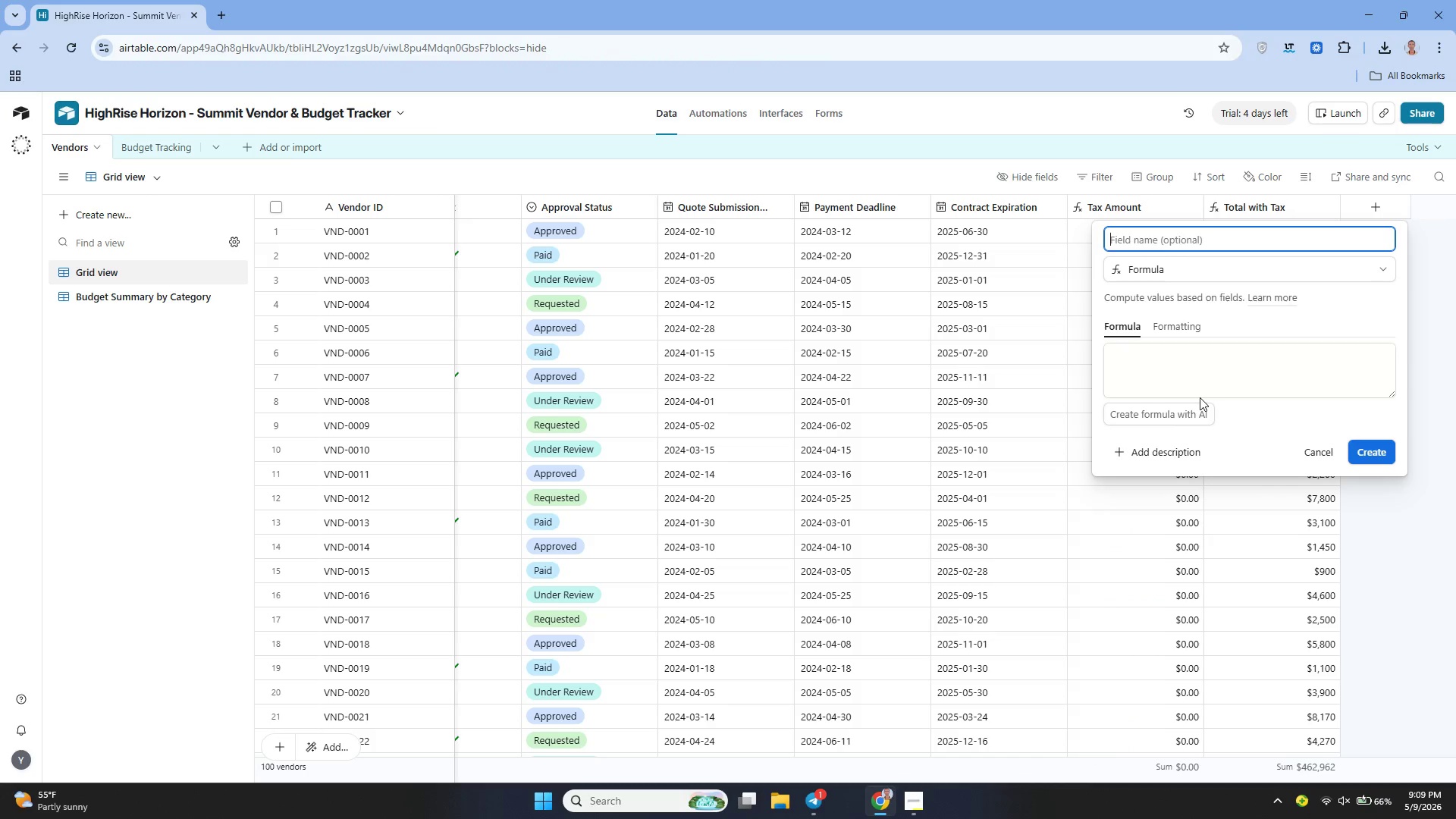 
type(Remaining Budget)
 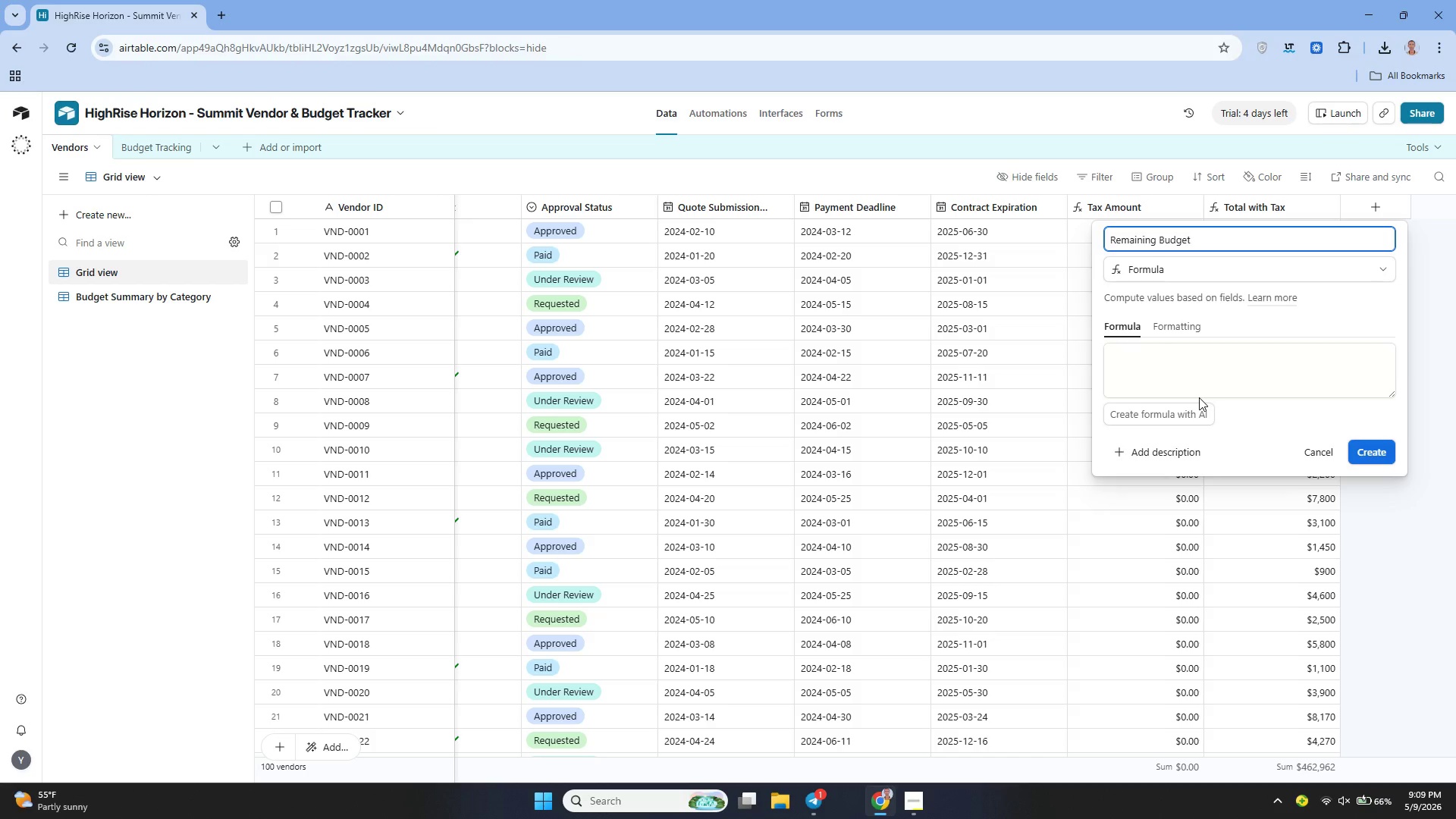 
left_click([1178, 365])
 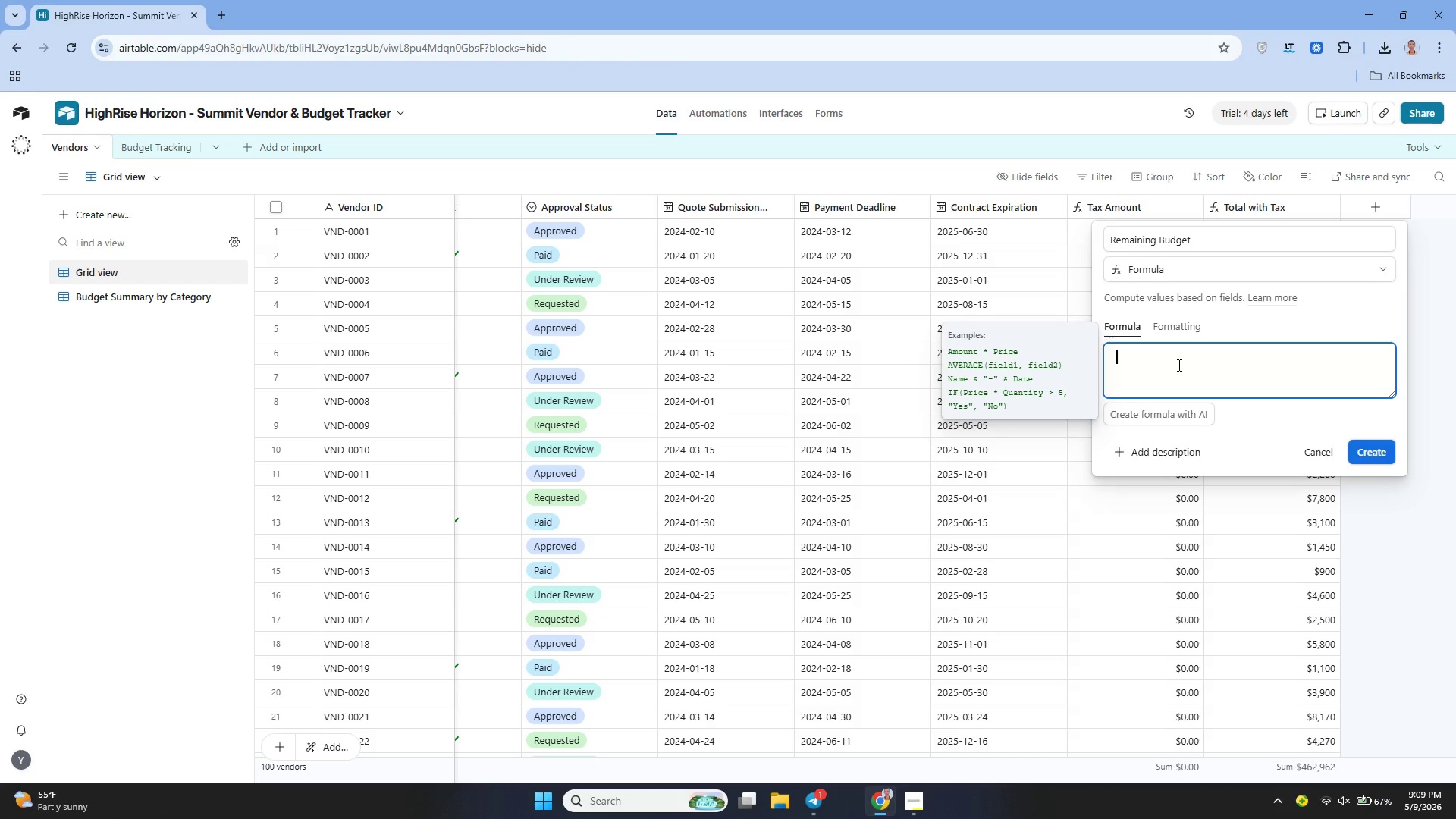 
type(45000 - })
key(Backspace)
type({Toa)
key(Backspace)
type(tal Commited)
 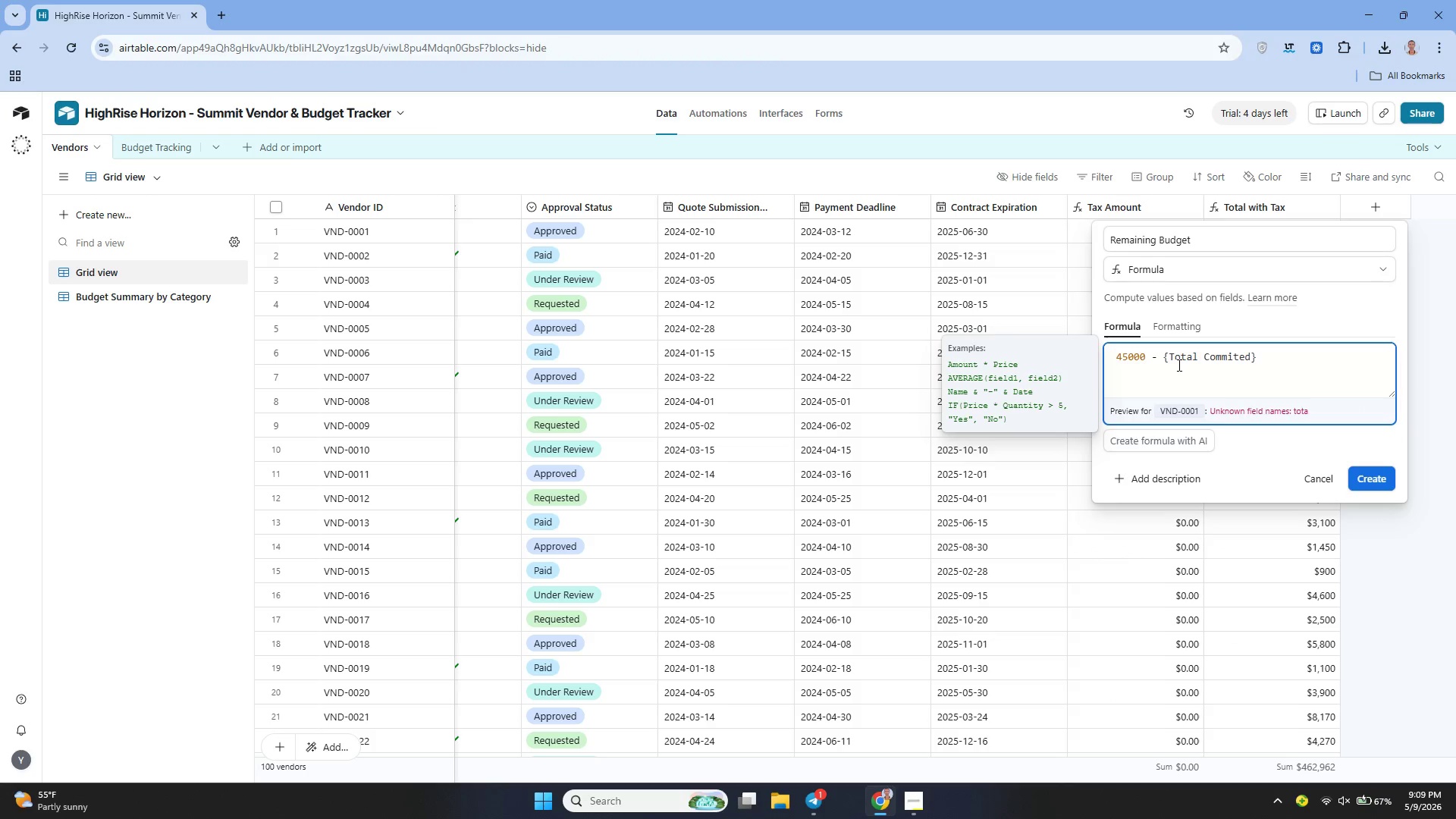 
left_click([1307, 370])
 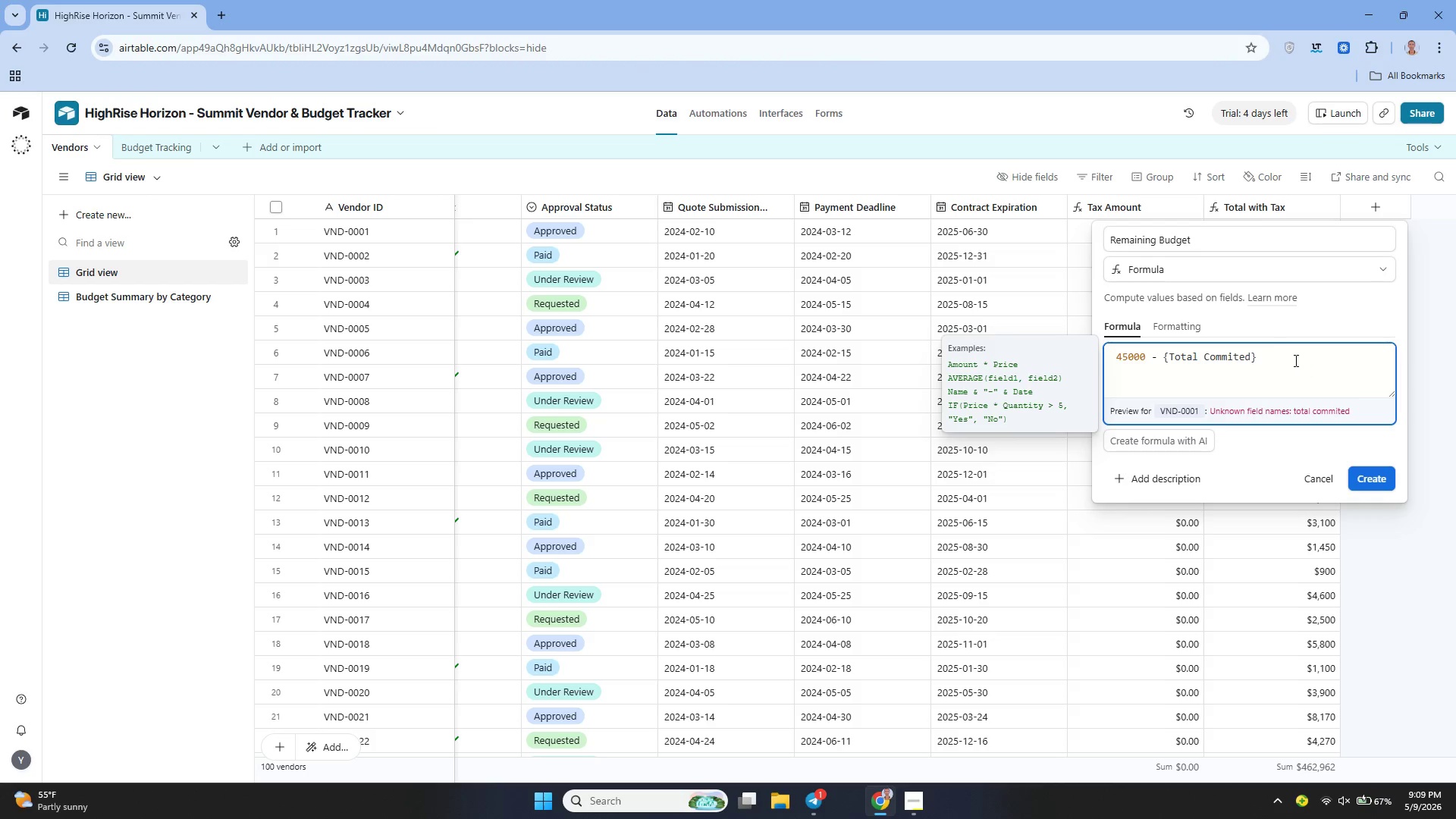 
wait(7.61)
 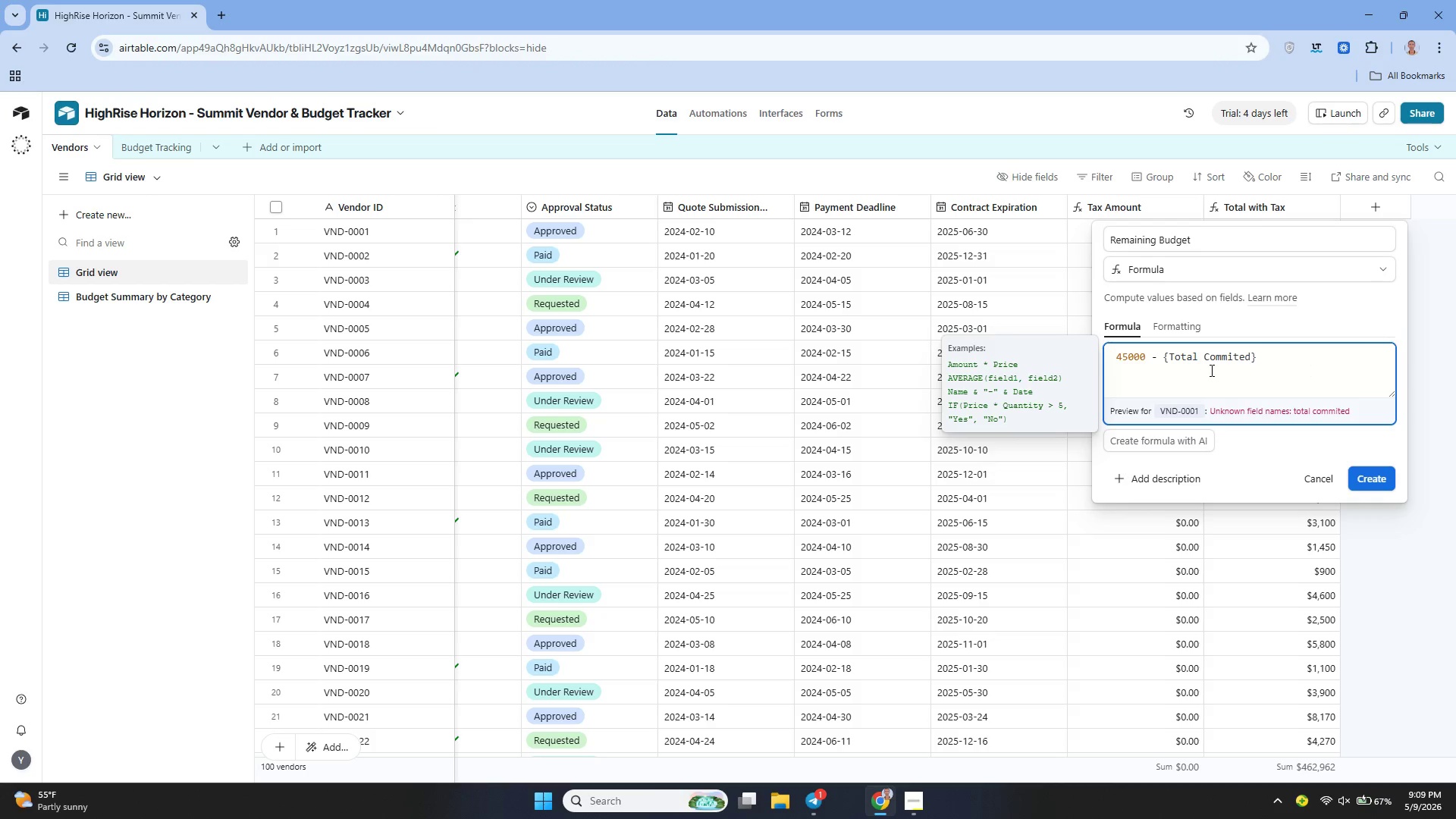 
key(ArrowLeft)
 